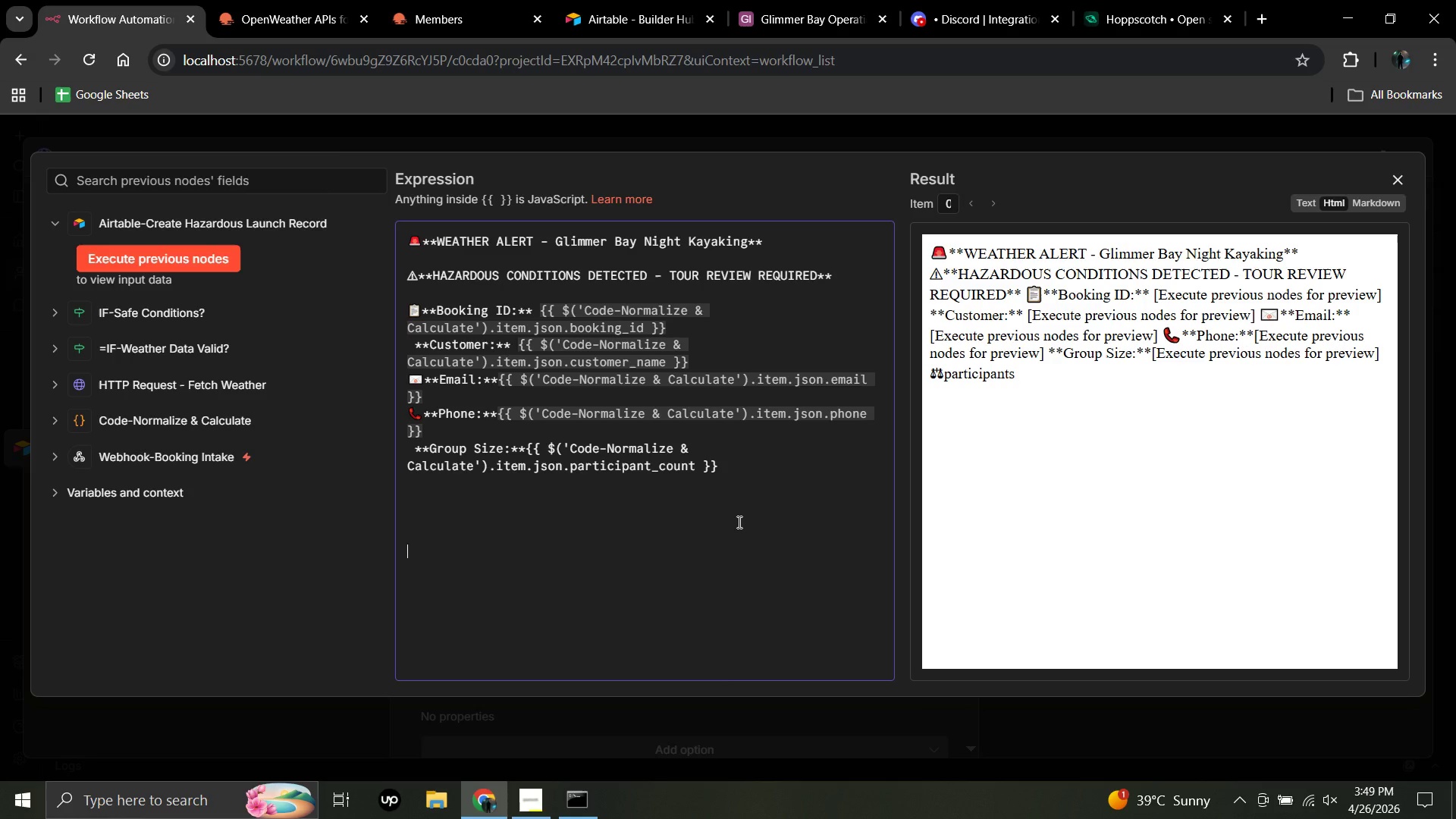 
key(ArrowDown)
 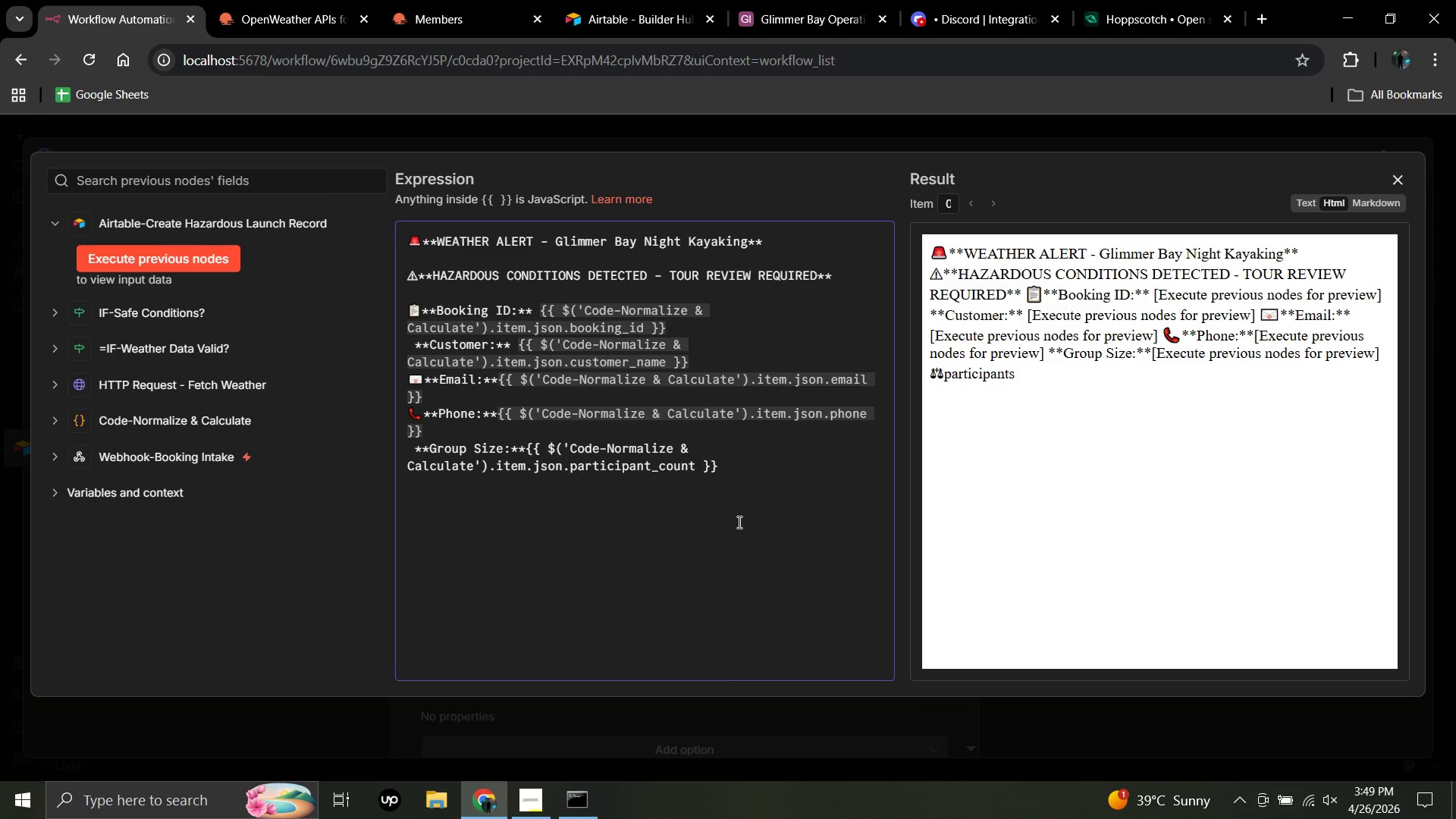 
key(ArrowDown)
 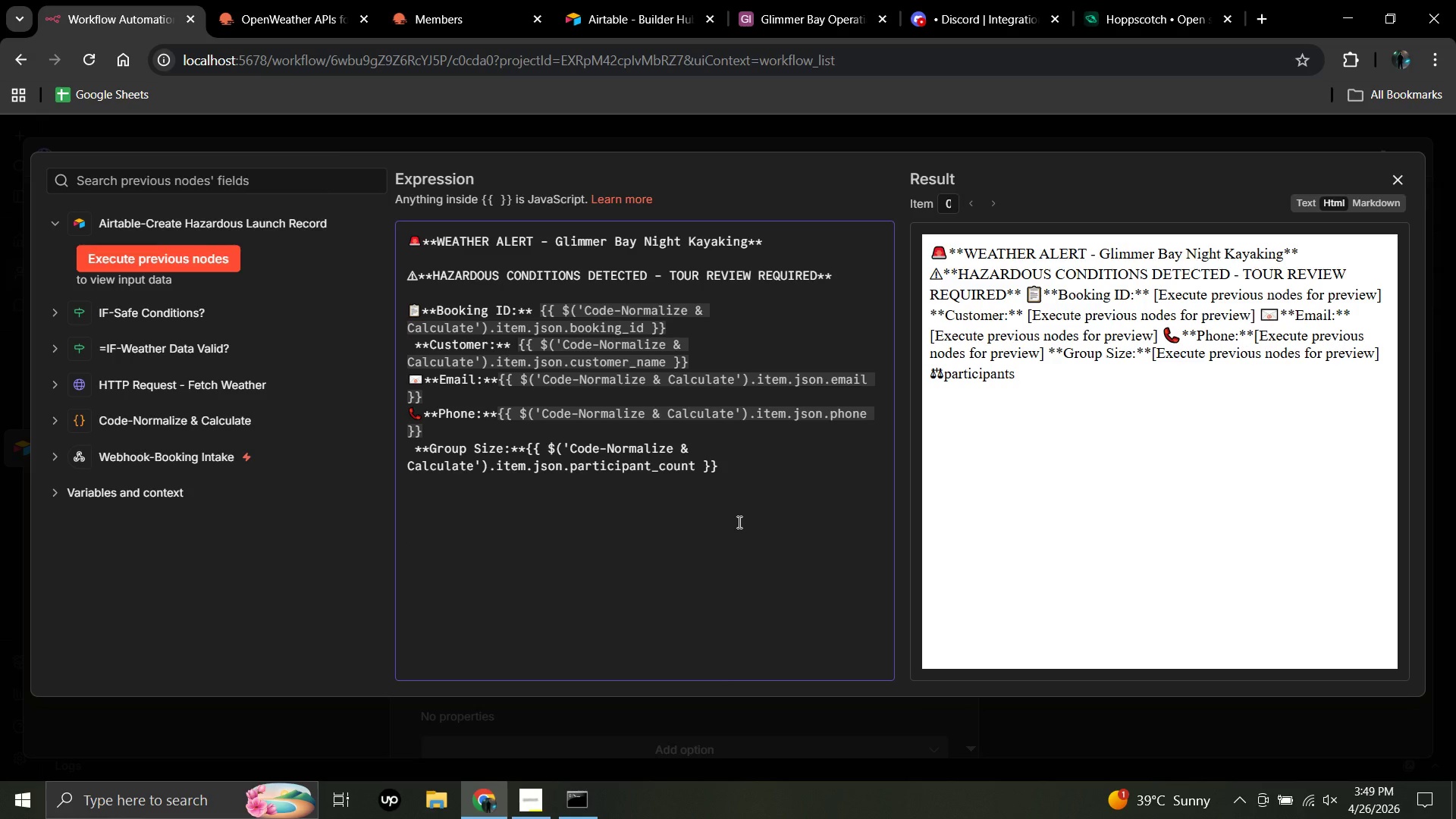 
key(ArrowDown)
 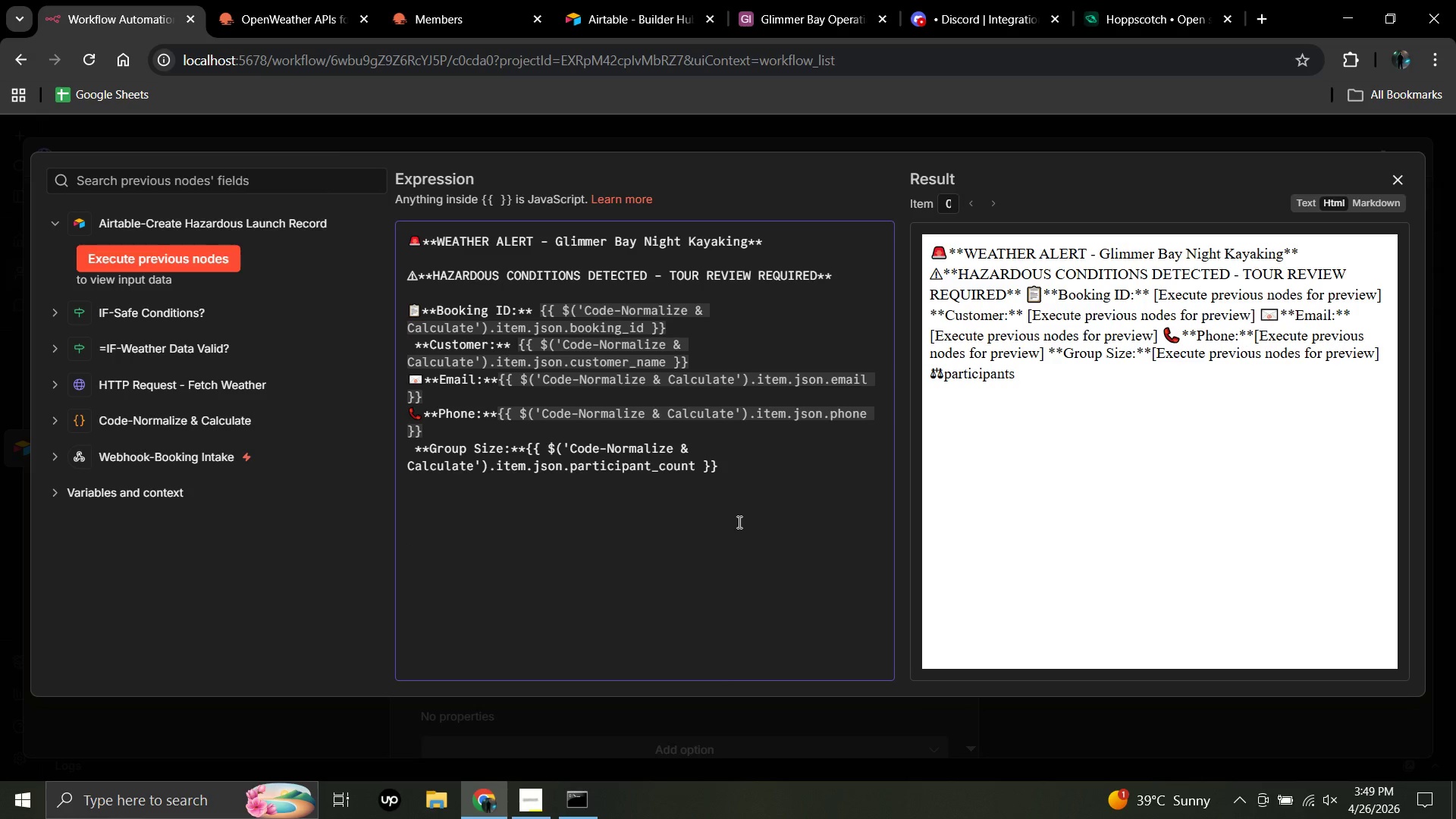 
key(ArrowDown)
 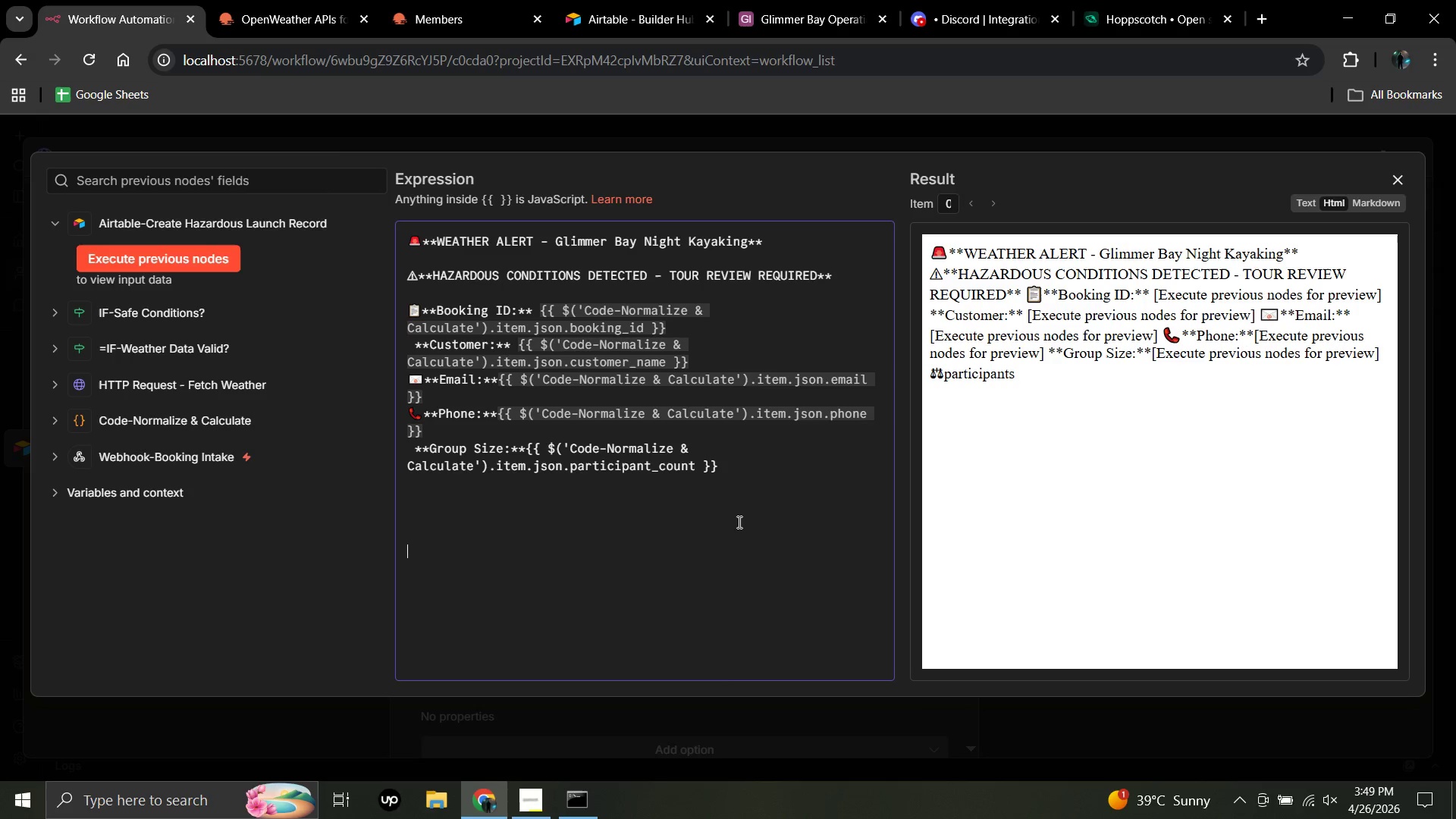 
key(ArrowDown)
 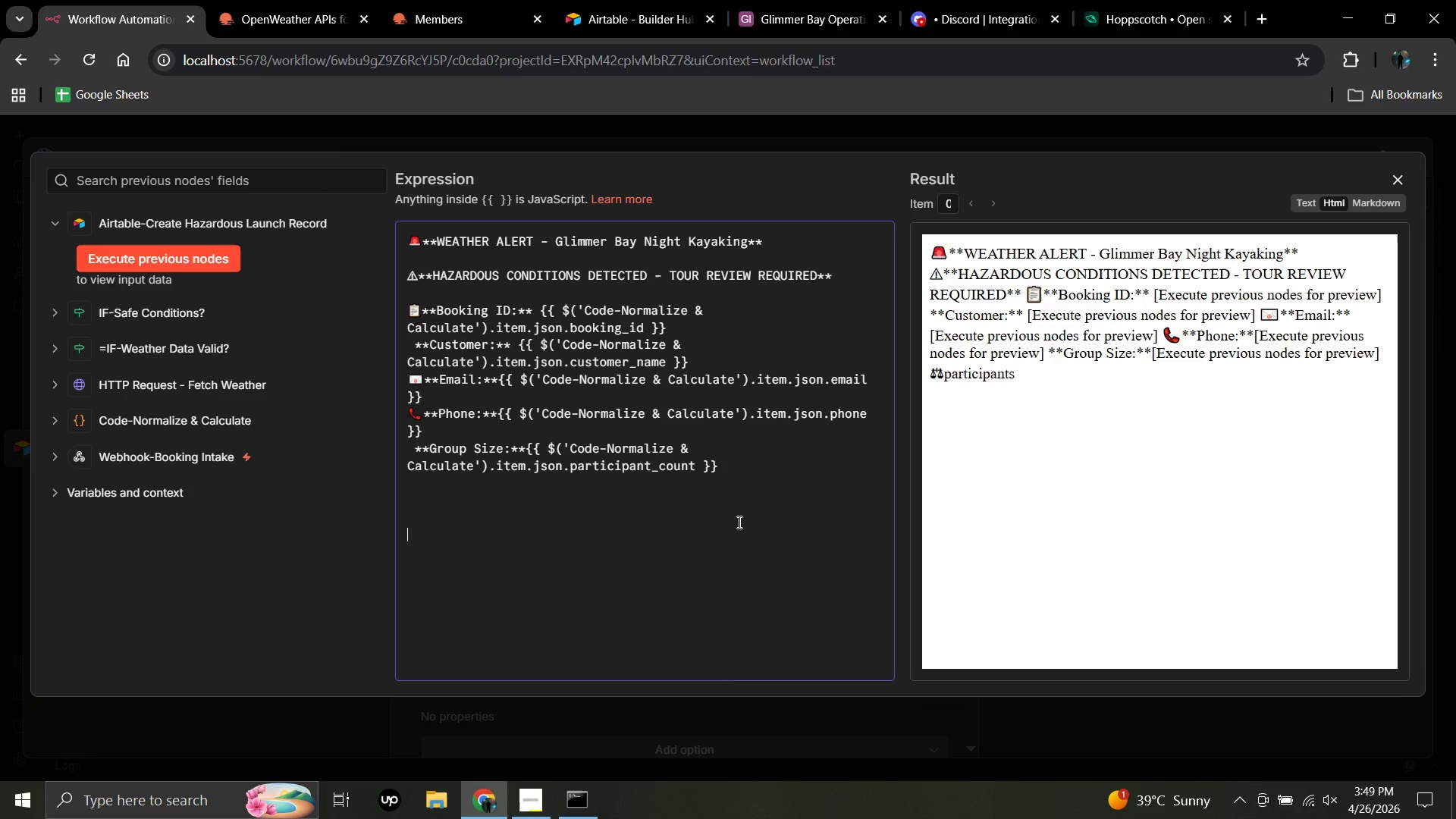 
key(ArrowDown)
 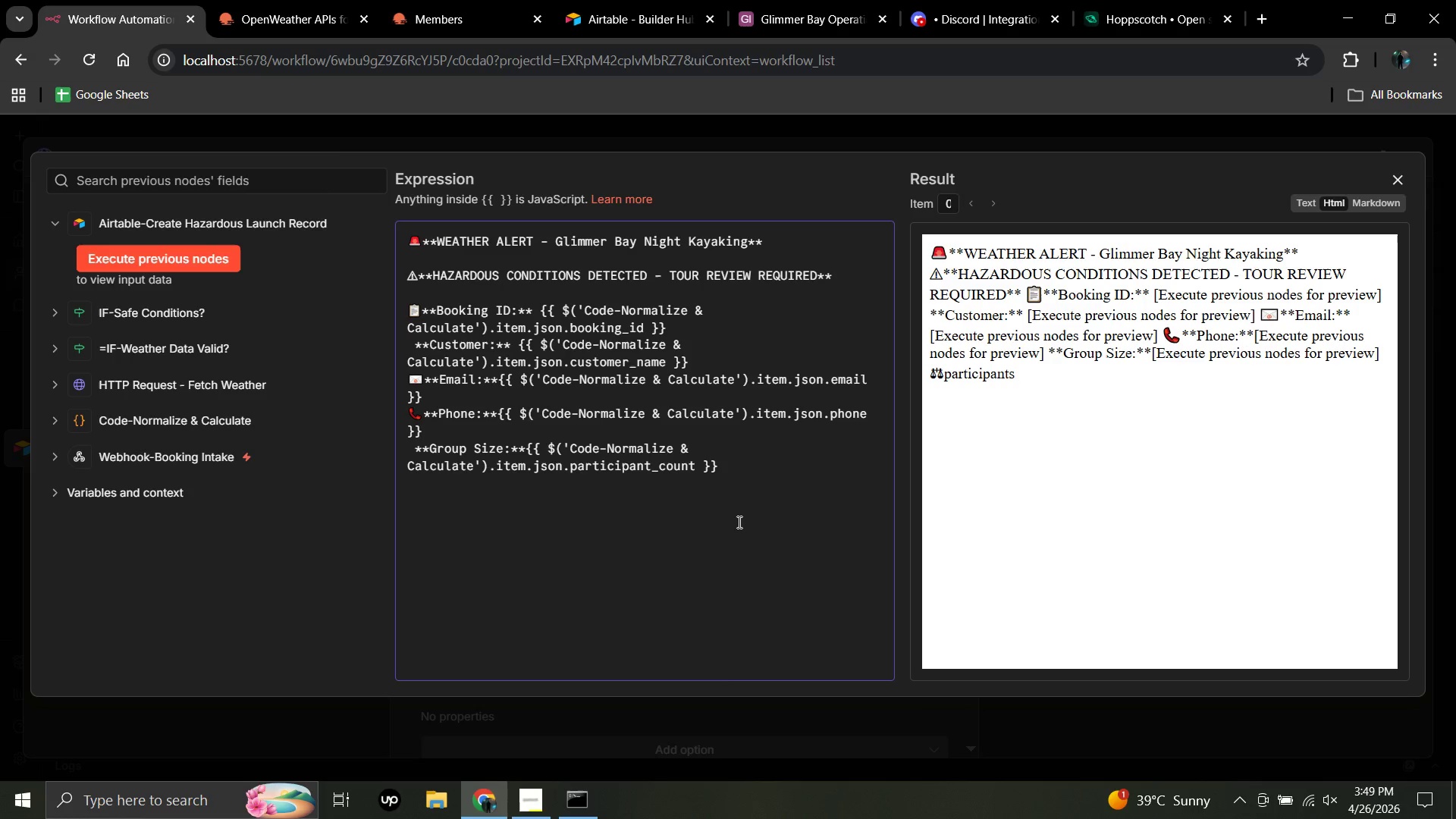 
key(Backspace)
 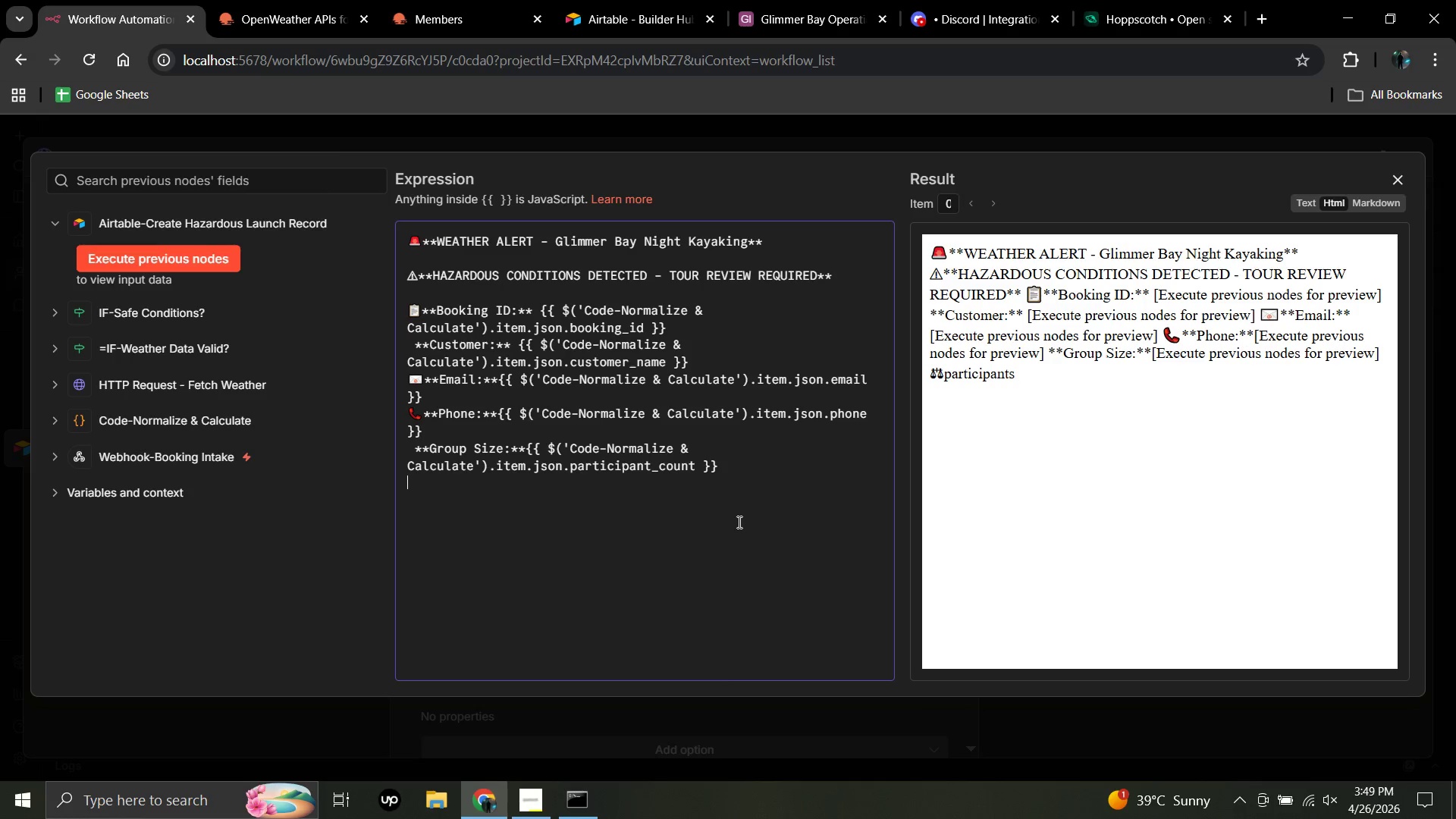 
key(Backspace)
 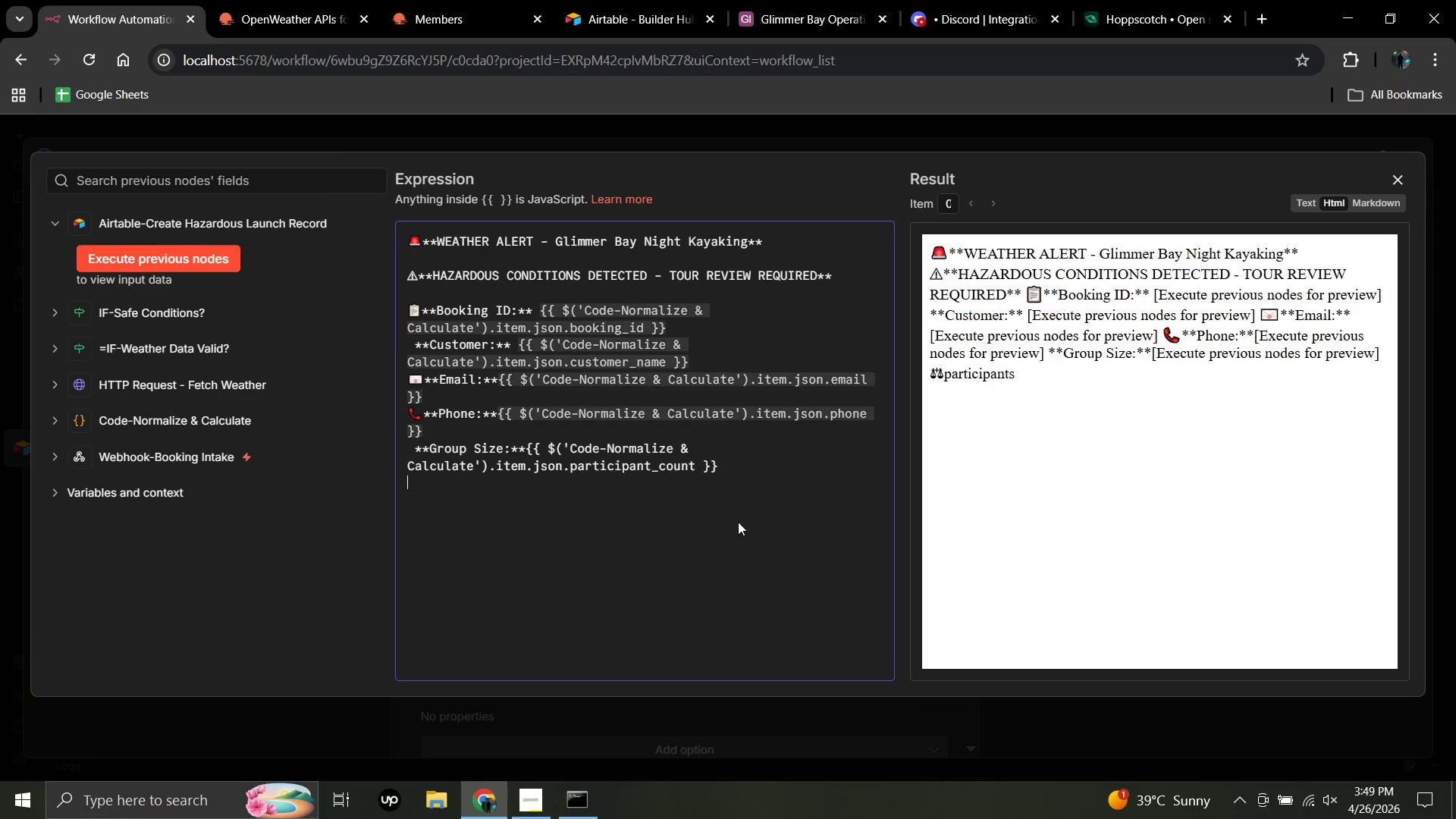 
key(Backspace)
 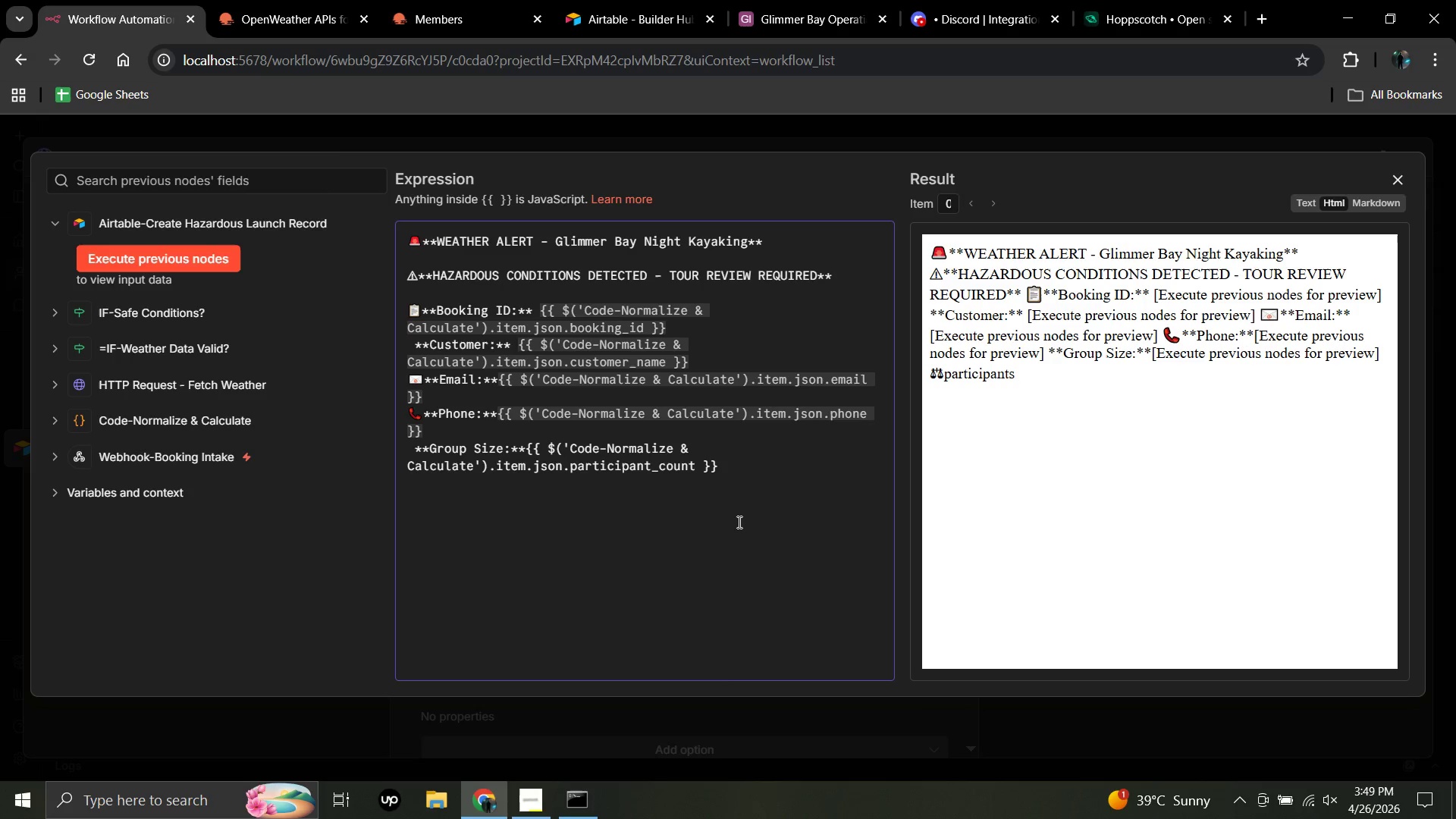 
key(Backspace)
 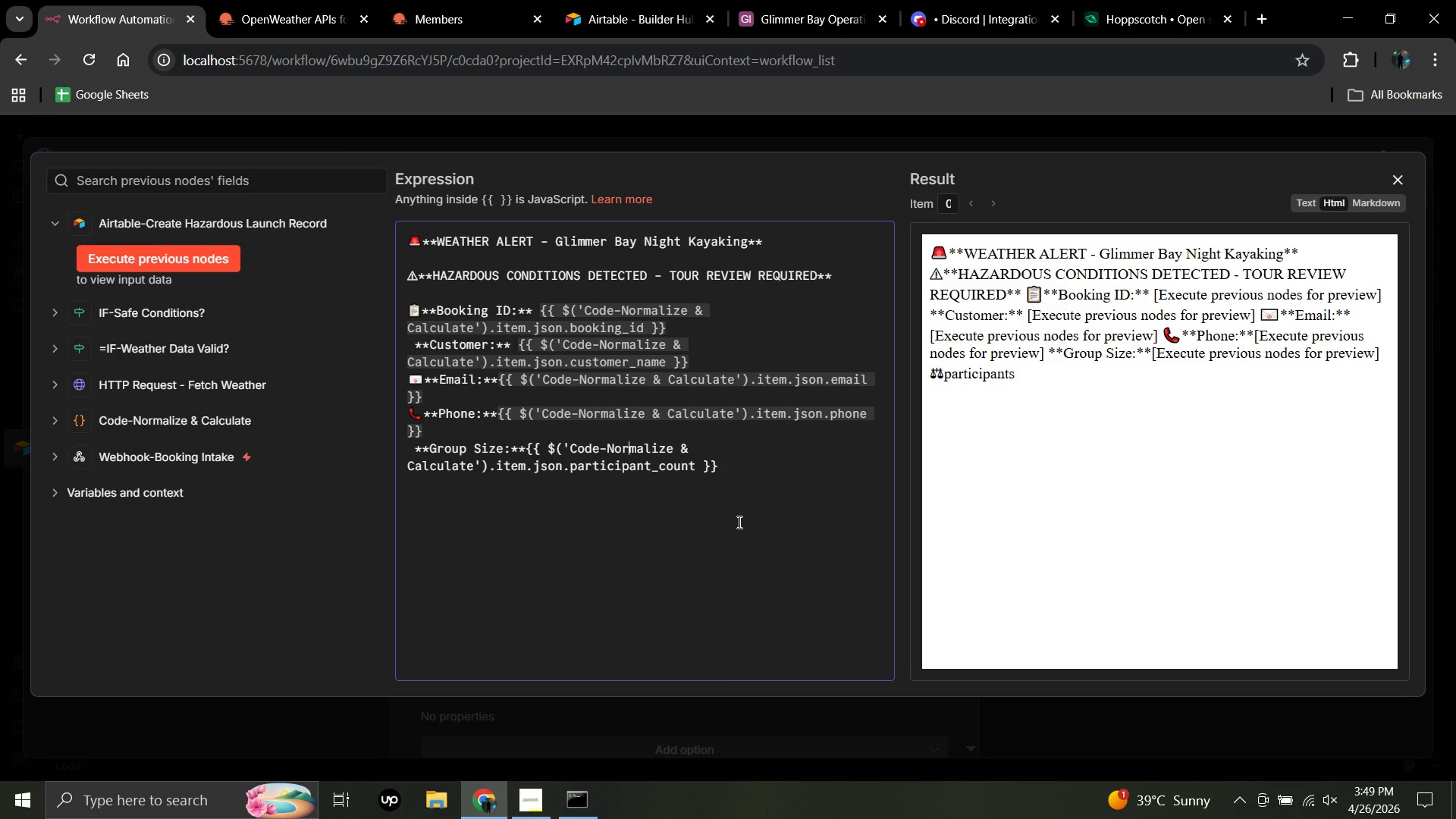 
key(Backspace)
 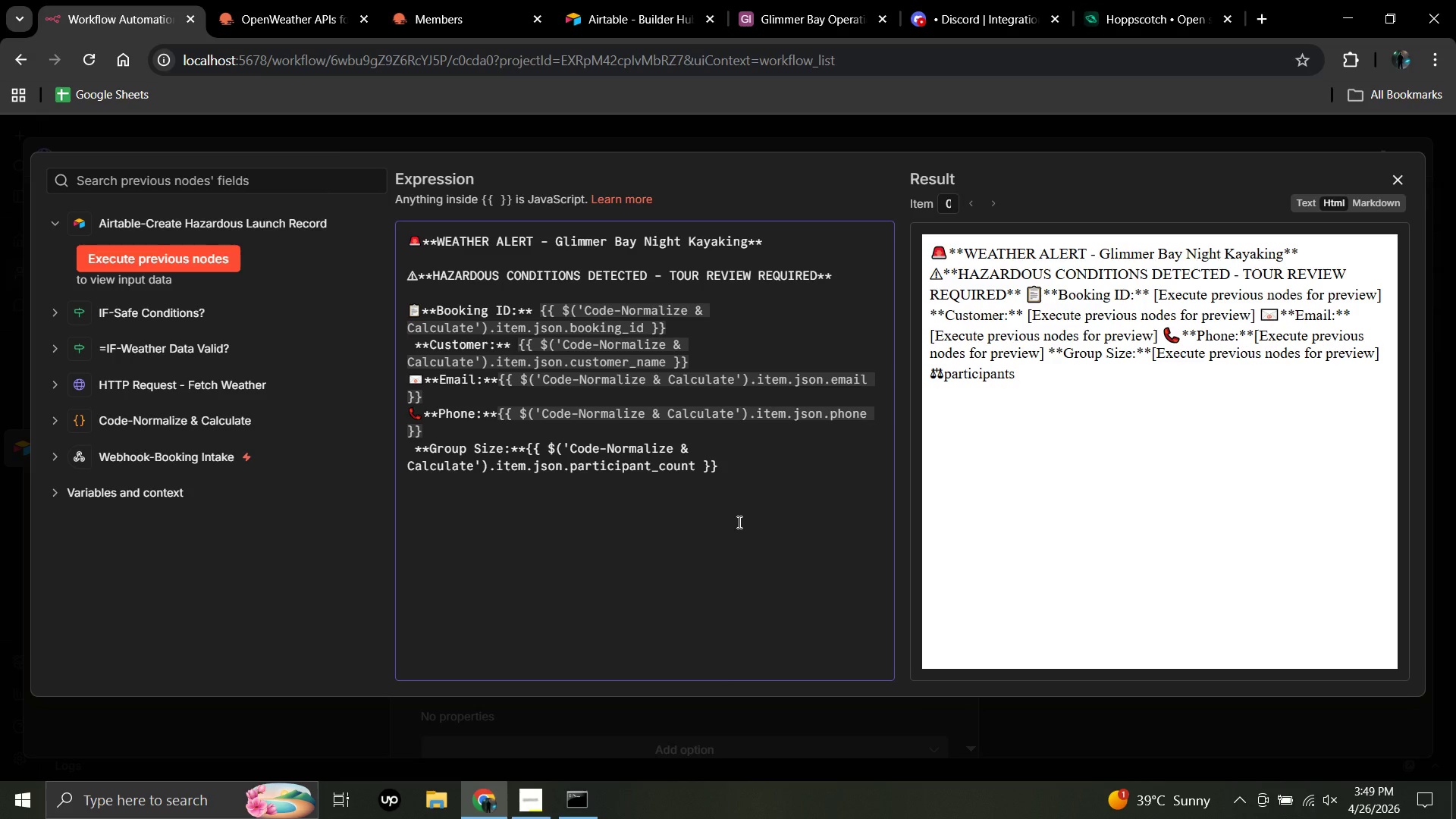 
key(ArrowRight)
 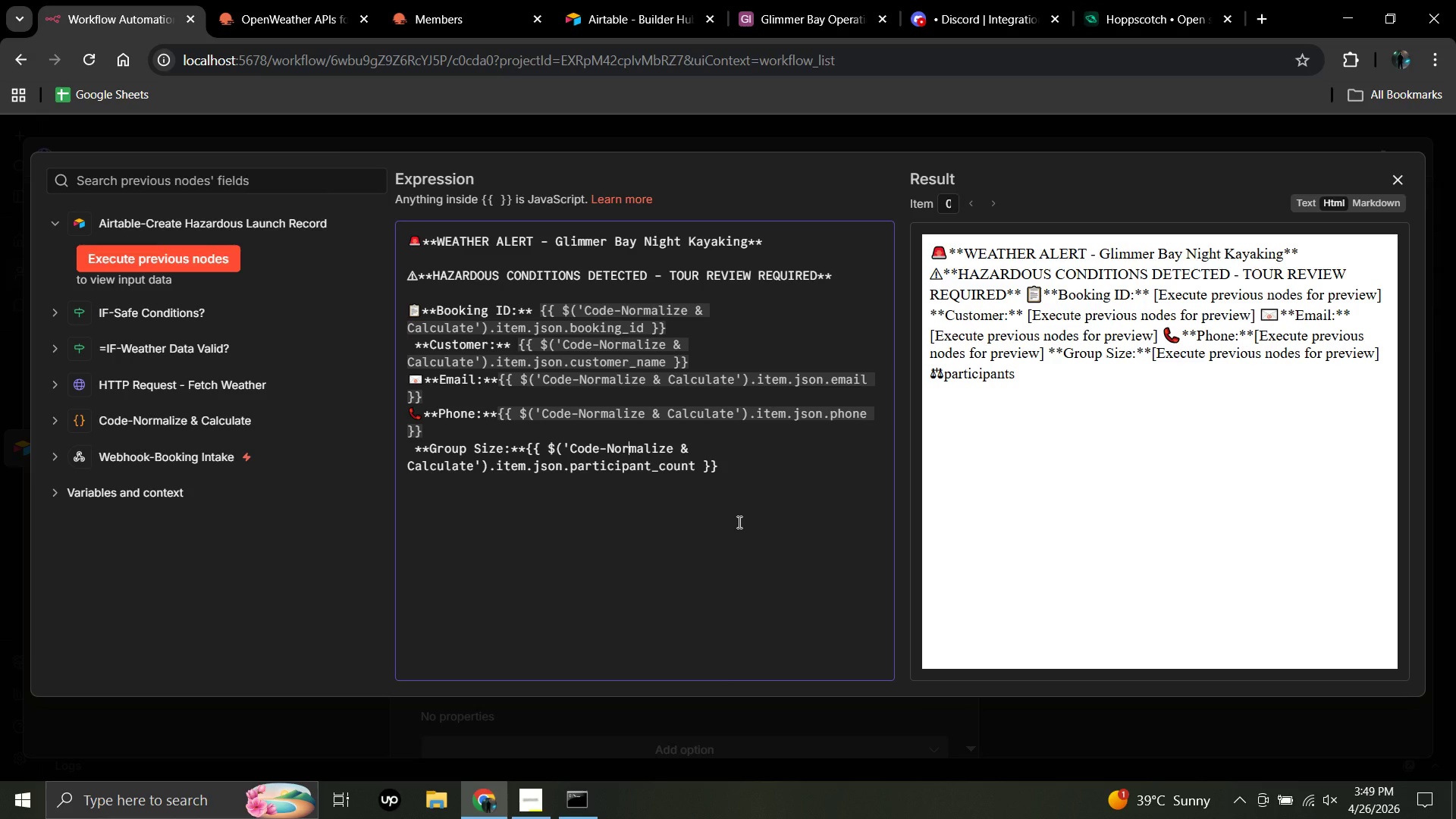 
key(ArrowDown)
 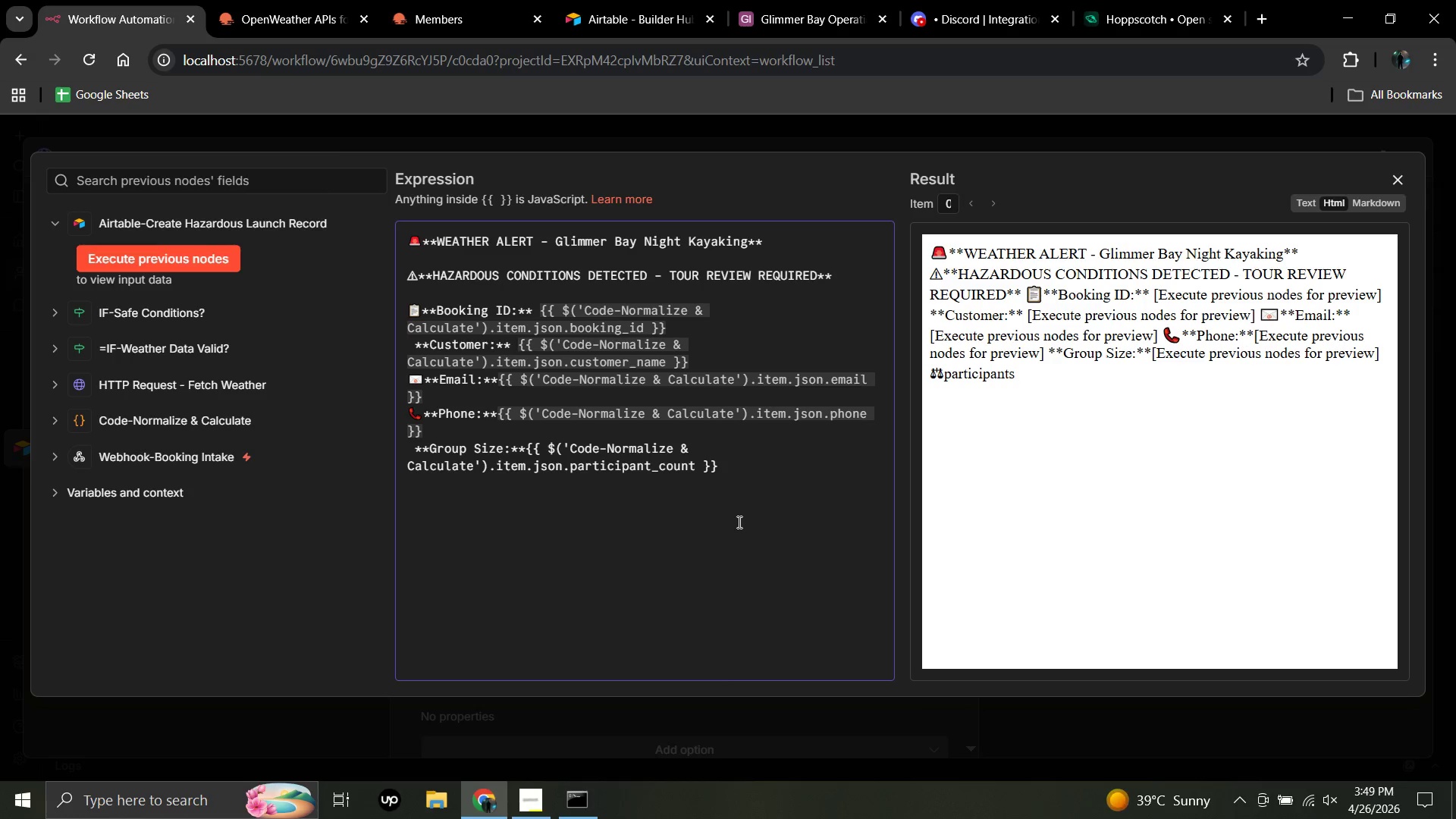 
key(ArrowRight)
 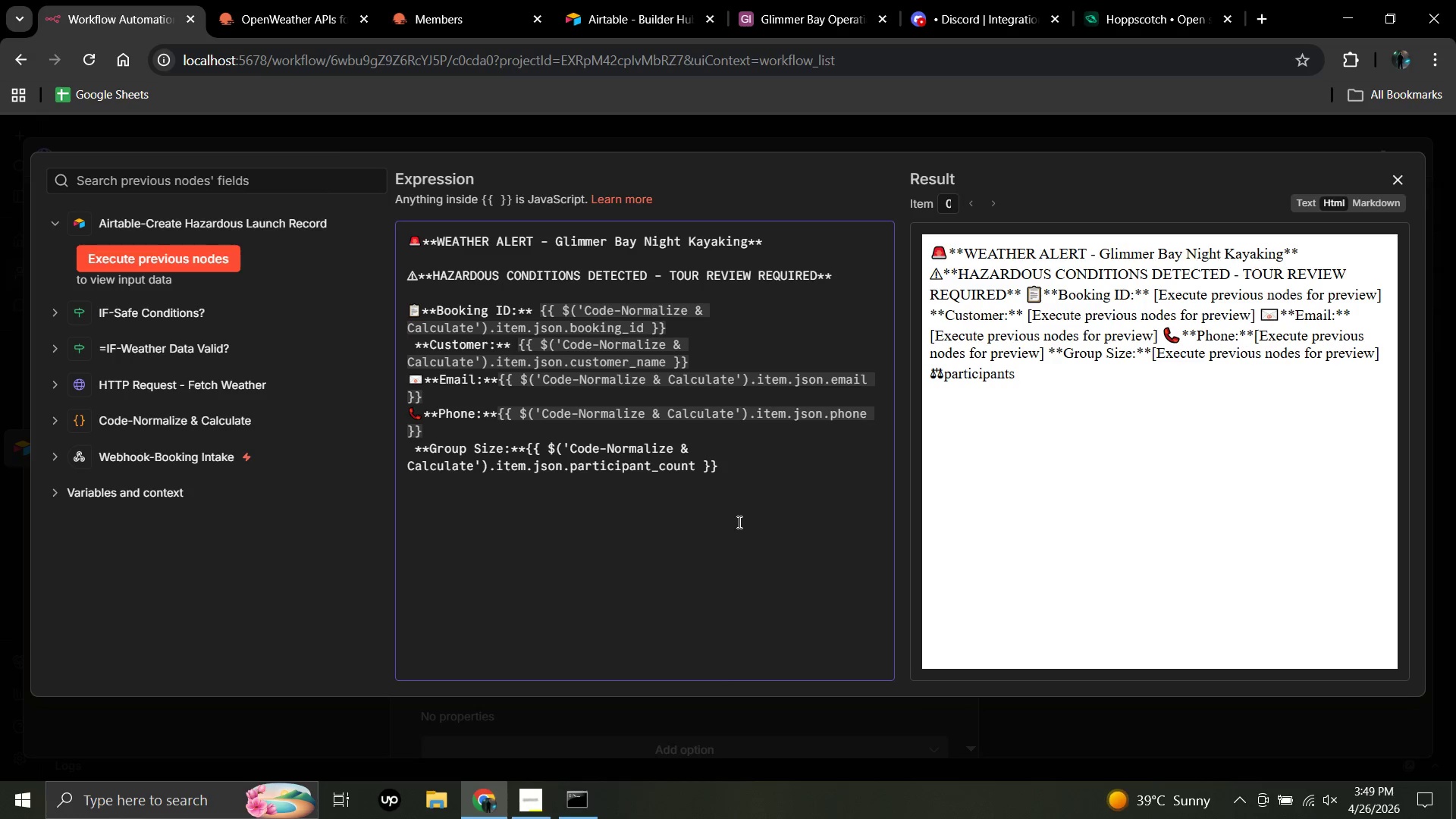 
key(ArrowRight)
 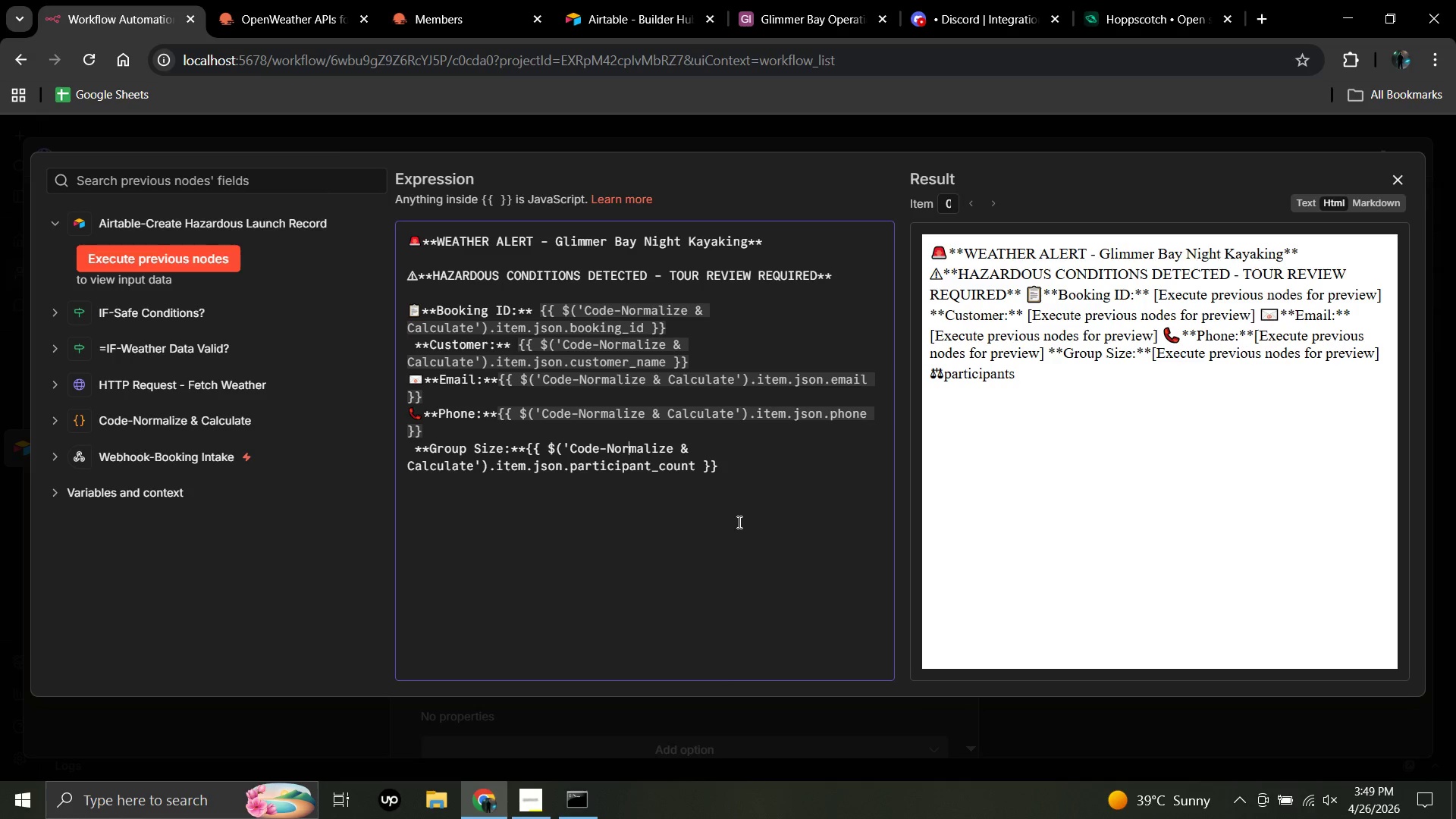 
key(ArrowDown)
 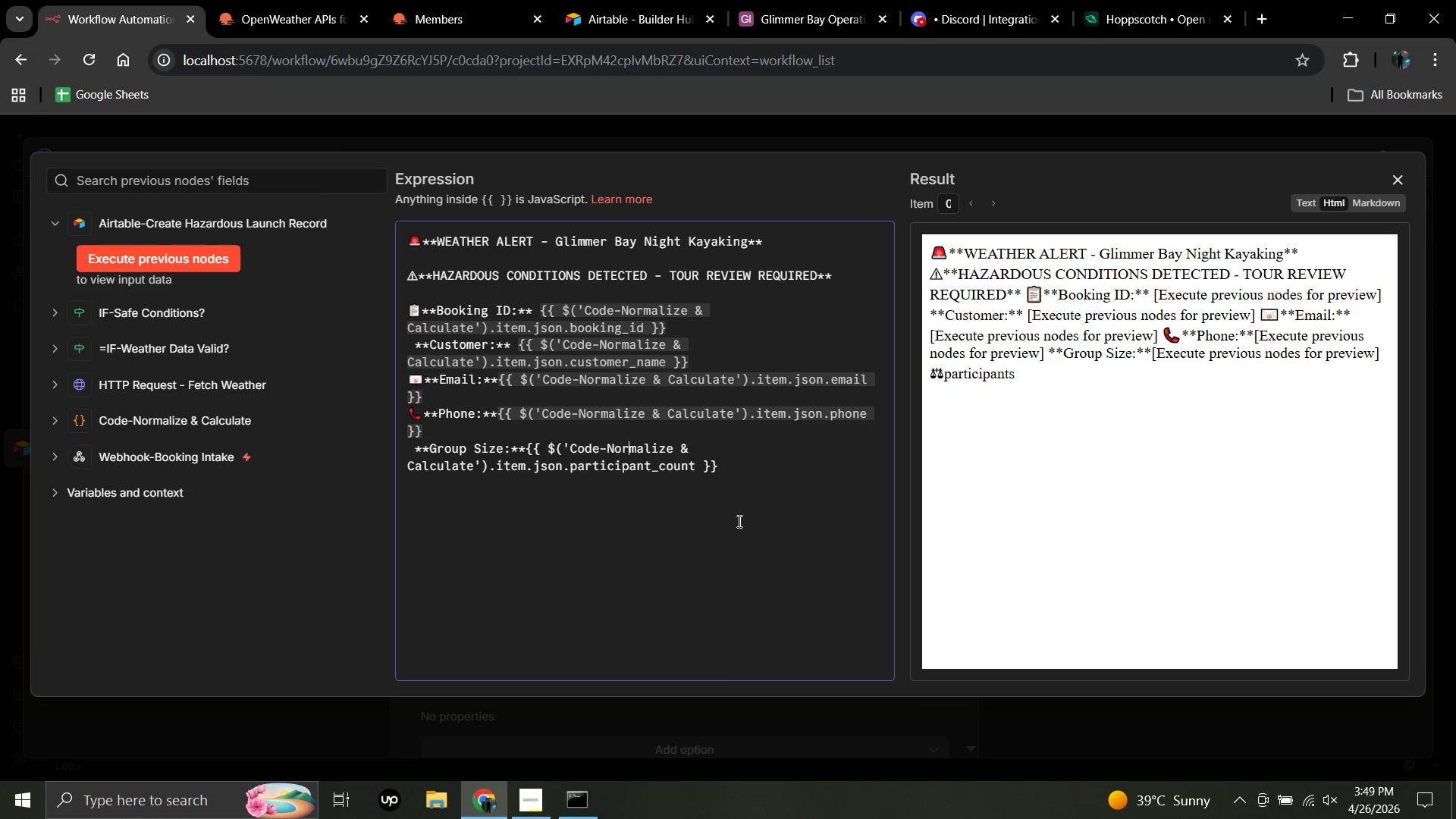 
key(ArrowRight)
 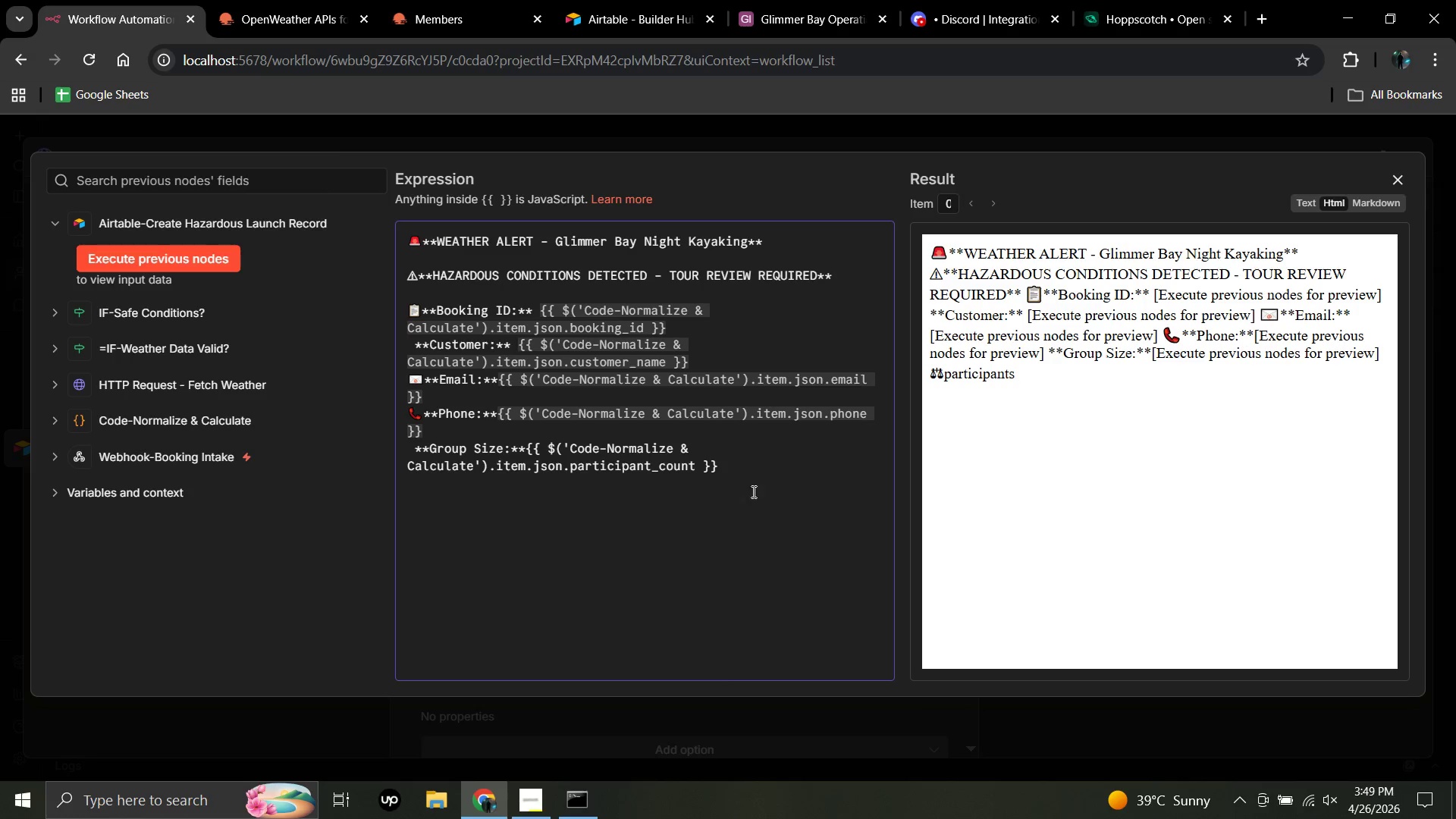 
key(ArrowDown)
 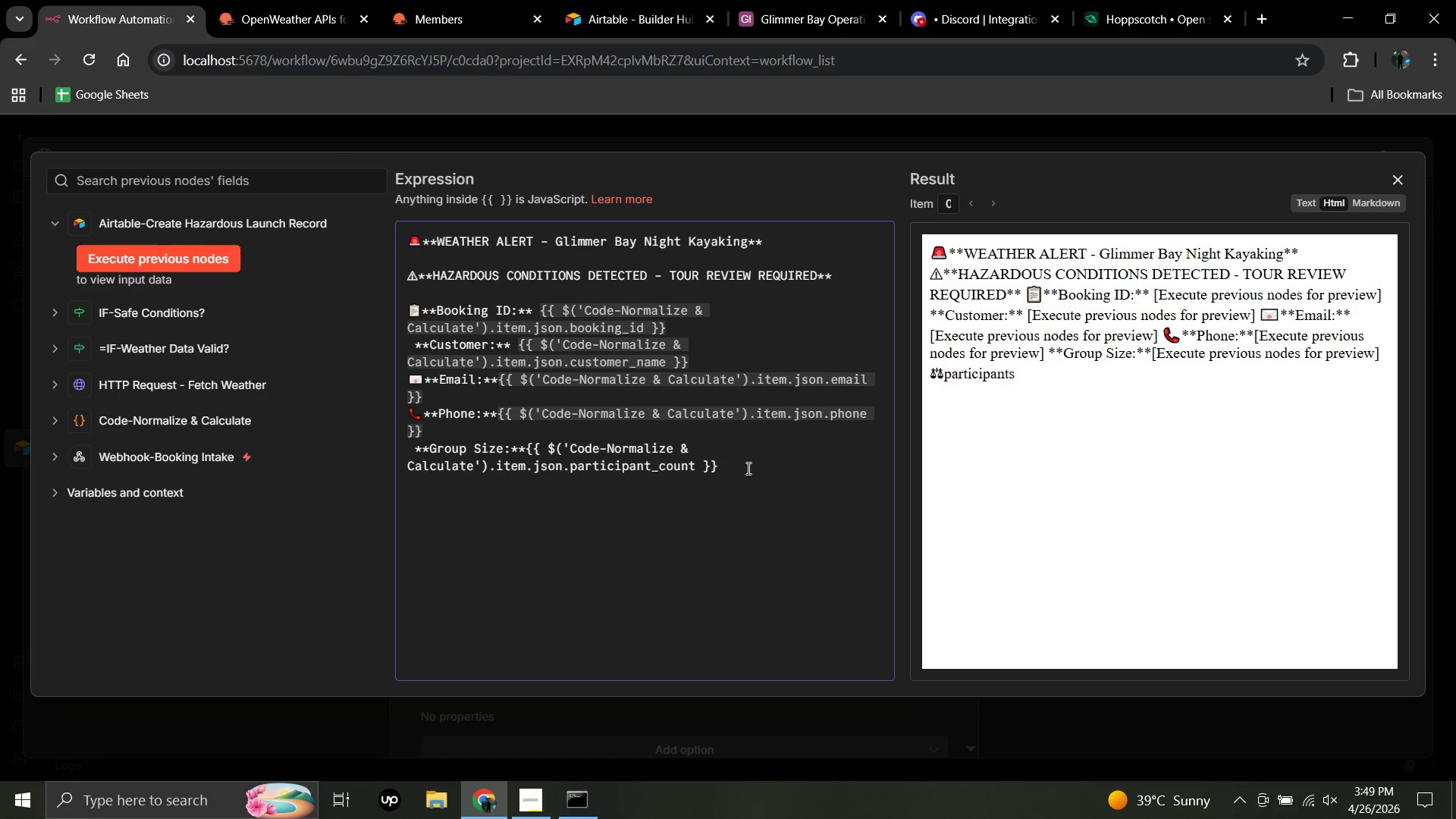 
left_click([736, 454])
 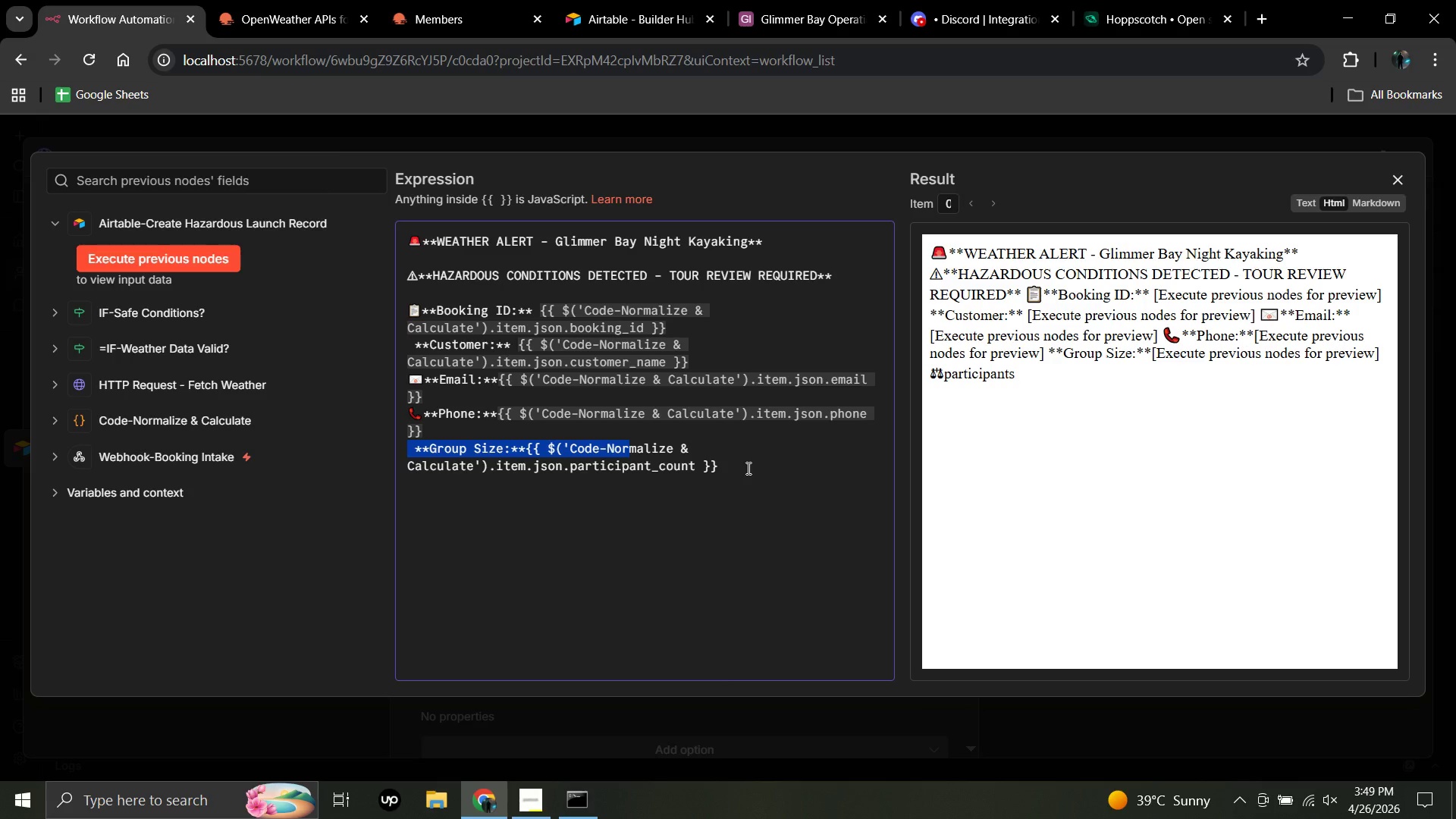 
double_click([747, 468])
 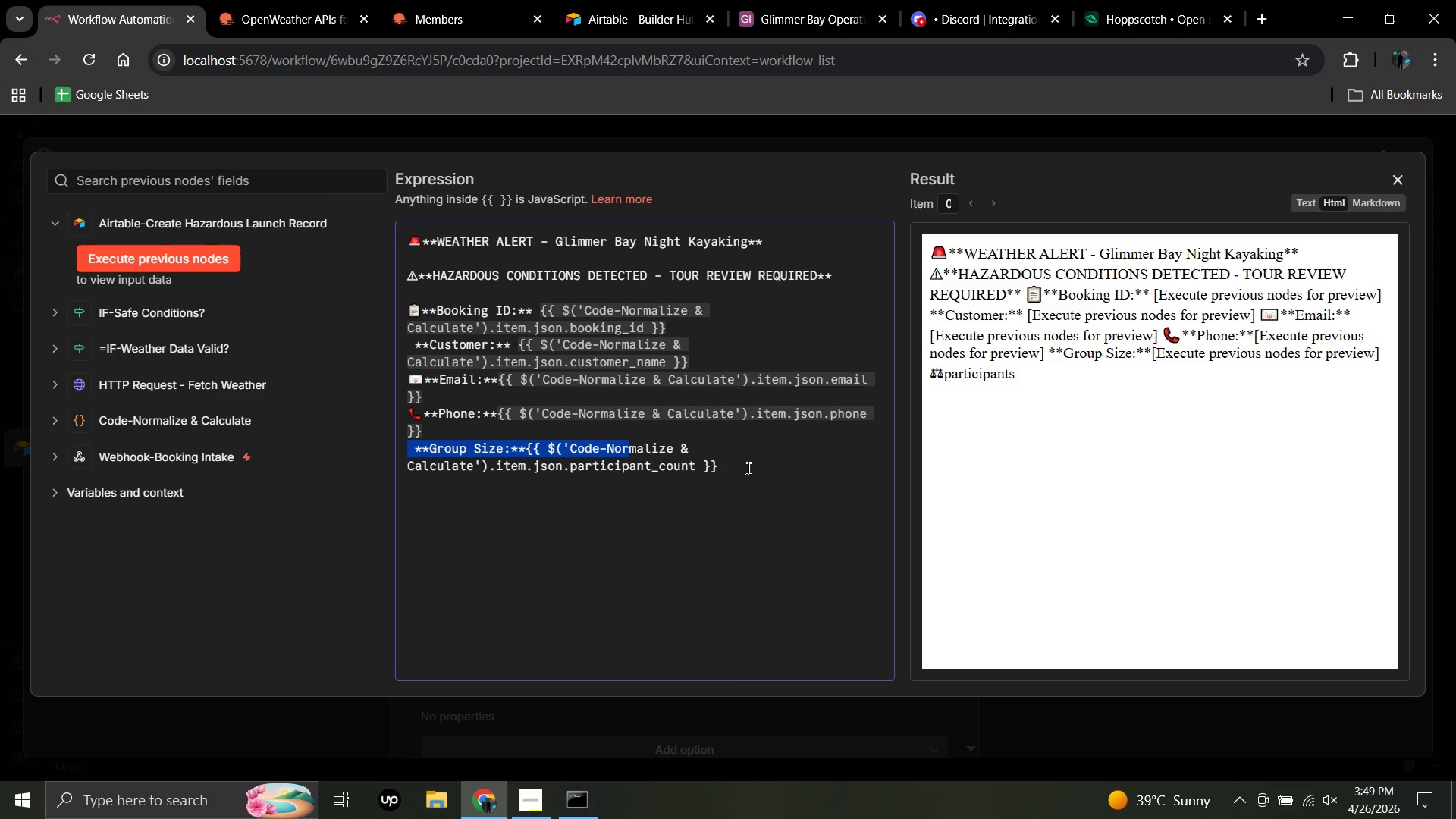 
triple_click([747, 468])
 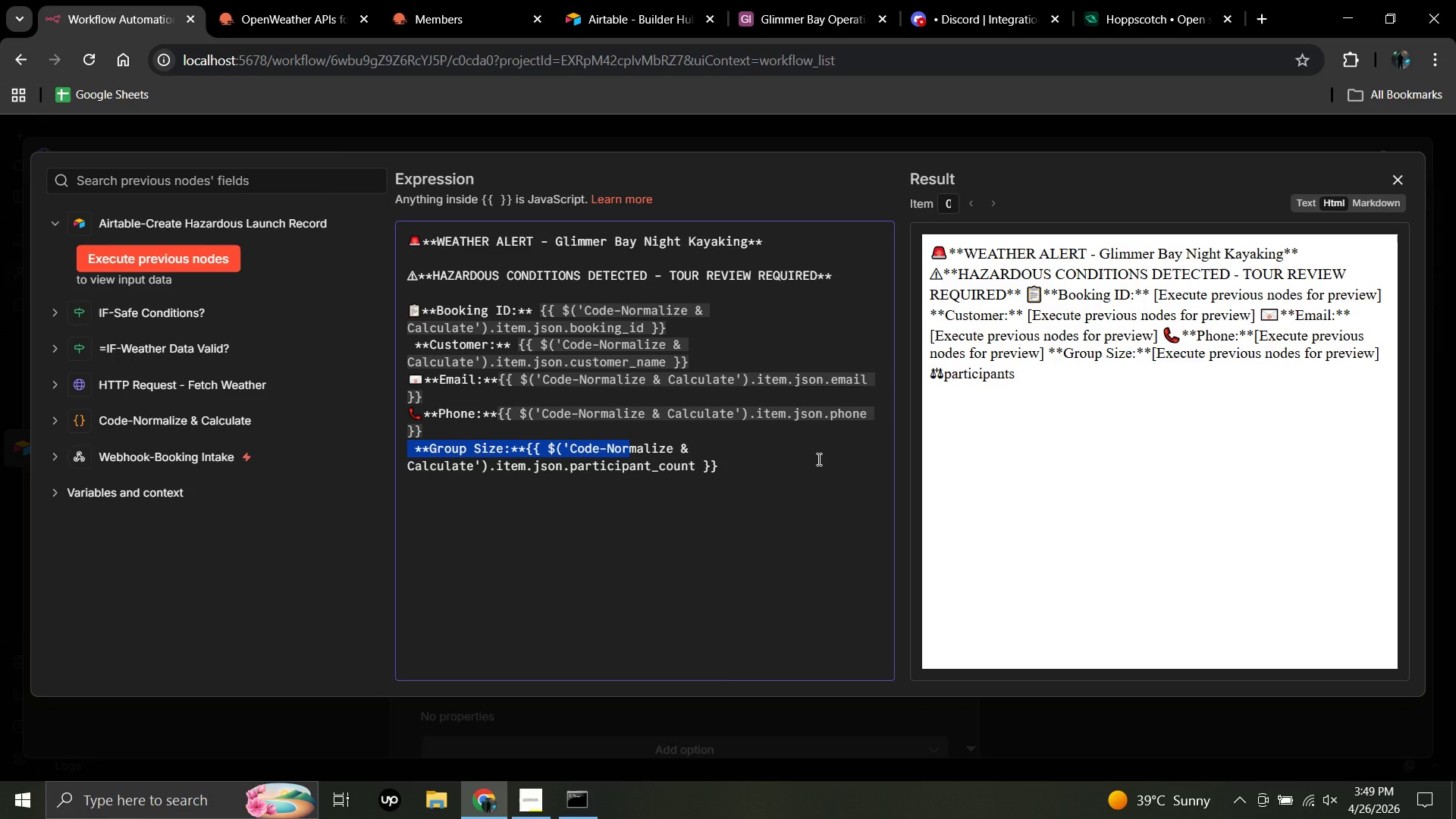 
triple_click([747, 468])
 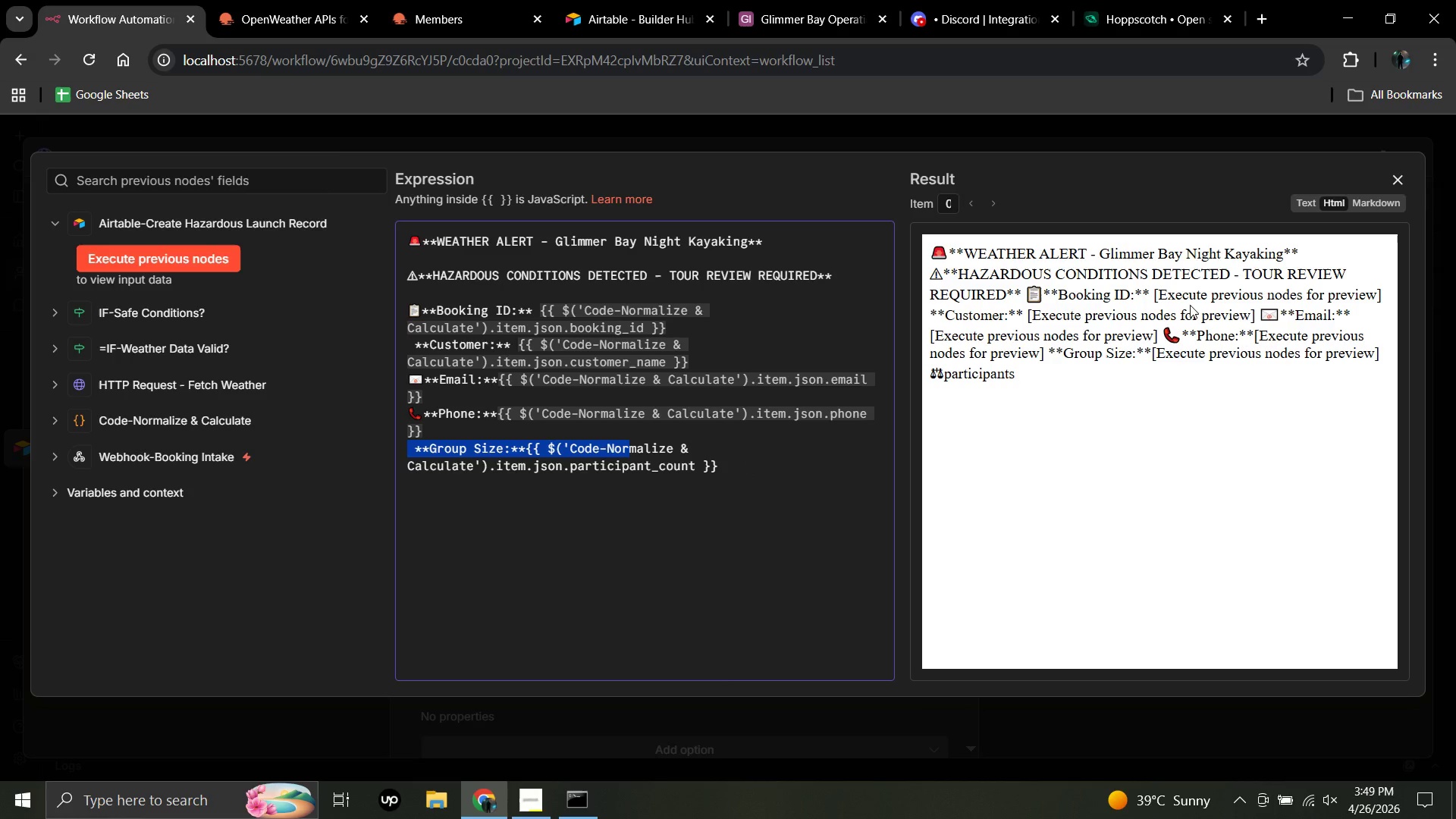 
triple_click([747, 468])
 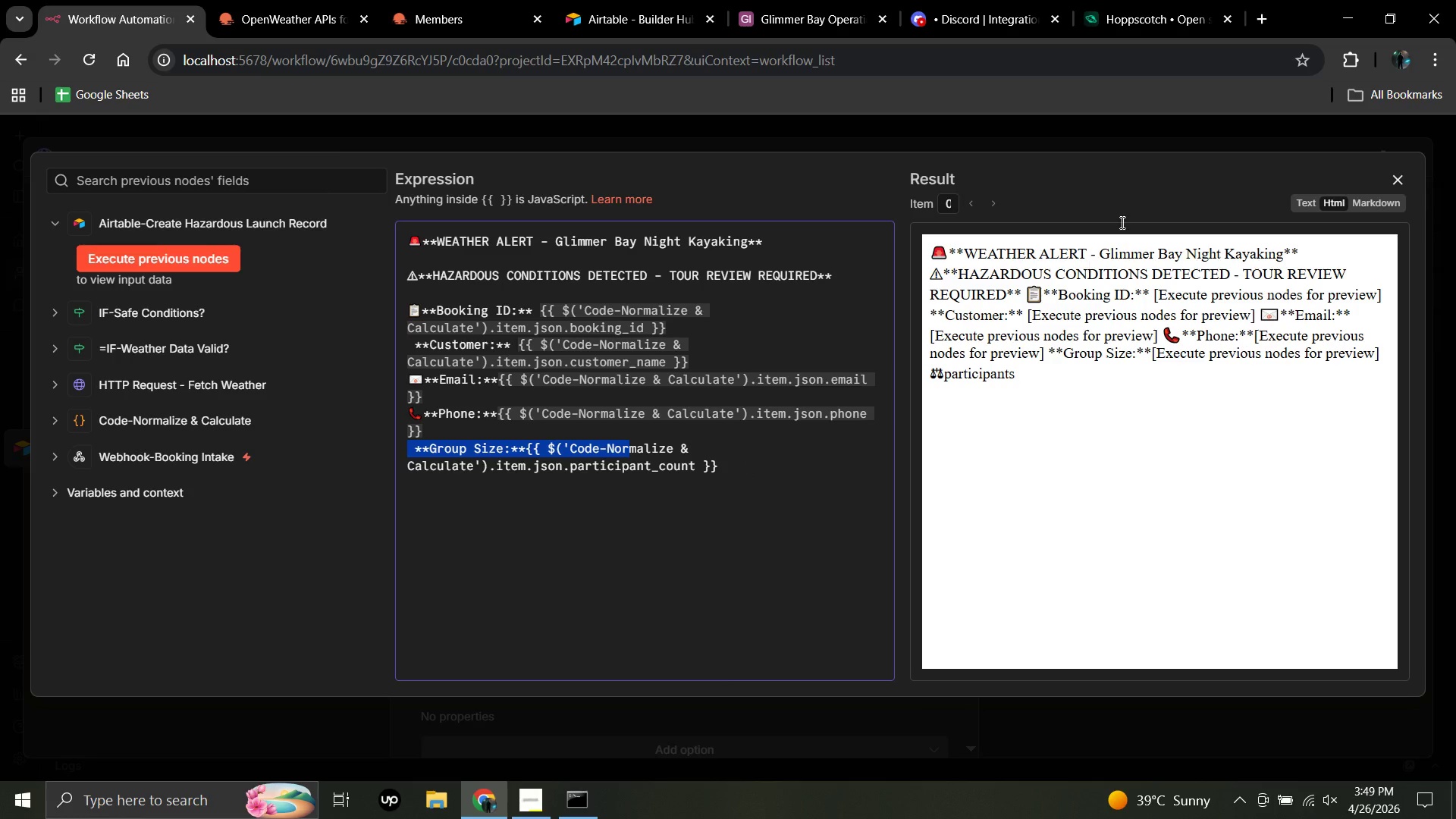 
triple_click([747, 468])
 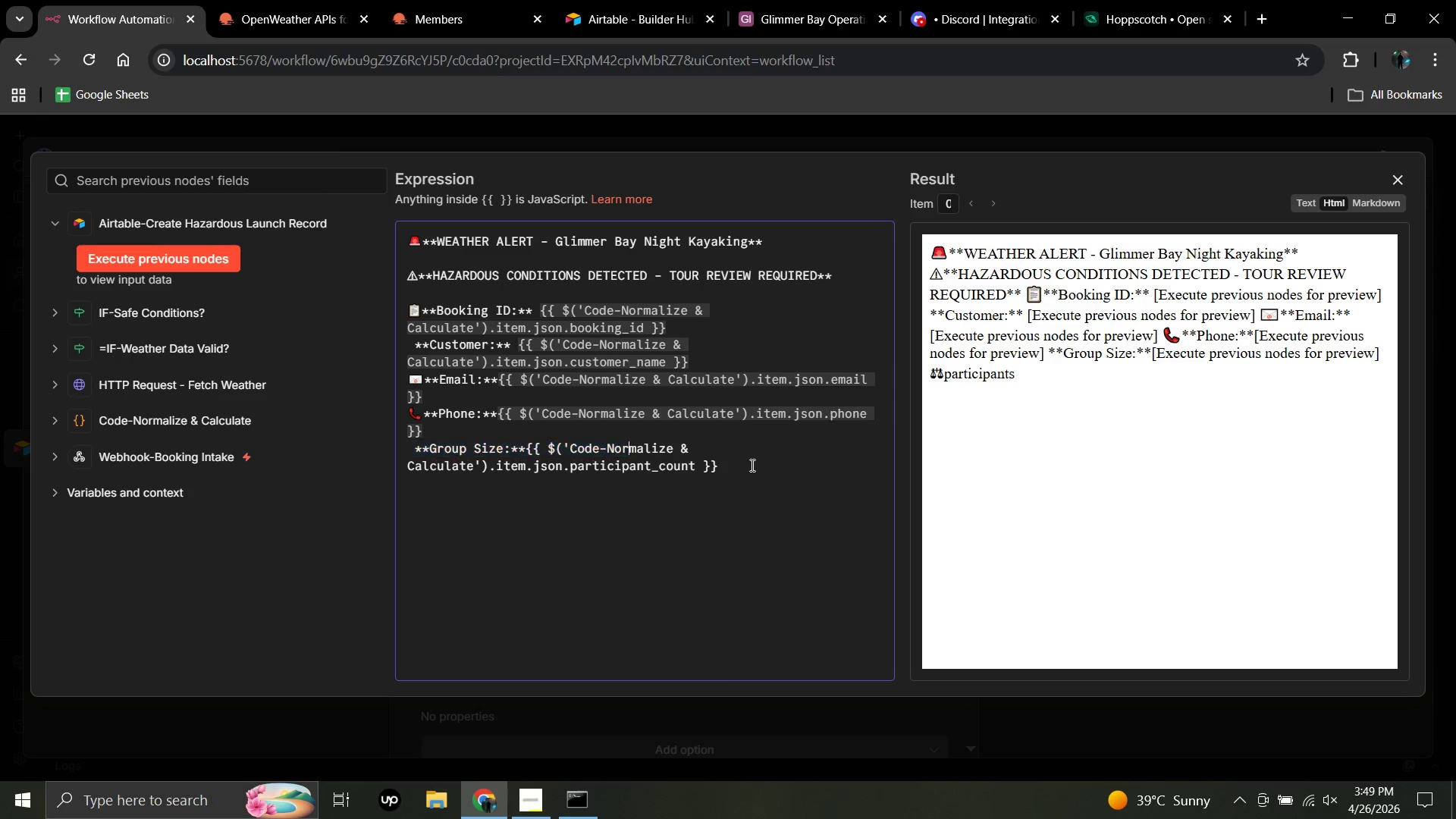 
wait(5.45)
 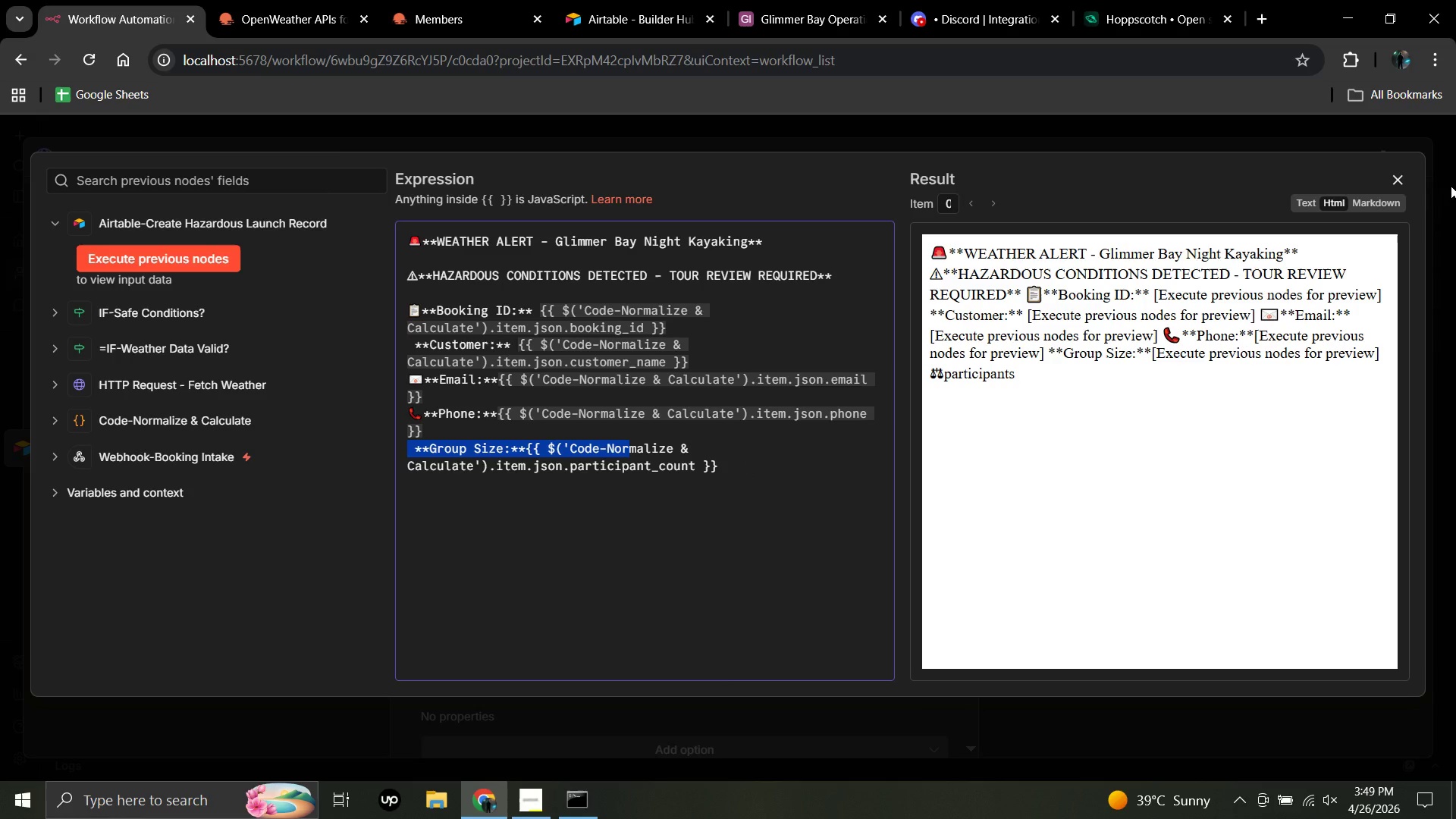 
double_click([751, 465])
 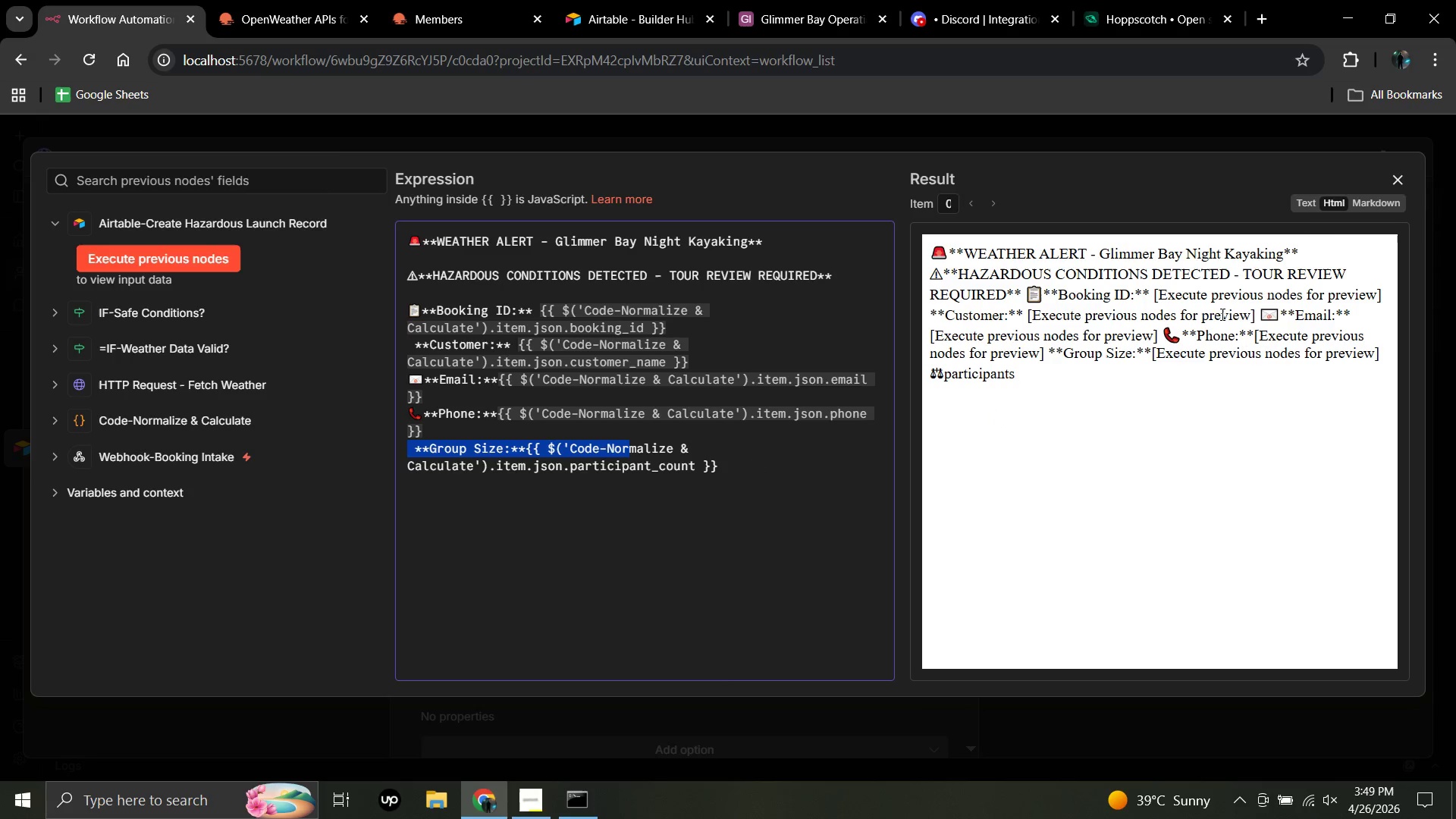 
triple_click([751, 465])
 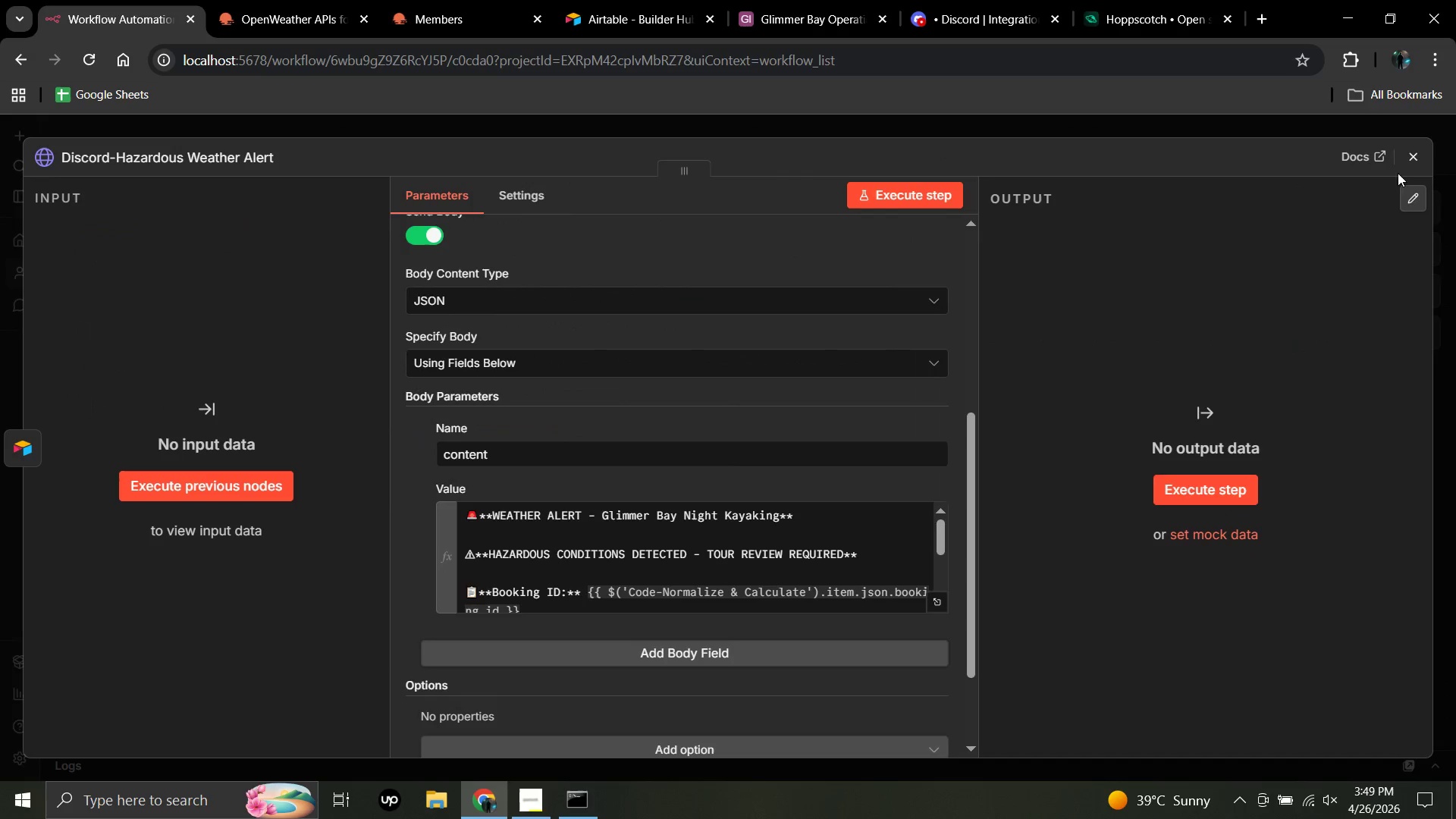 
left_click([1398, 173])
 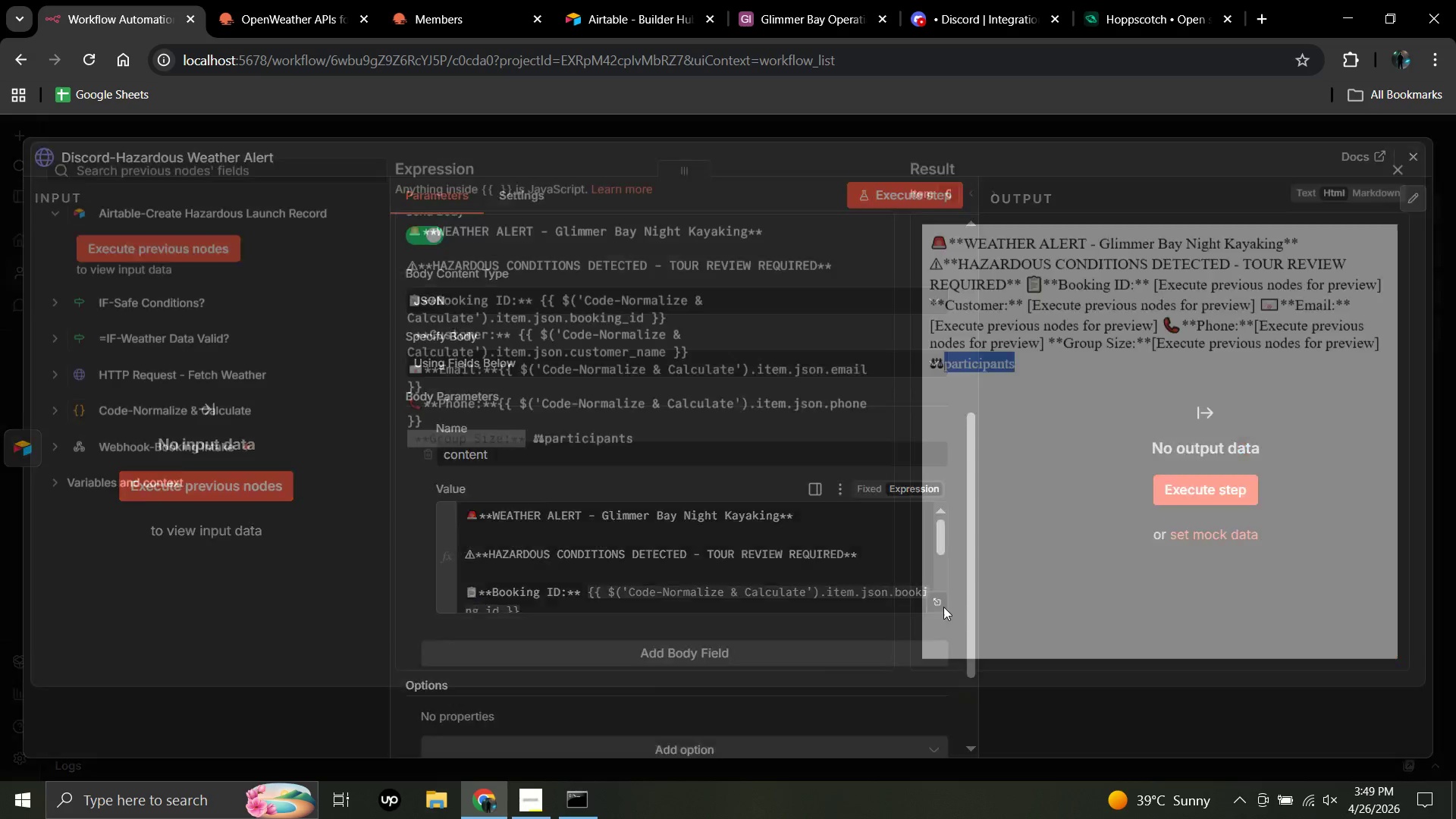 
double_click([943, 607])
 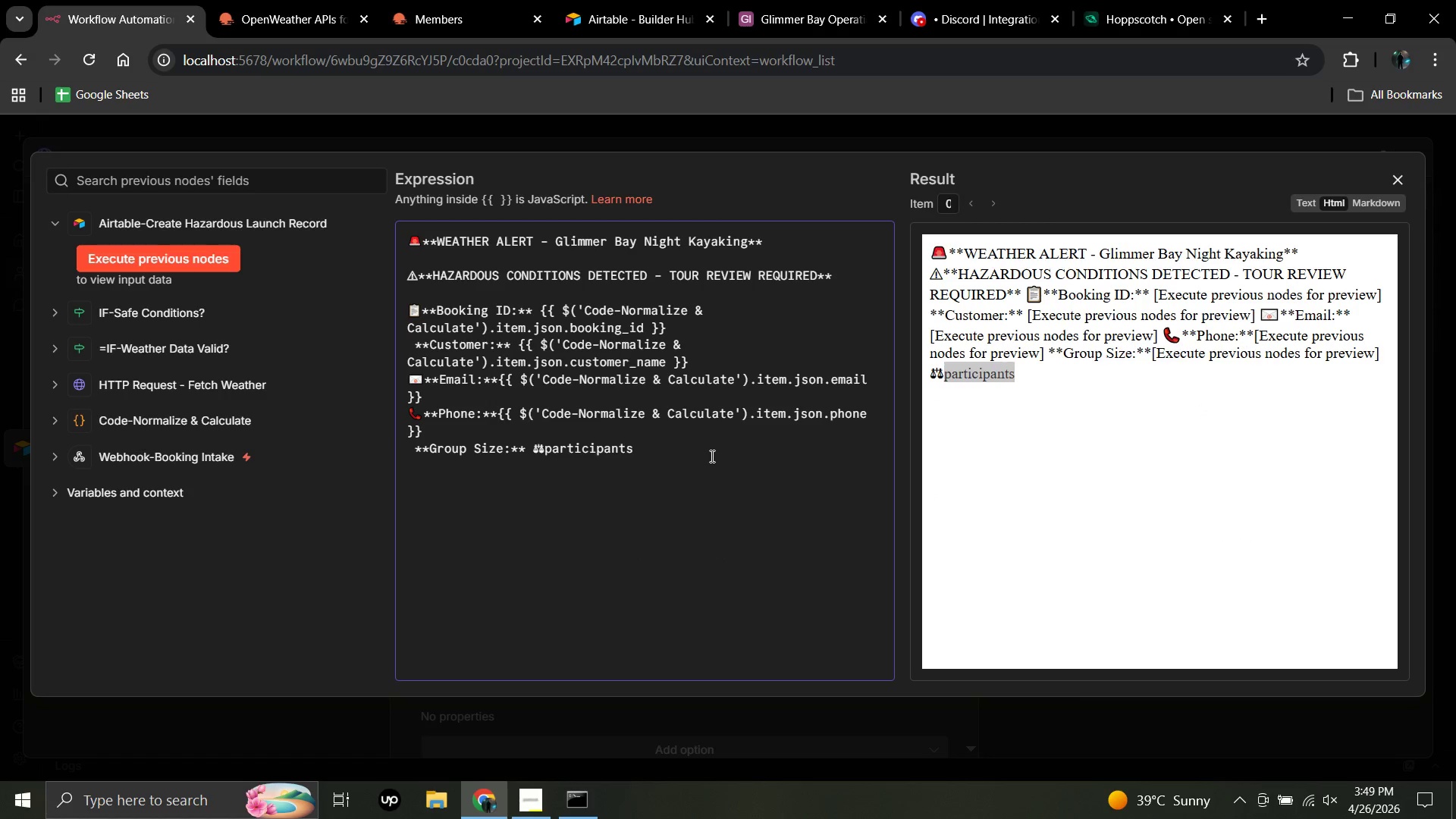 
double_click([719, 453])
 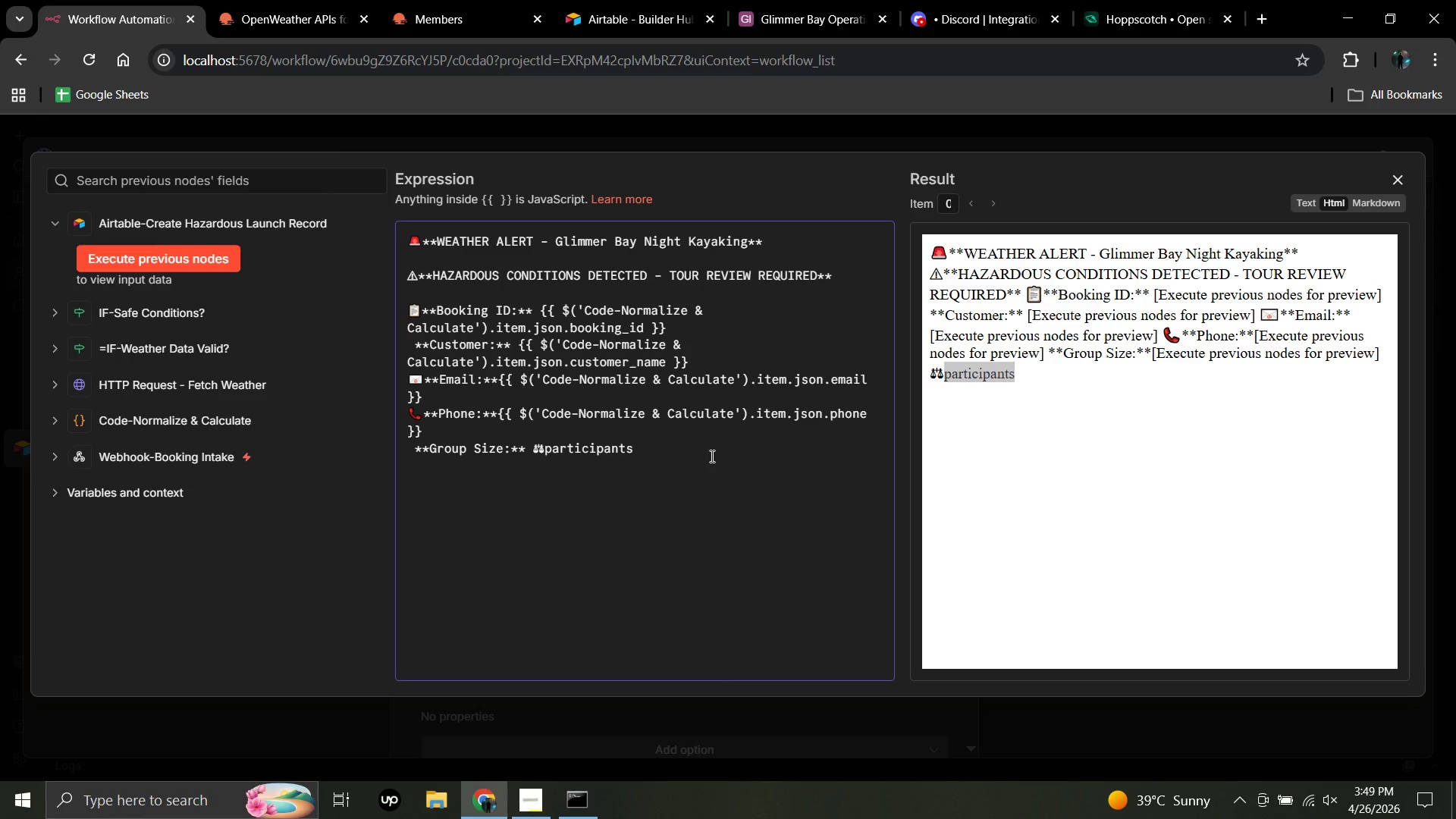 
wait(16.53)
 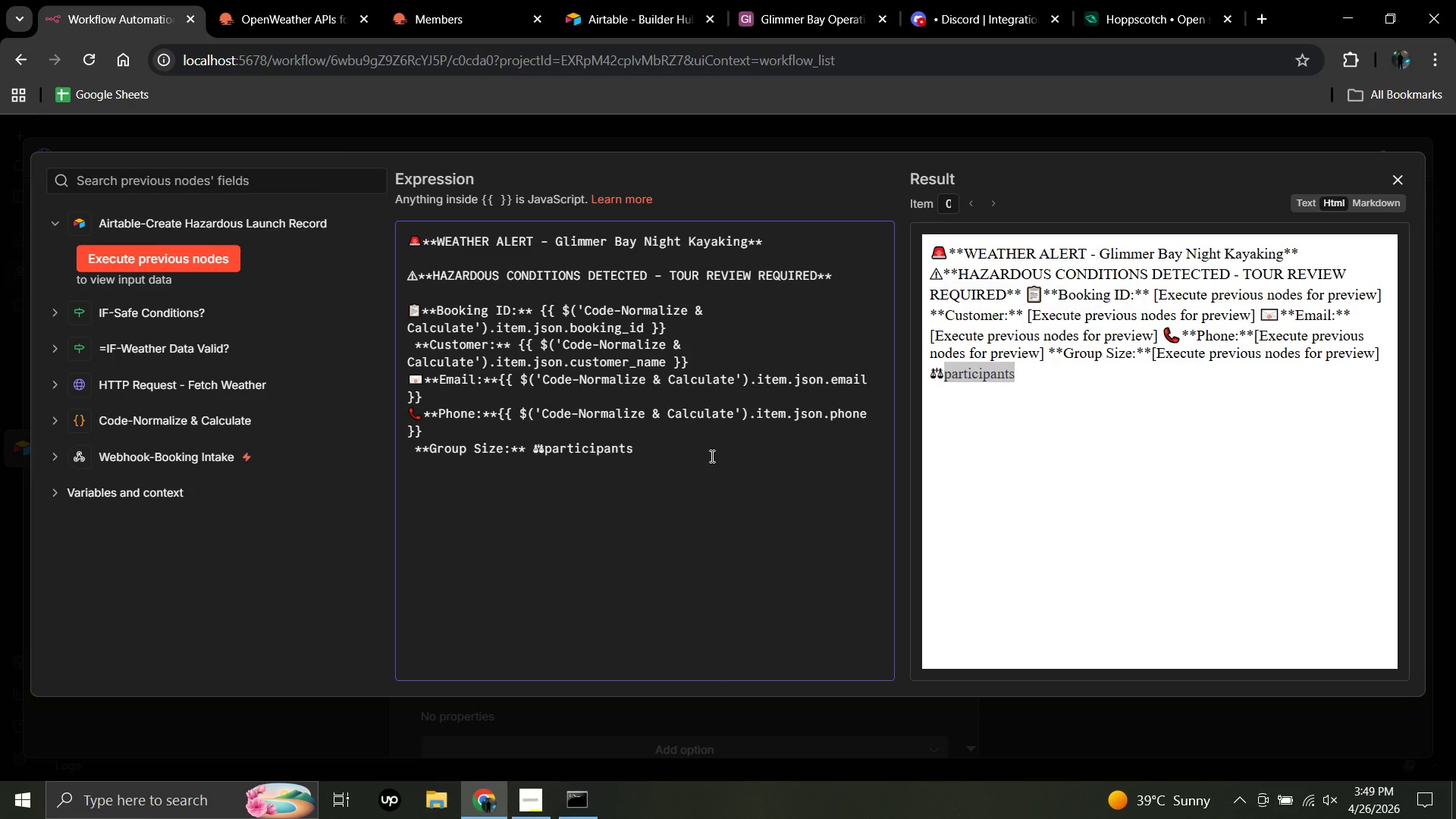 
key(Backspace)
 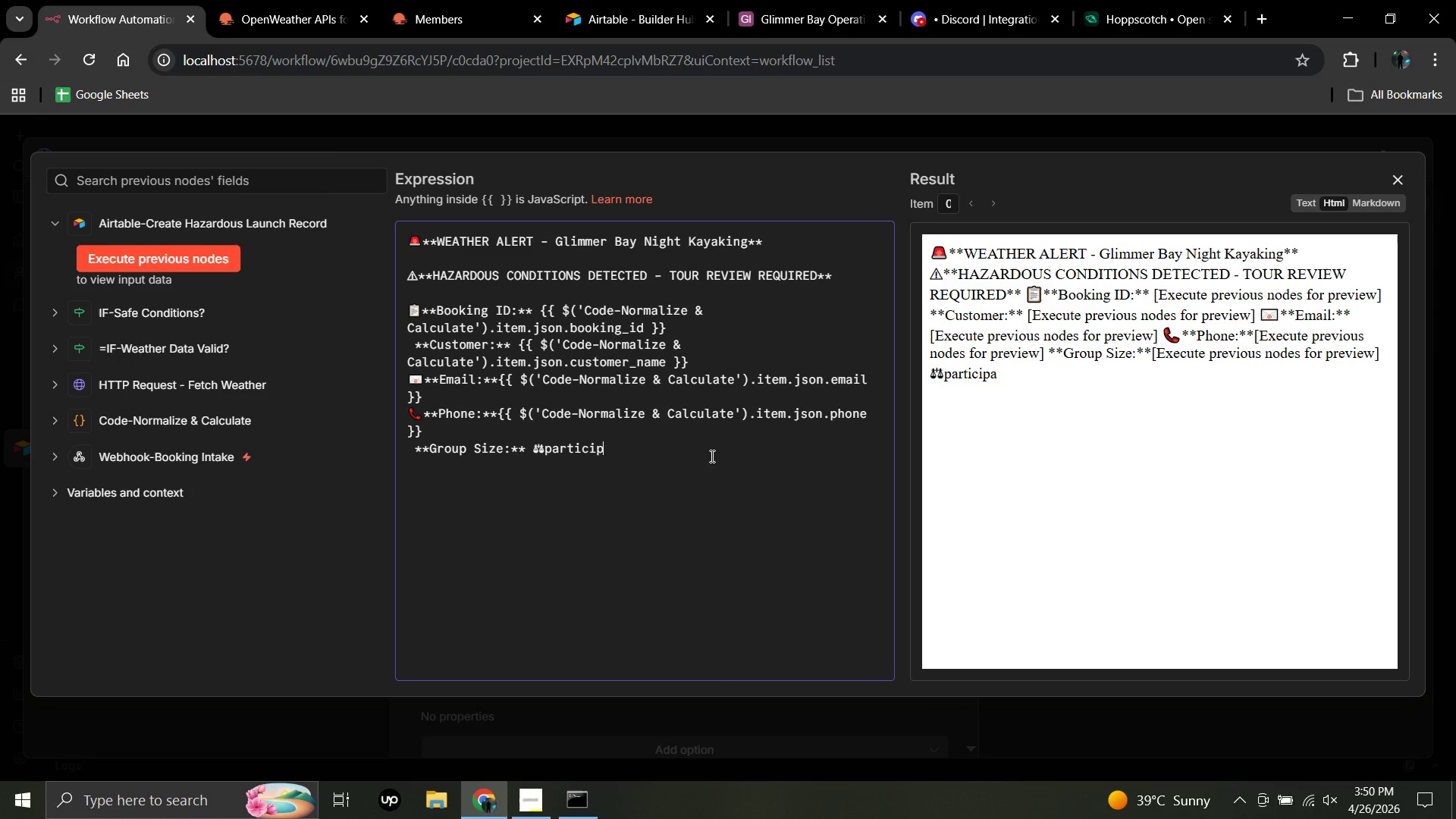 
key(Backspace)
 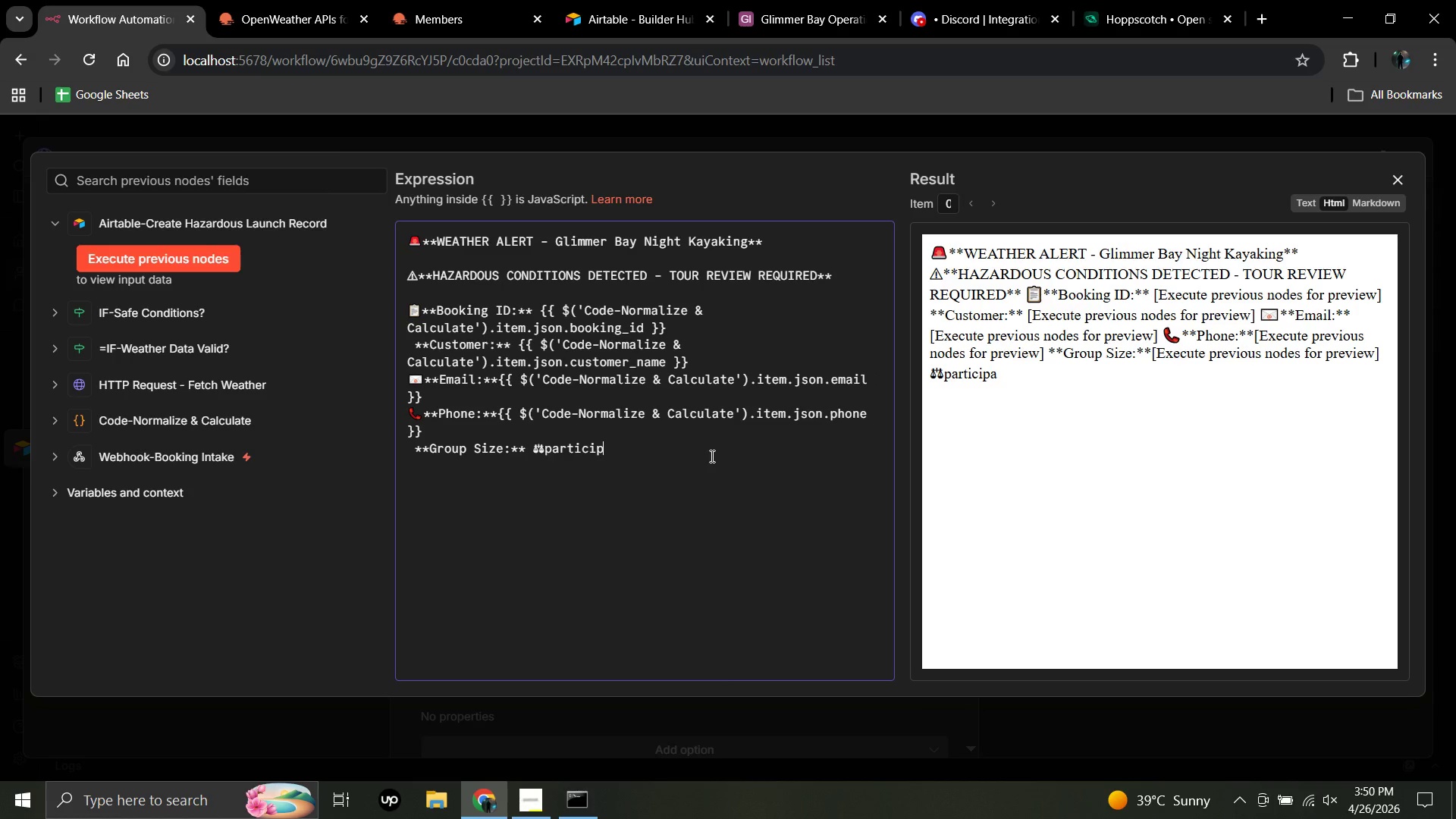 
key(Backspace)
 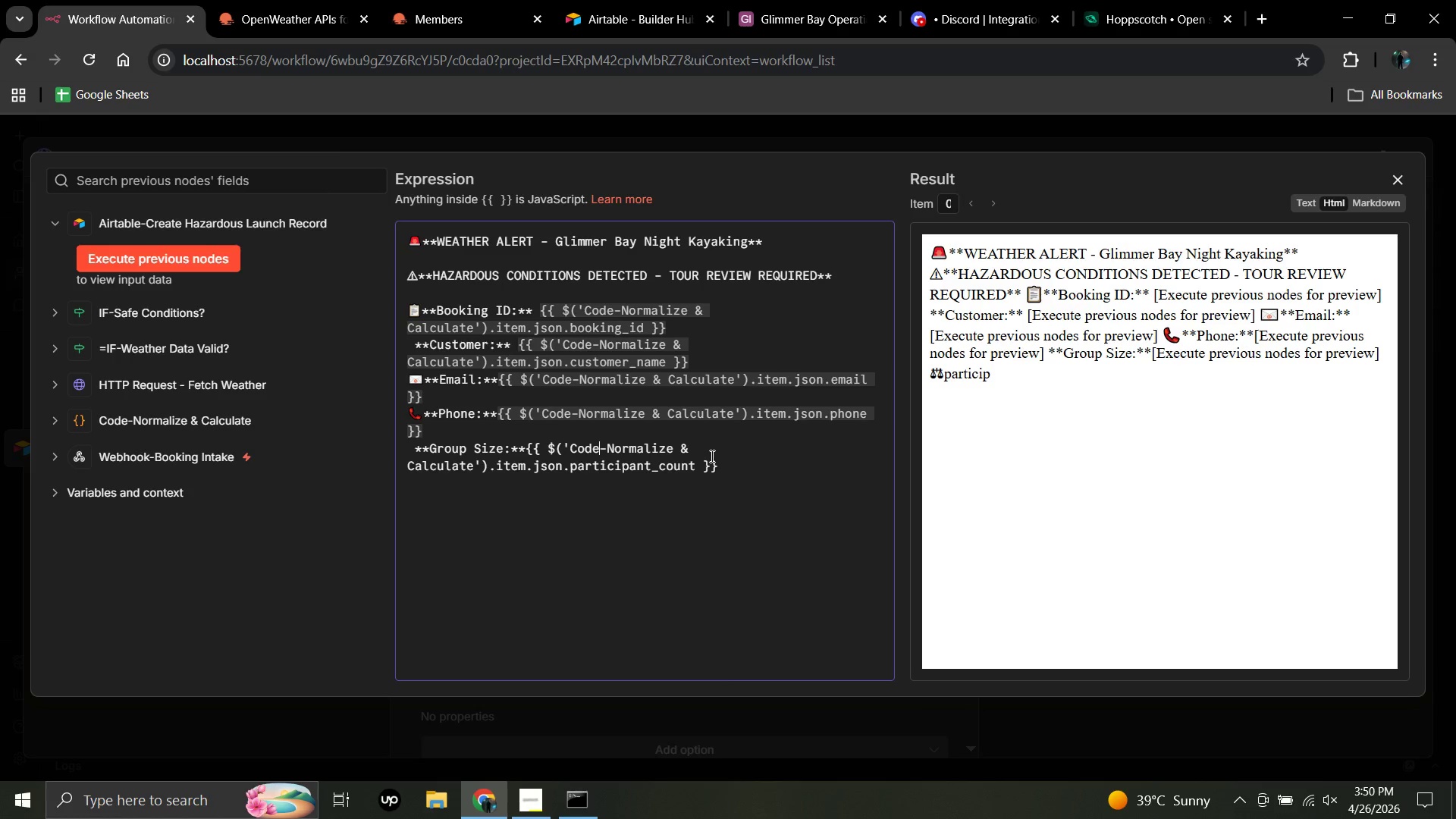 
key(Backspace)
 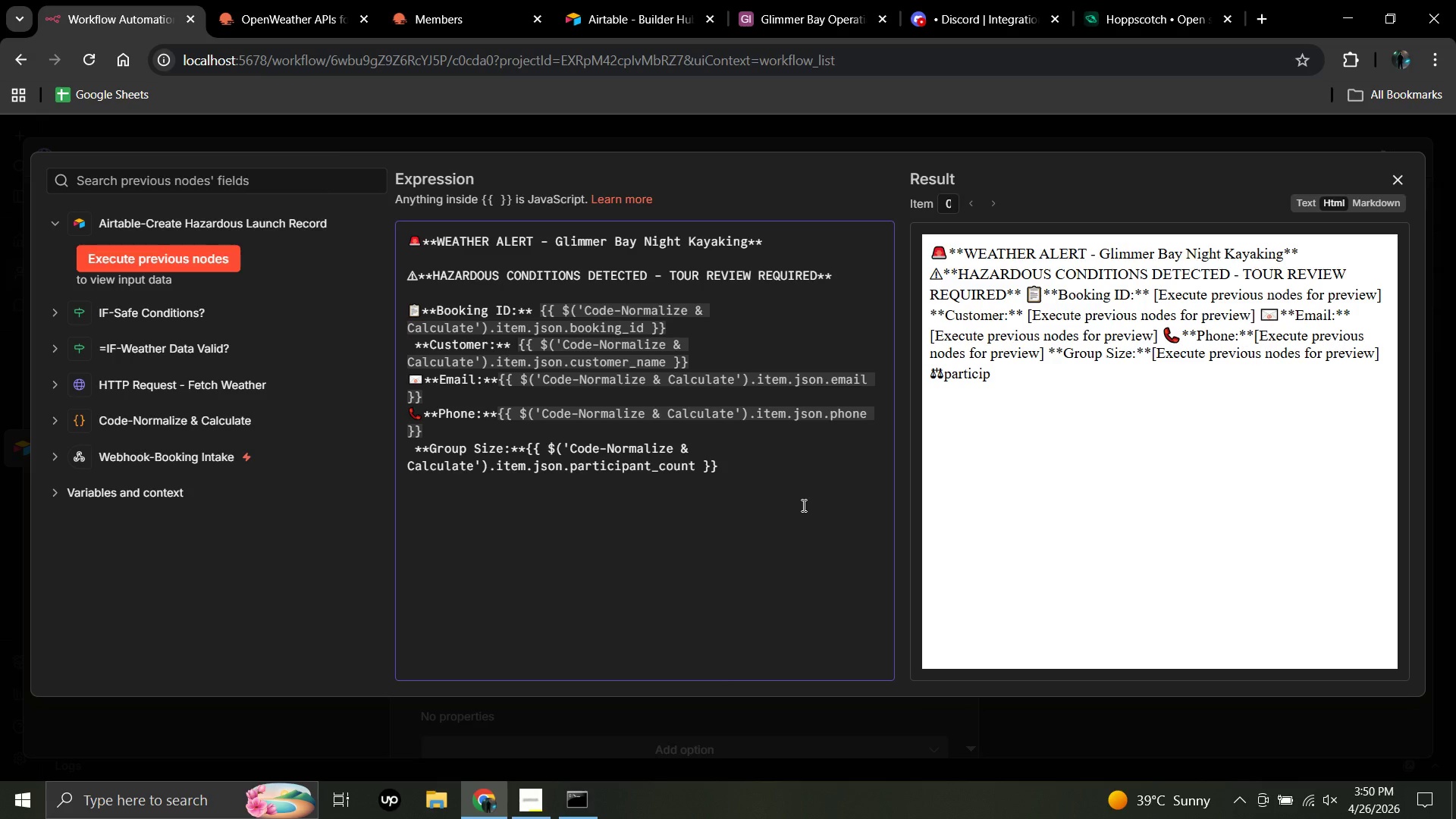 
wait(15.81)
 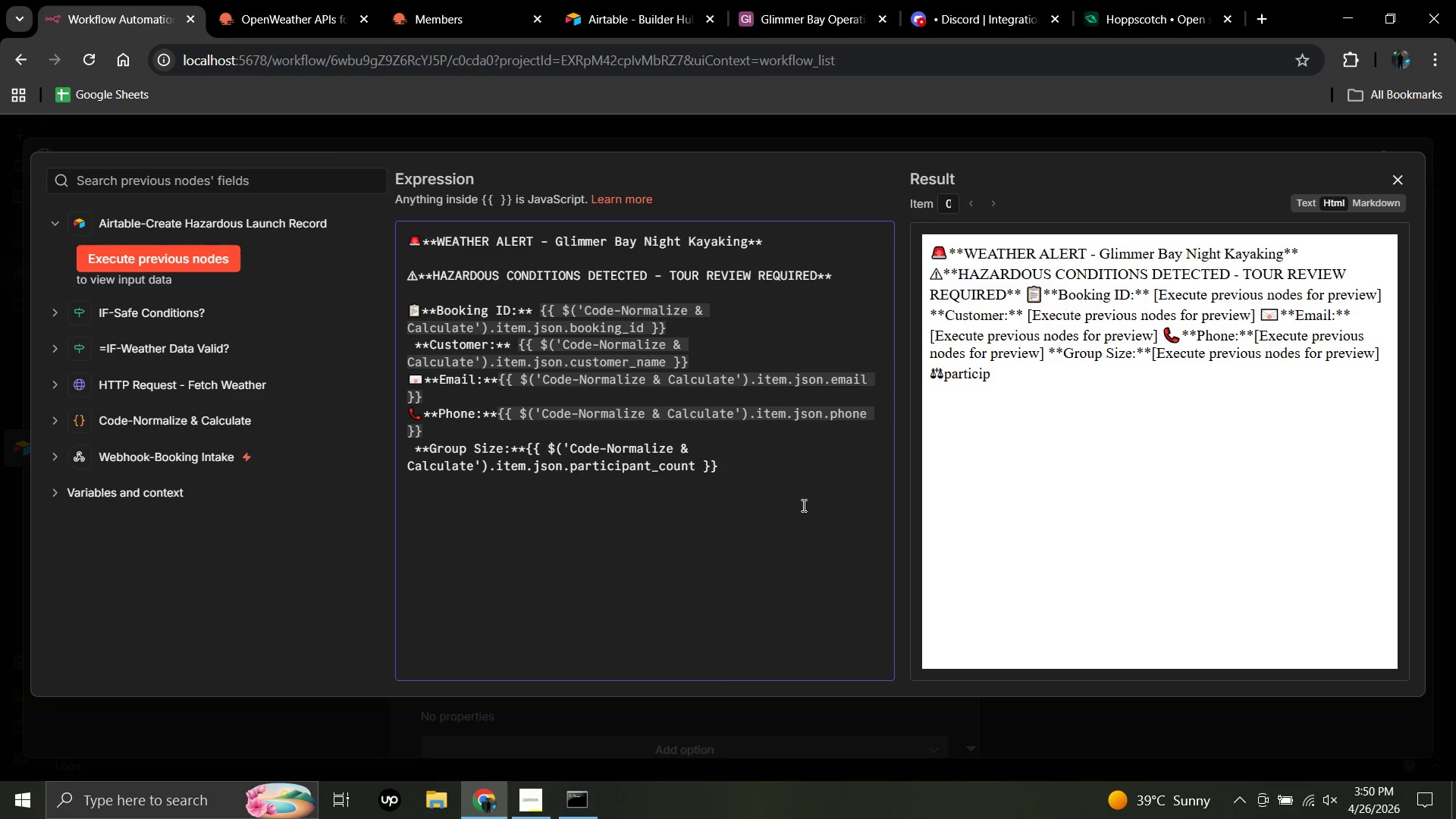 
left_click([727, 464])
 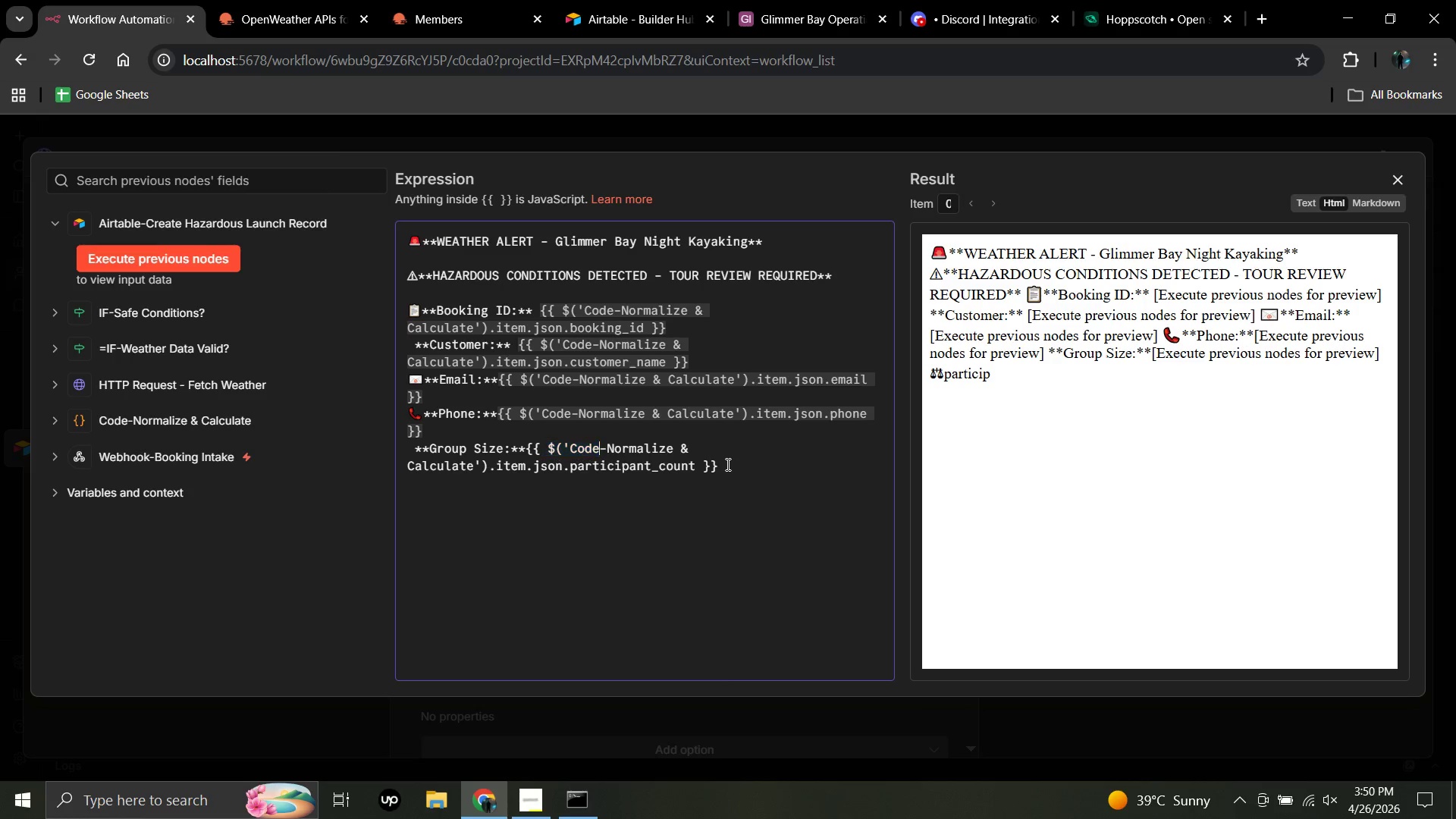 
double_click([726, 464])
 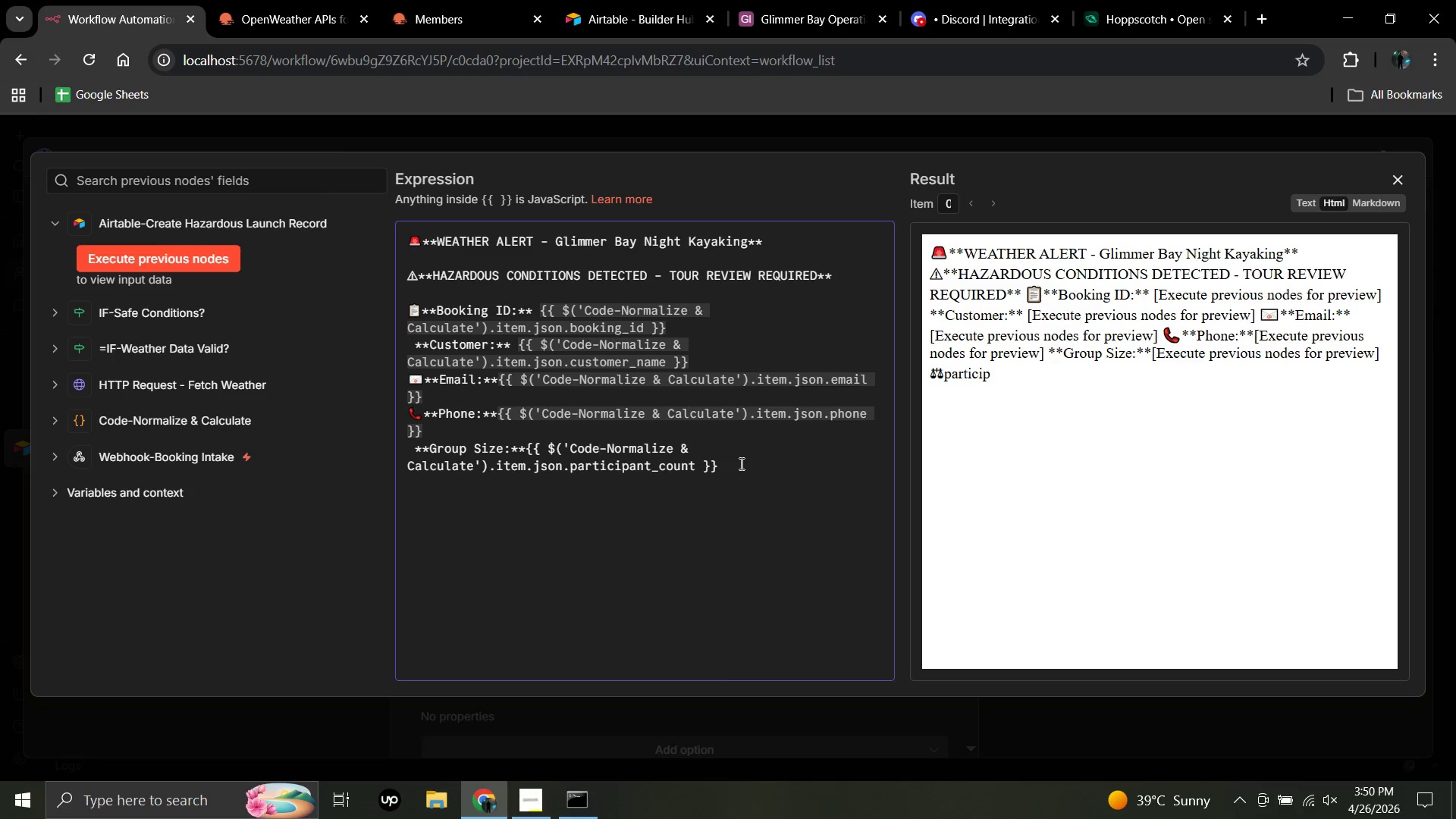 
left_click([726, 464])
 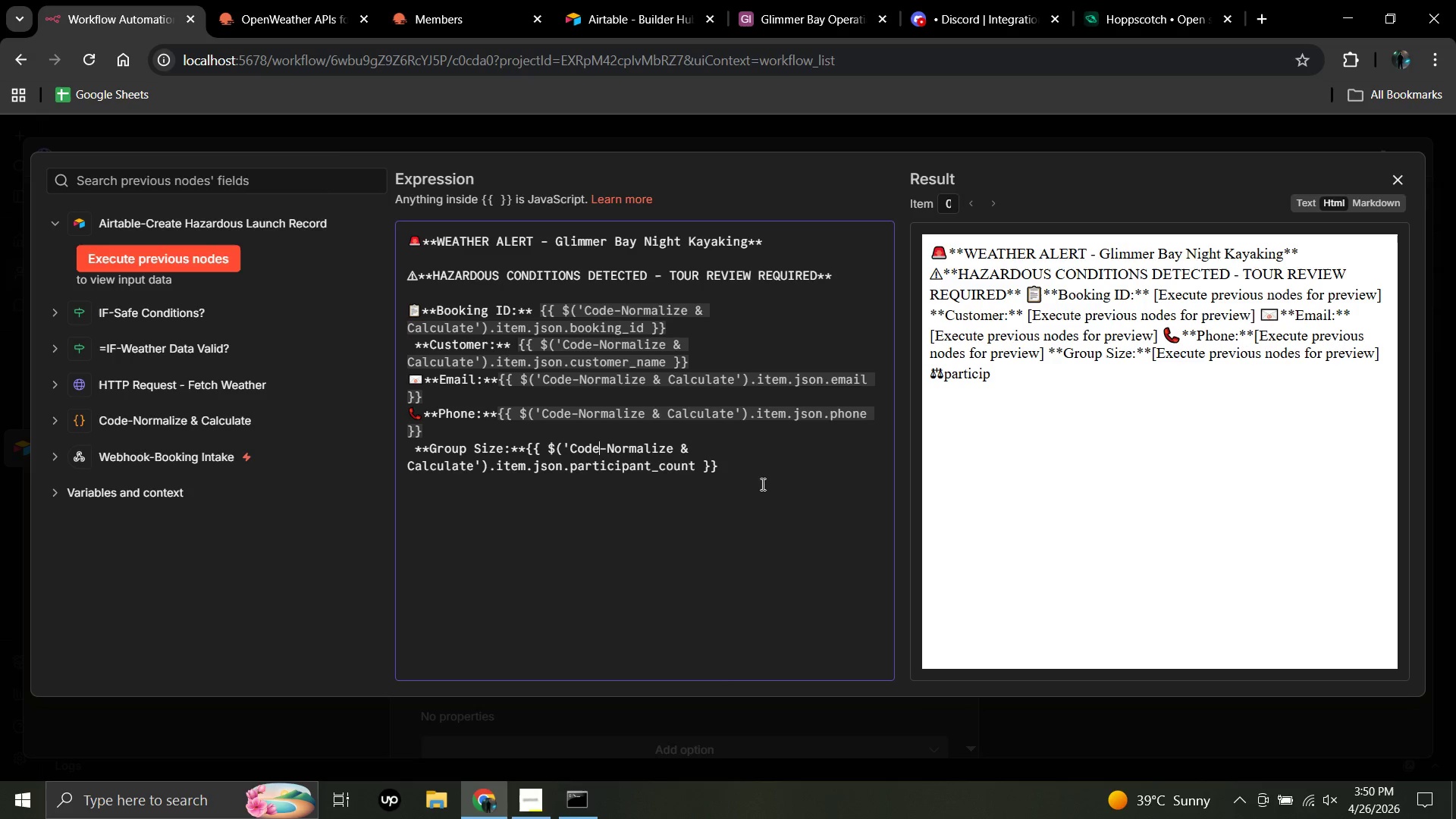 
left_click([740, 463])
 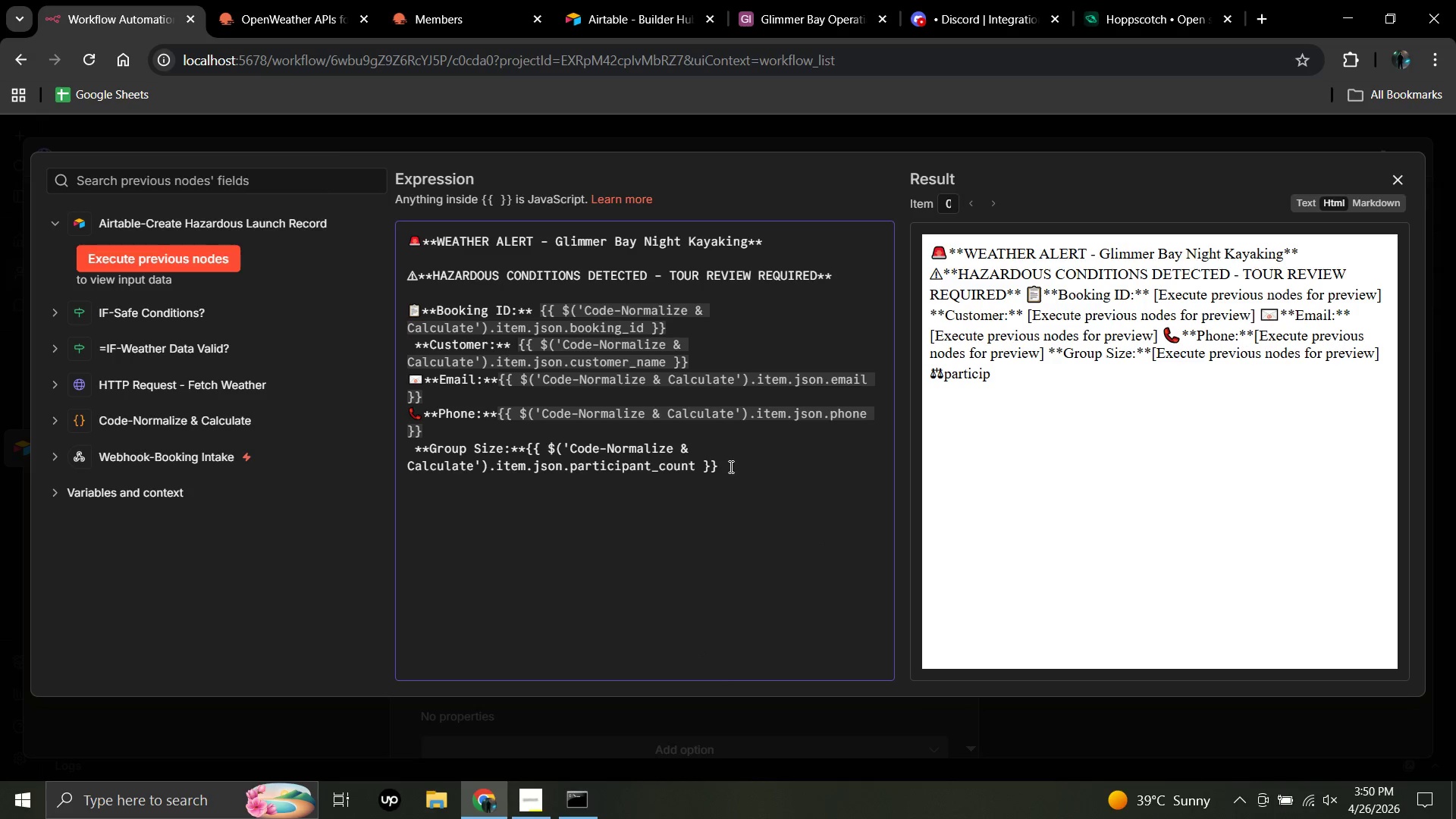 
wait(5.39)
 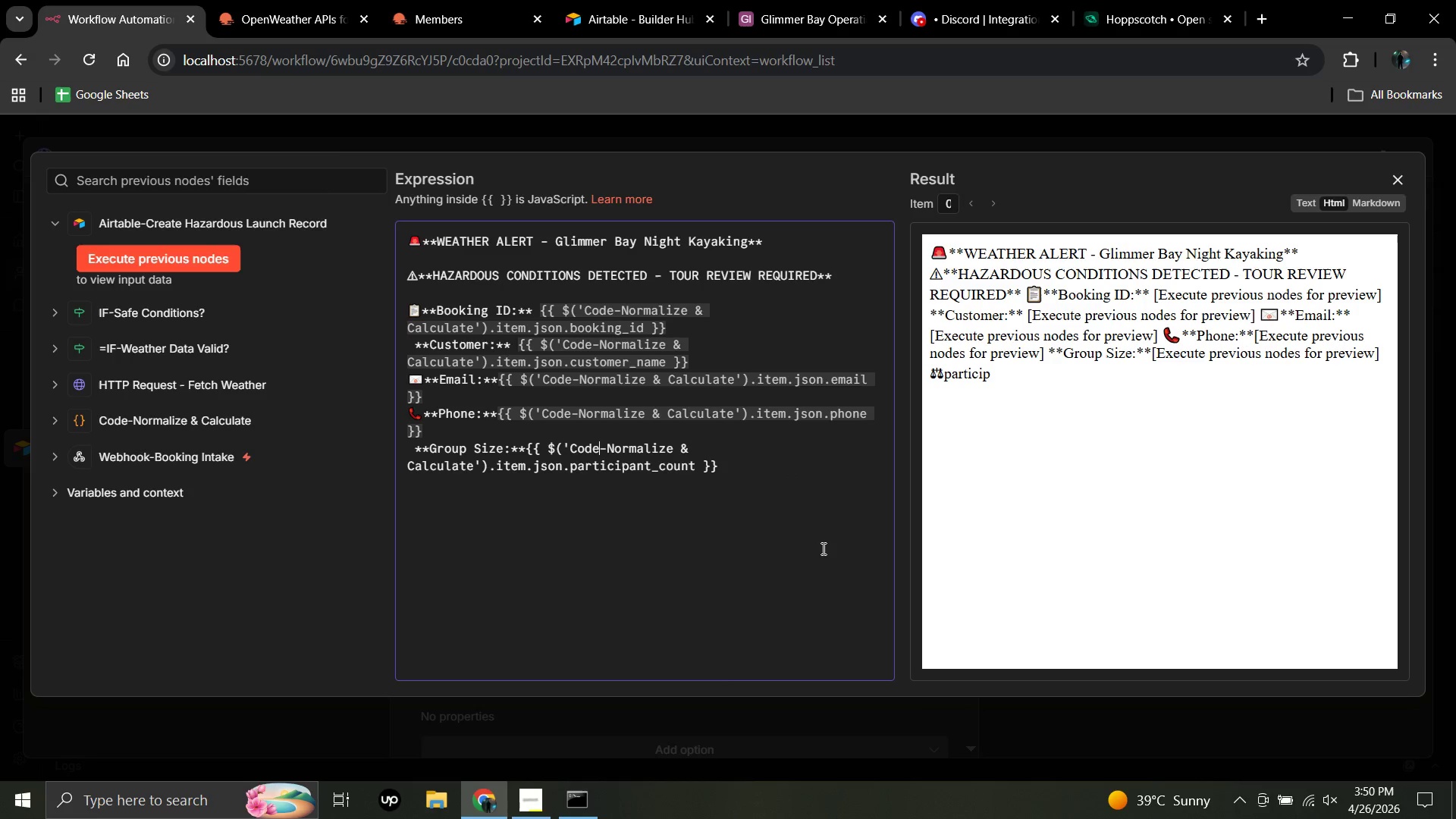 
left_click([724, 467])
 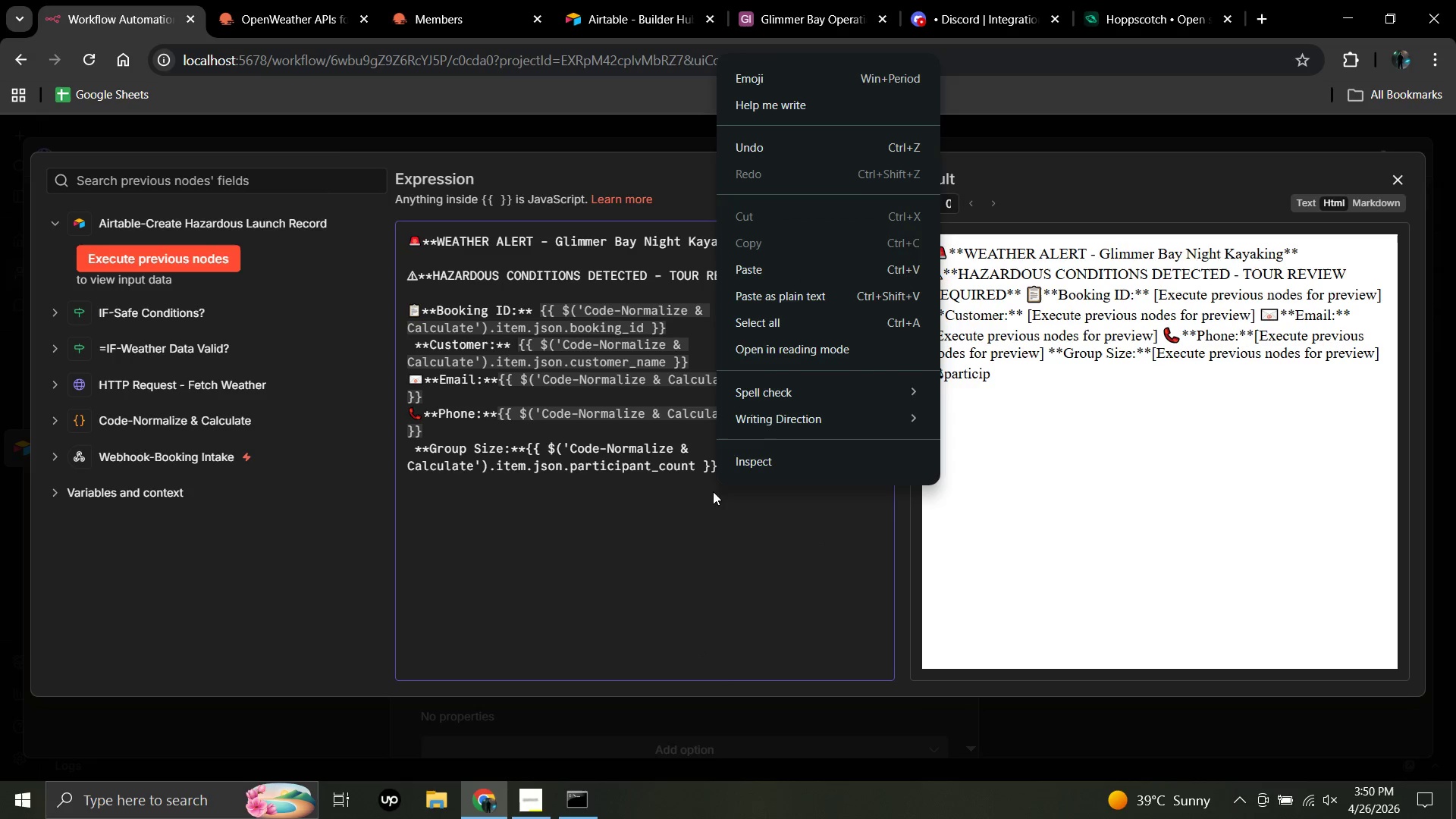 
right_click([717, 485])
 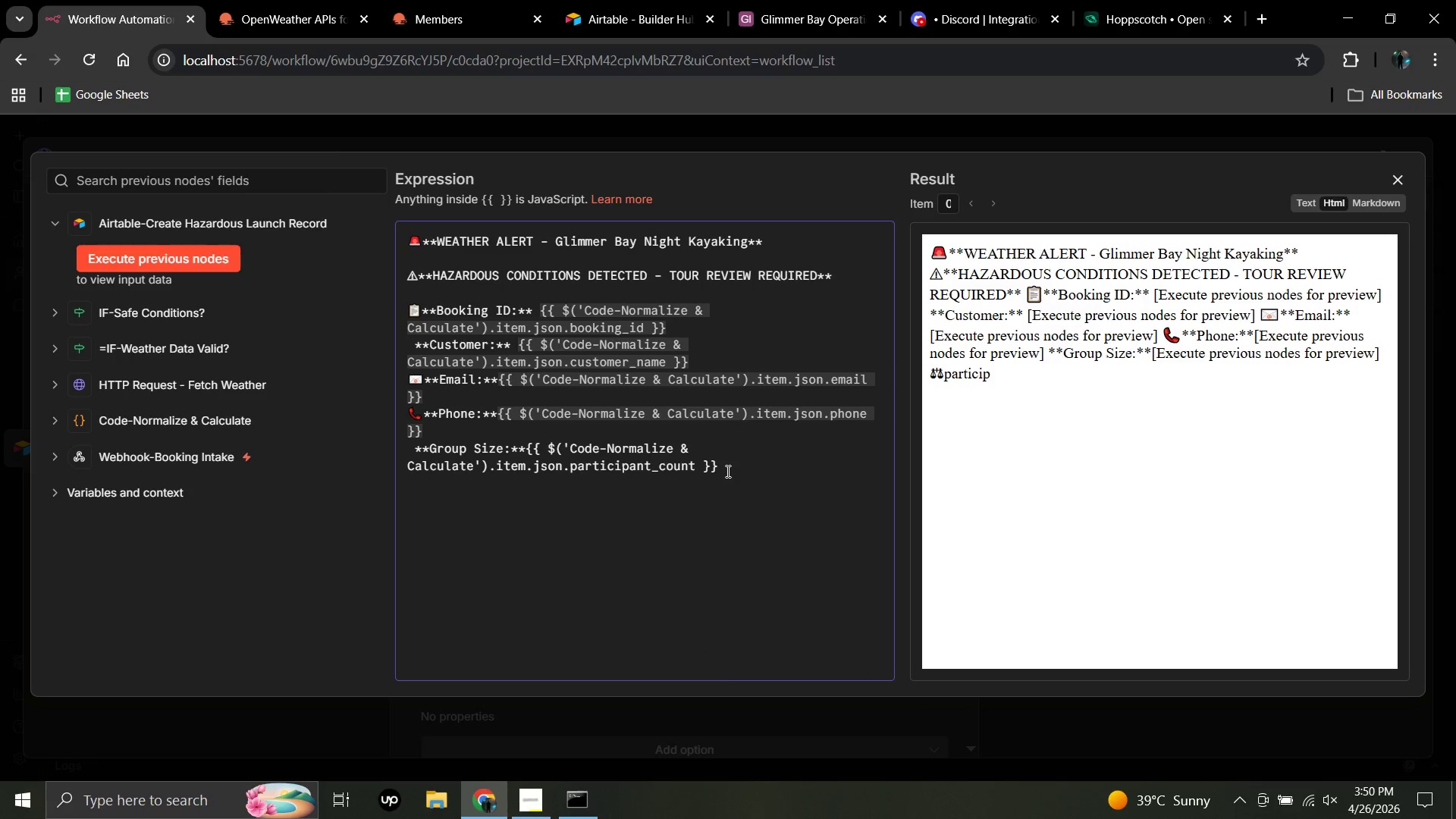 
left_click([726, 471])
 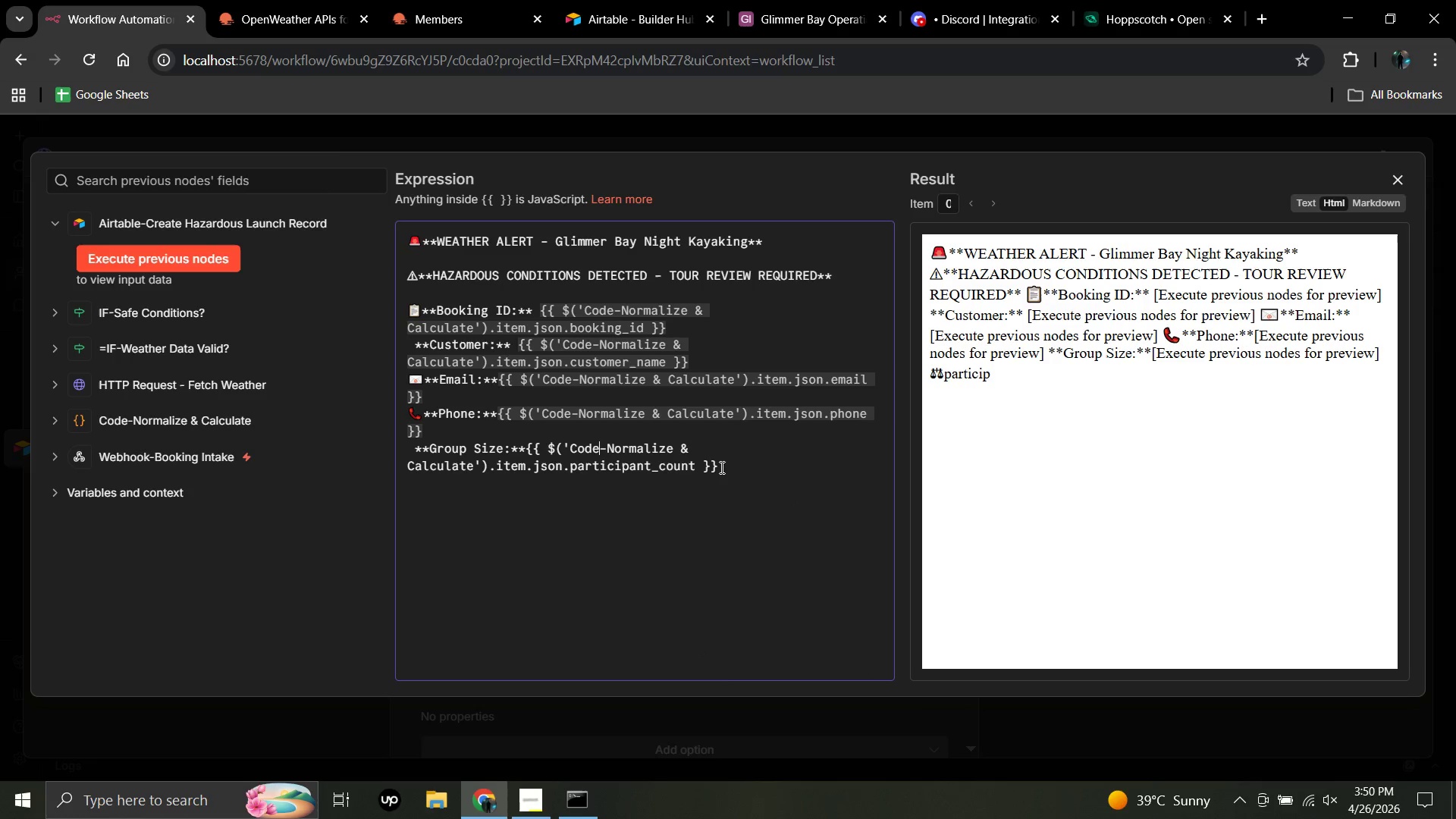 
double_click([720, 467])
 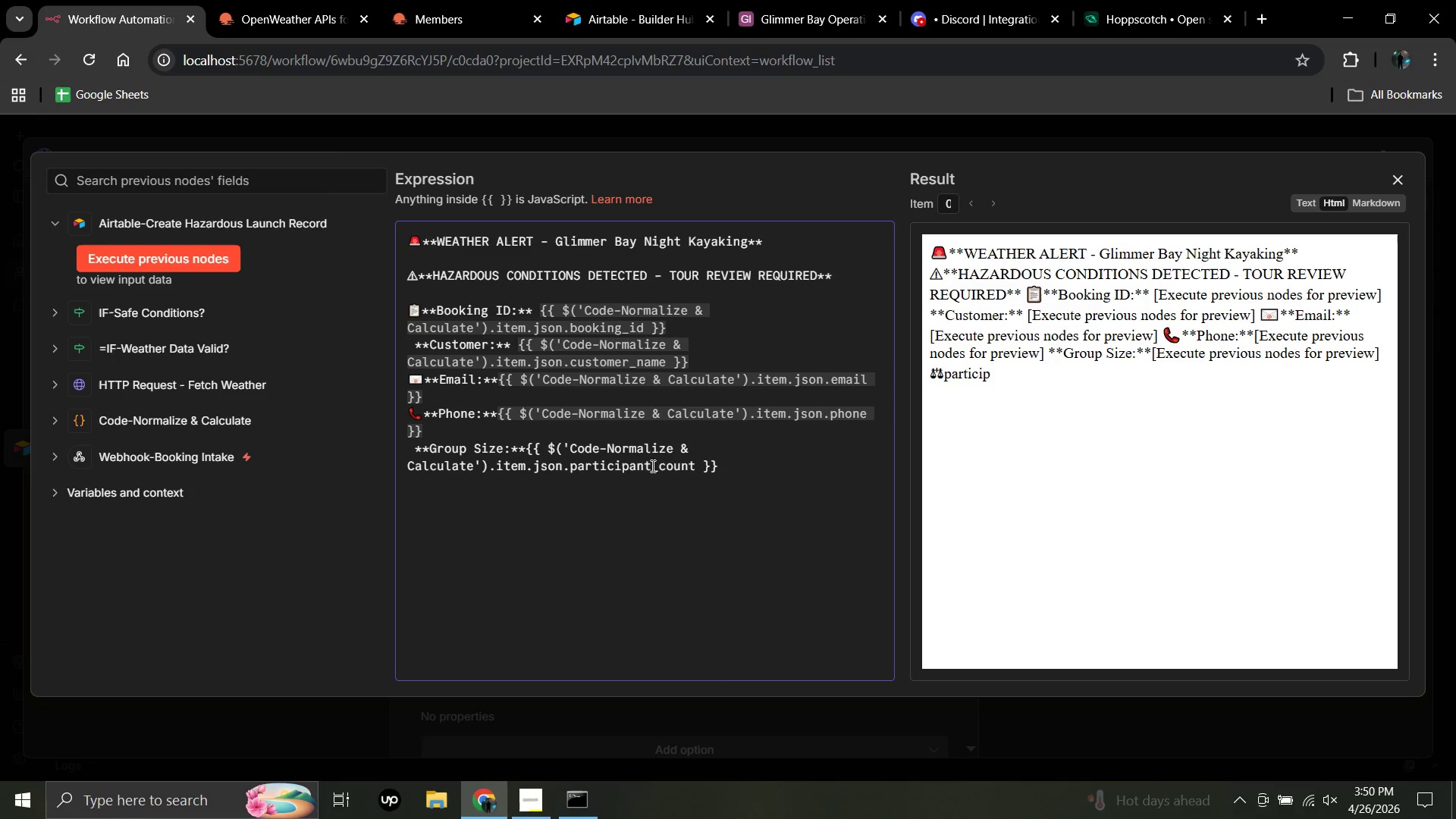 
left_click([720, 467])
 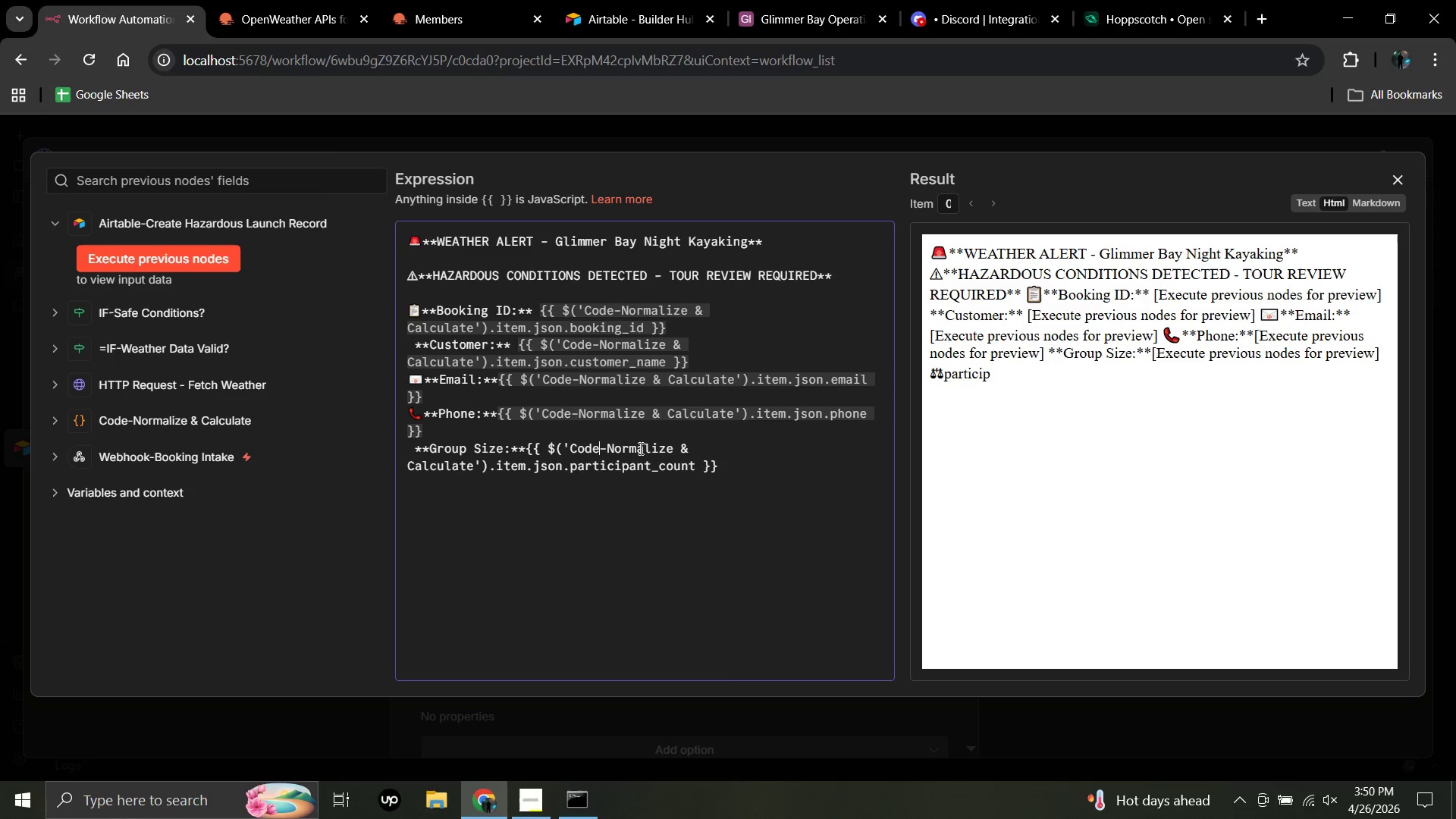 
left_click([639, 448])
 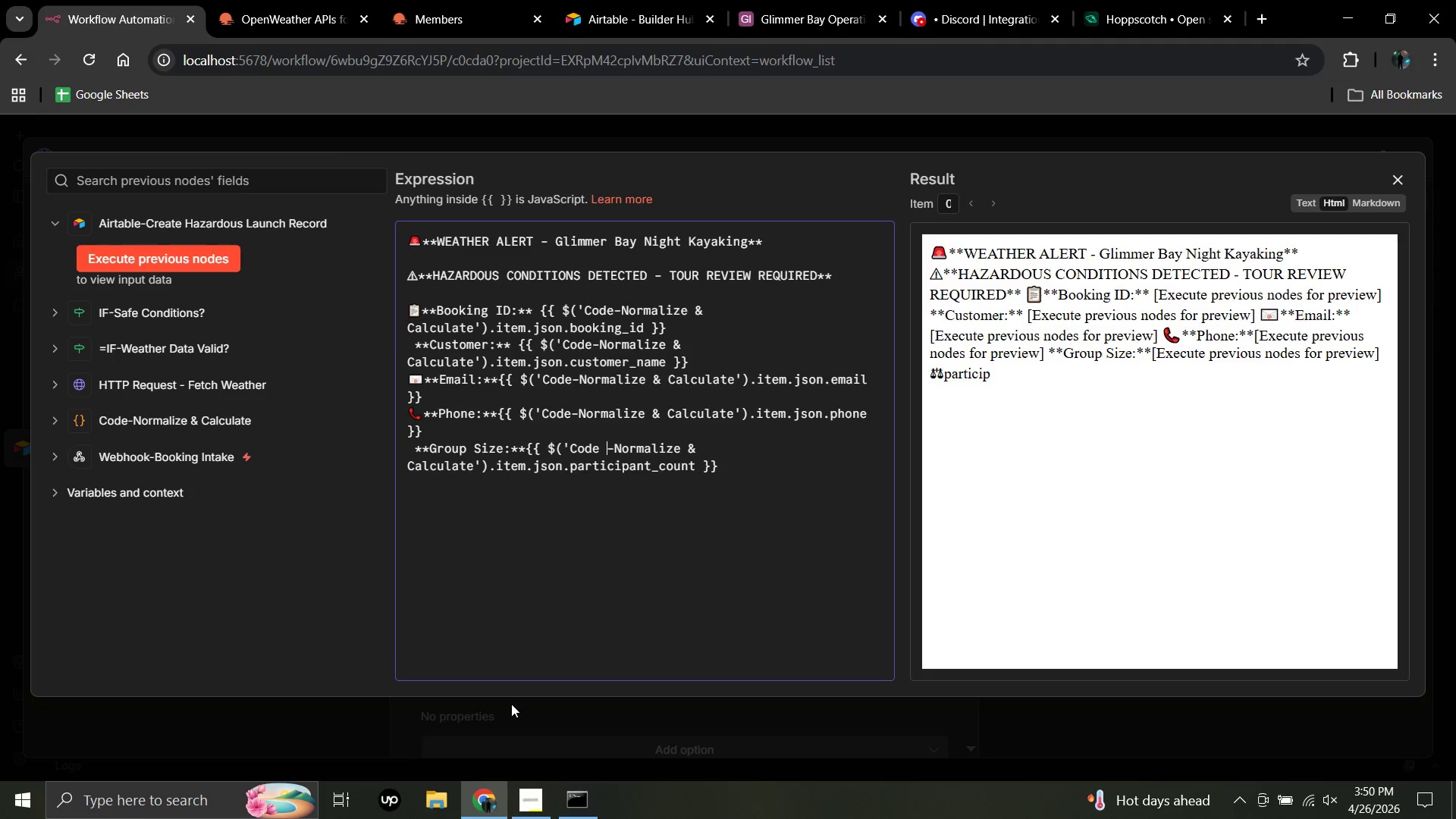 
key(Space)
 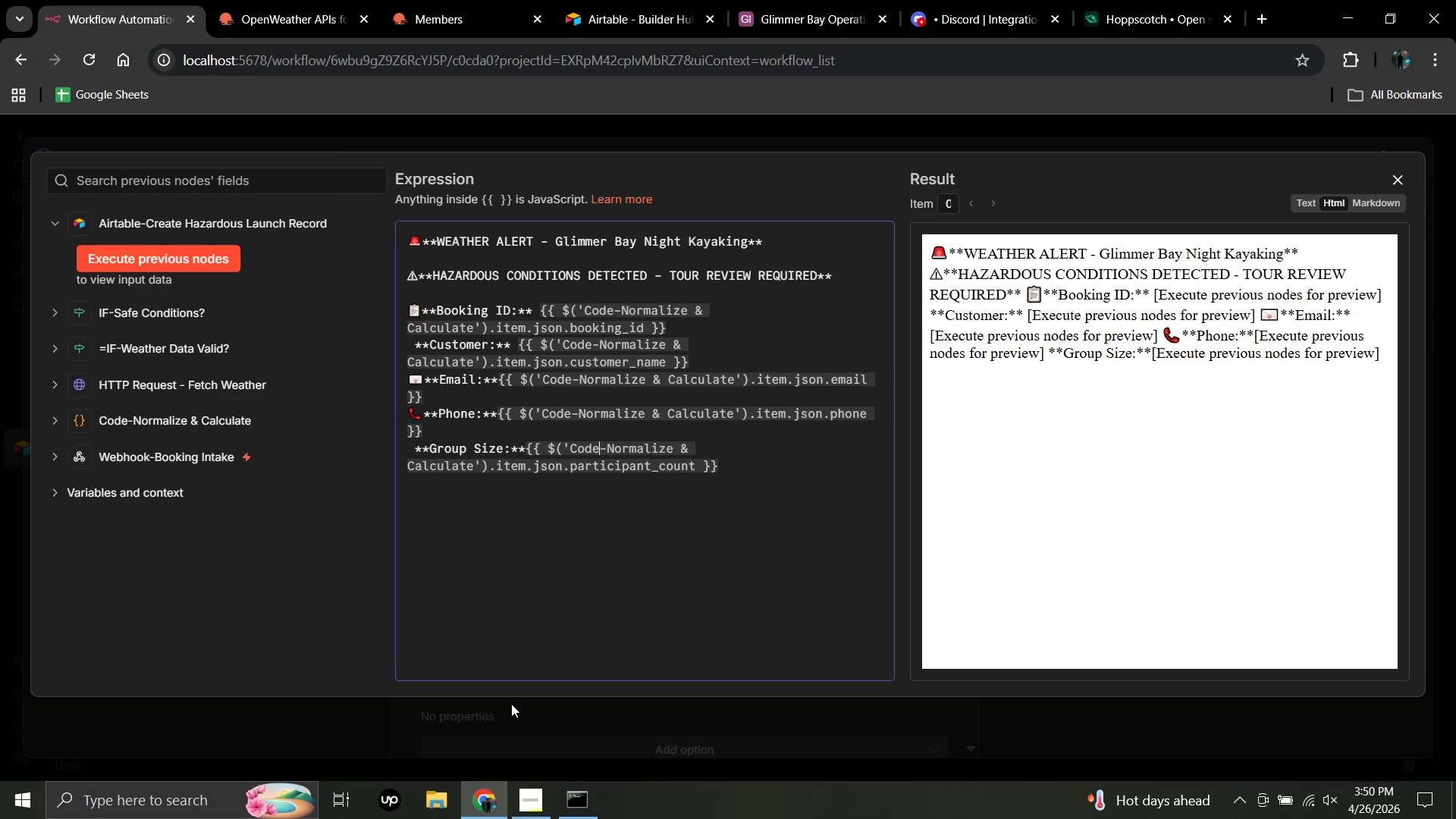 
key(Backspace)
 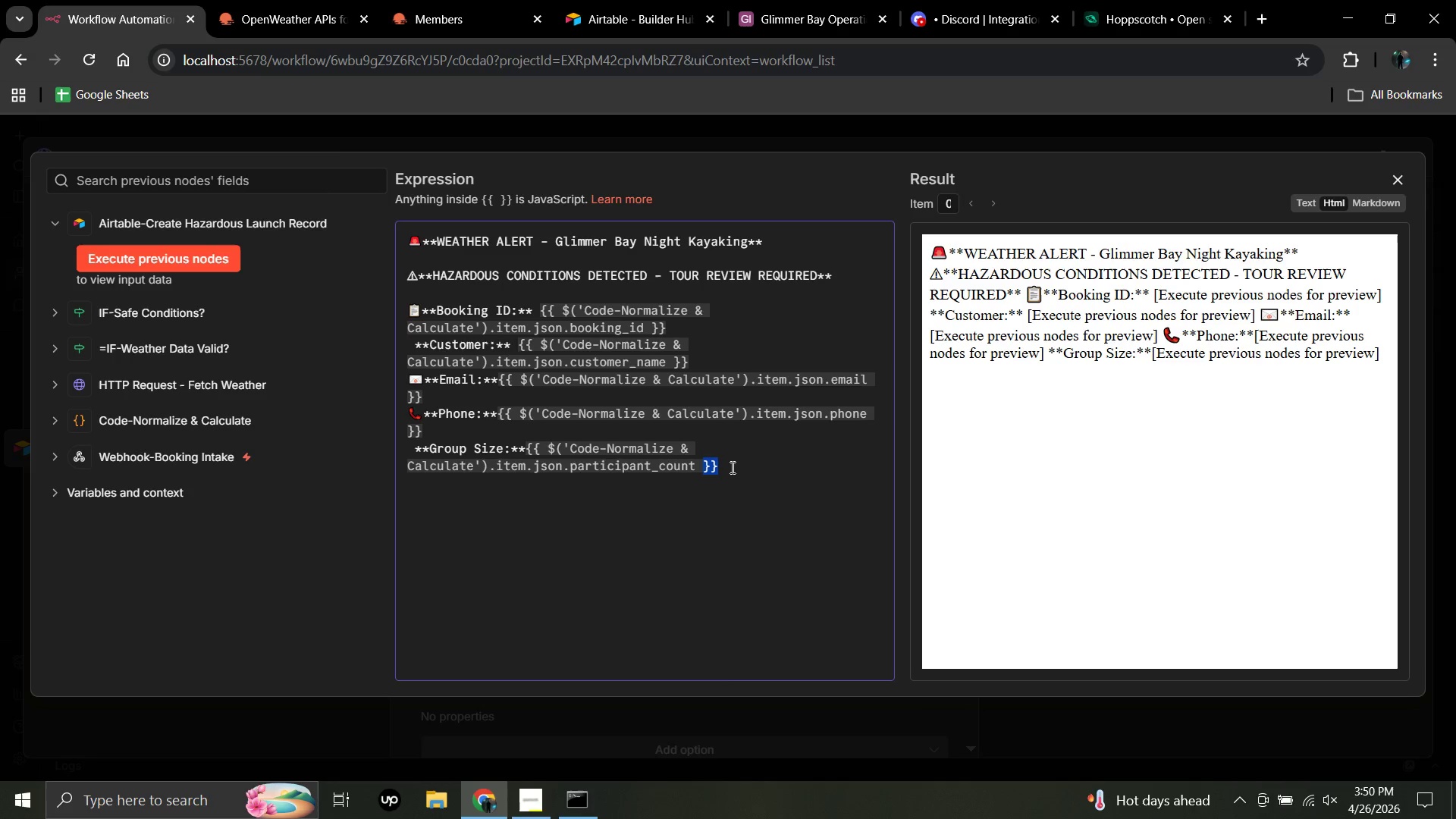 
double_click([731, 467])
 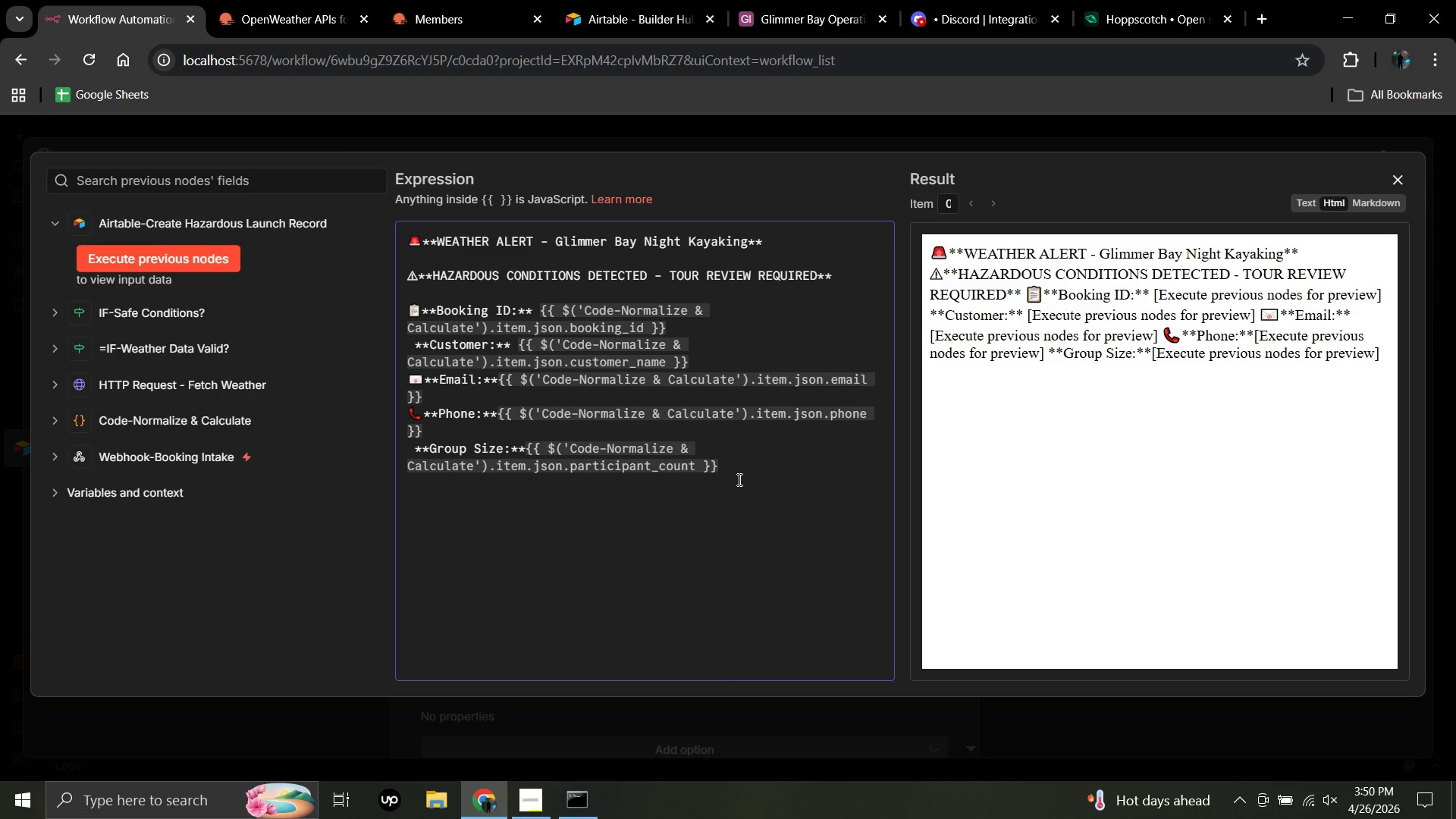 
type( participants)
 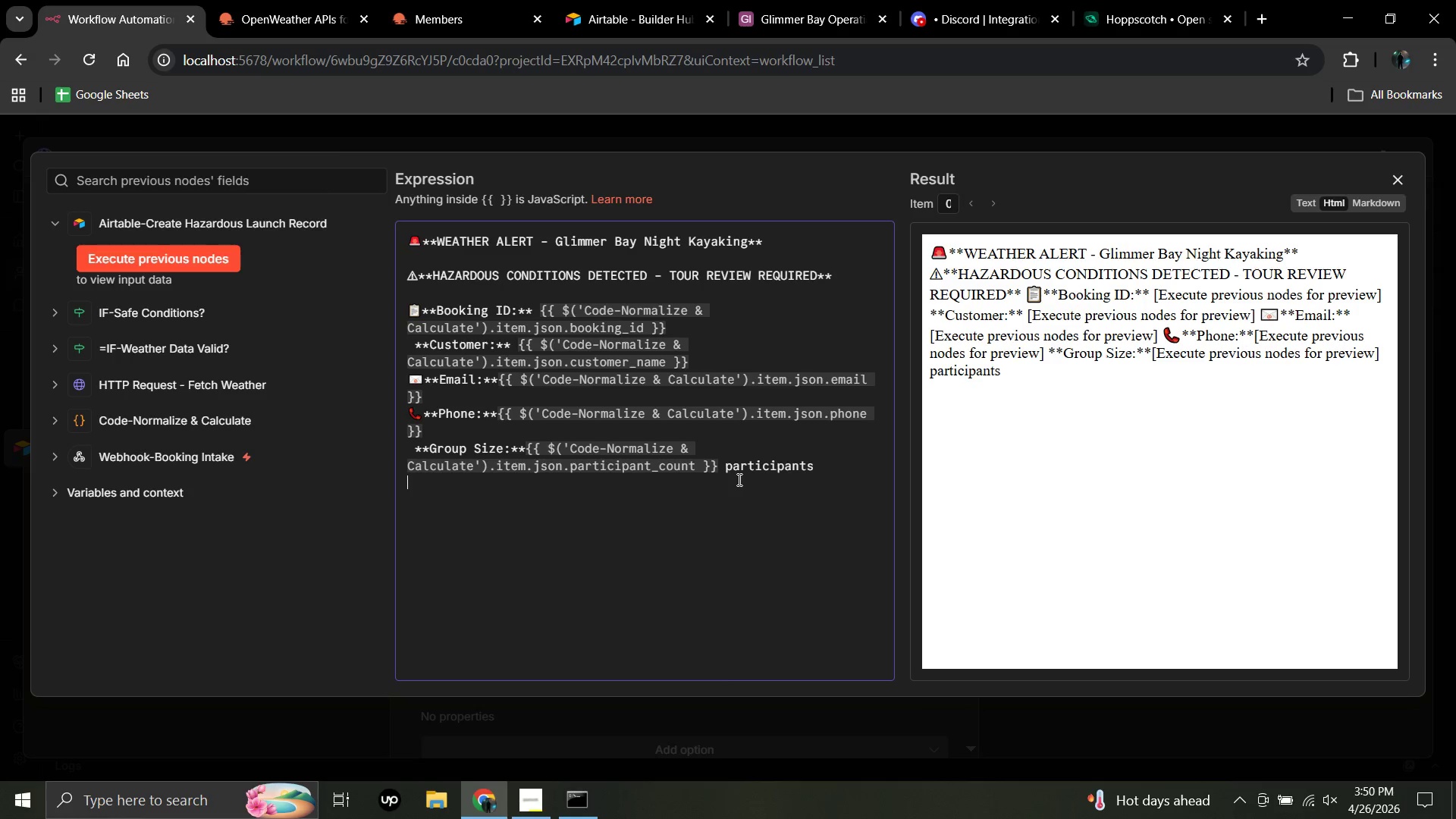 
key(Enter)
 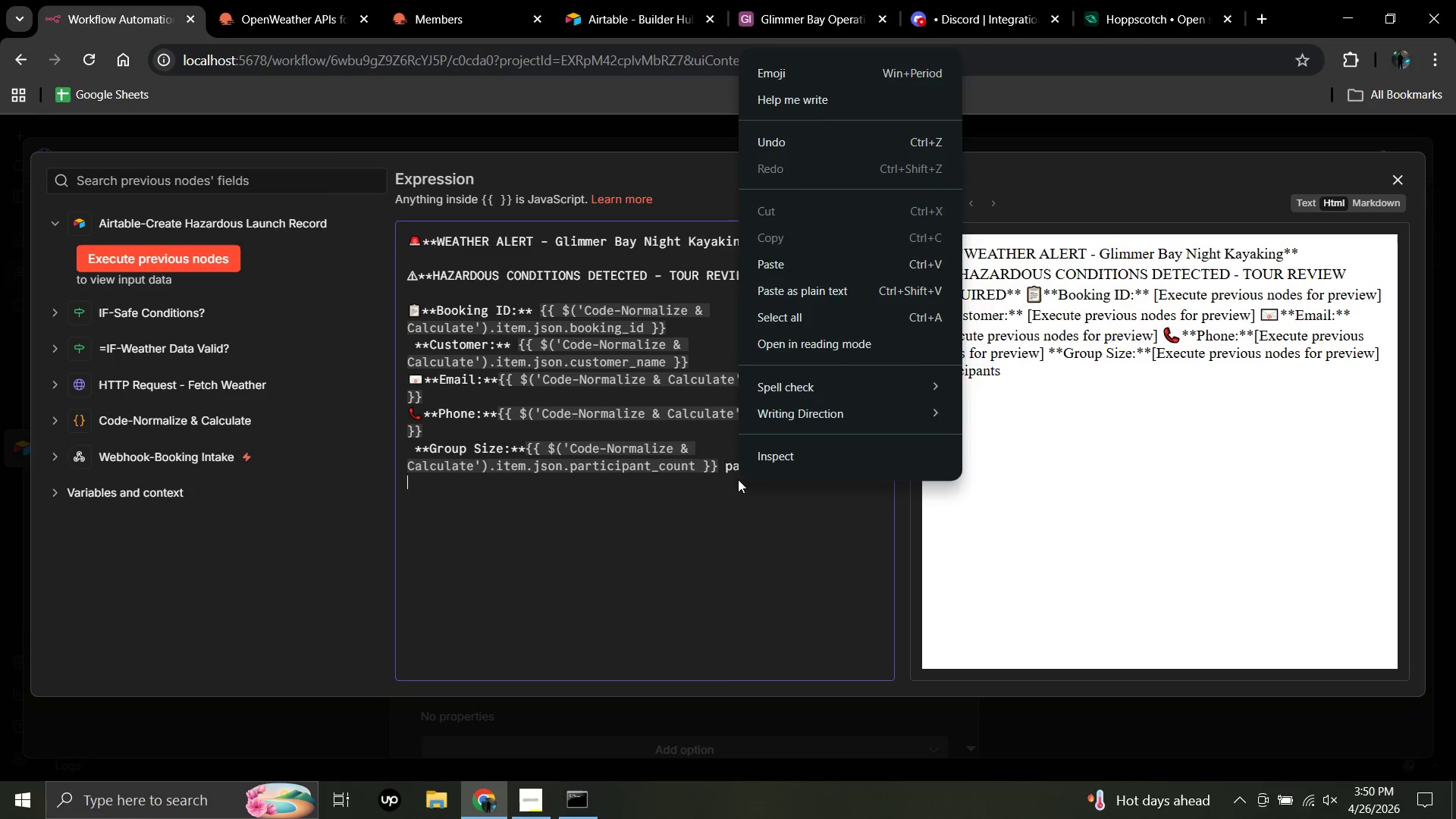 
right_click([738, 479])
 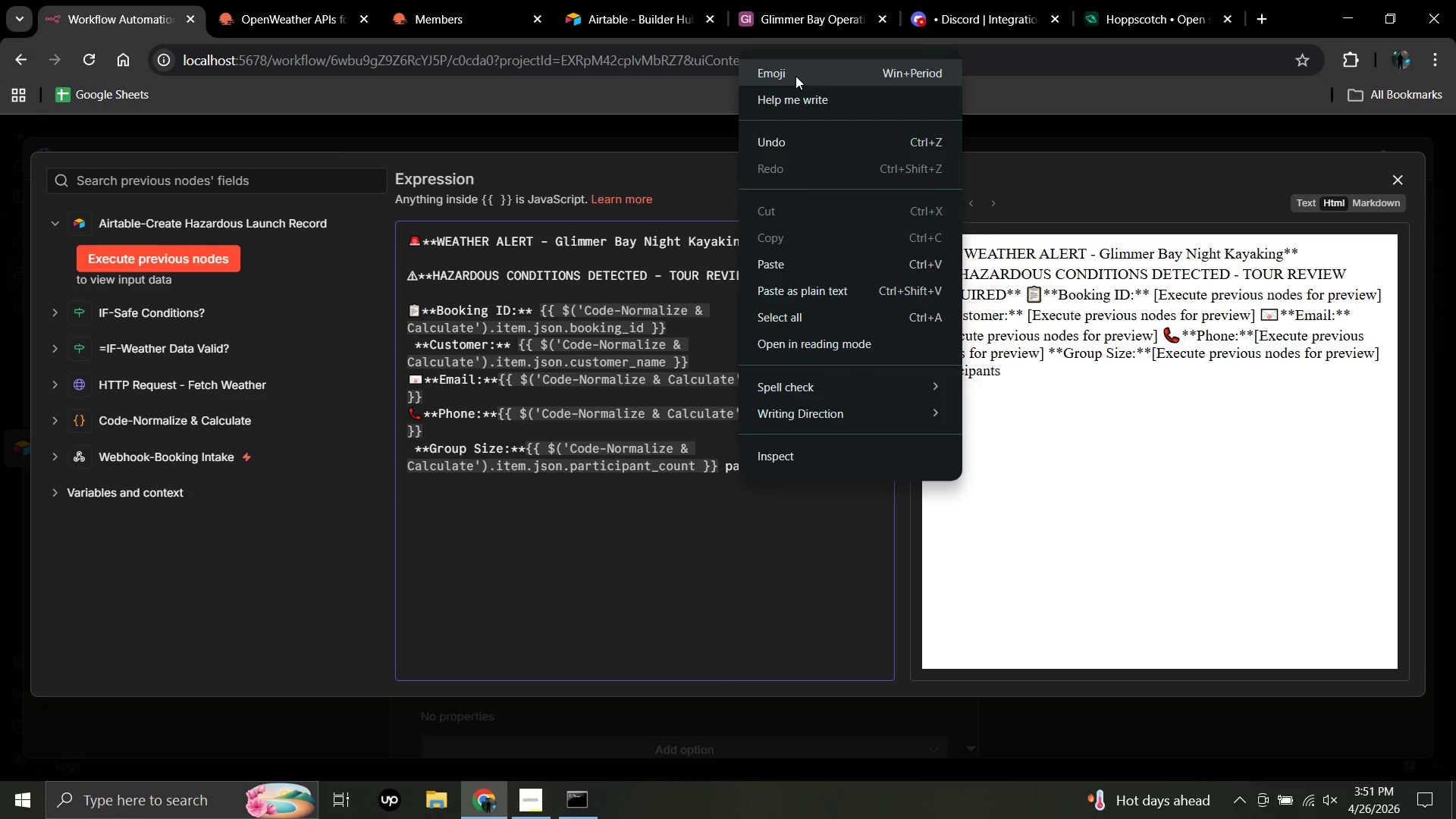 
left_click([795, 76])
 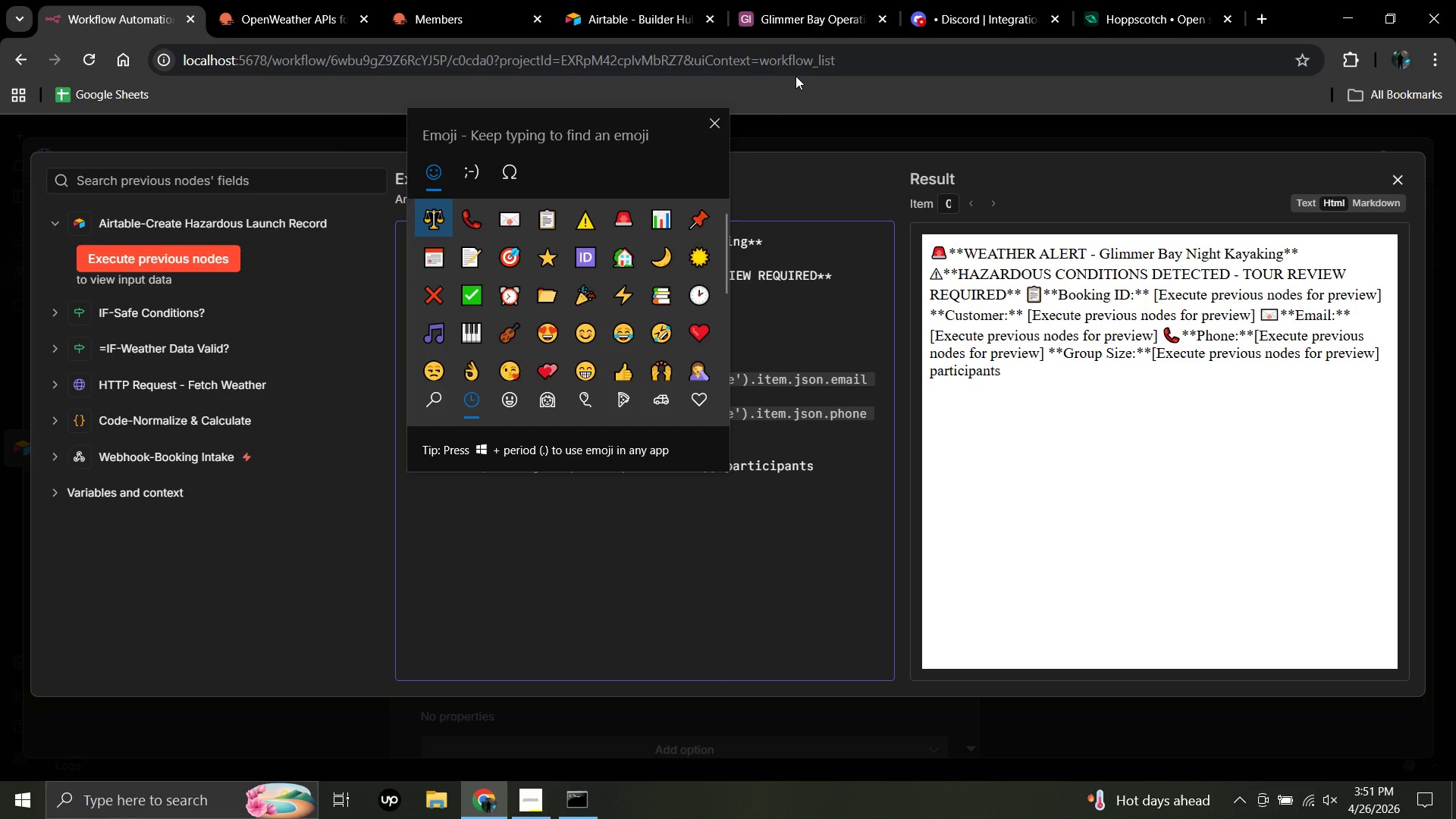 
key(Meta+Period)
 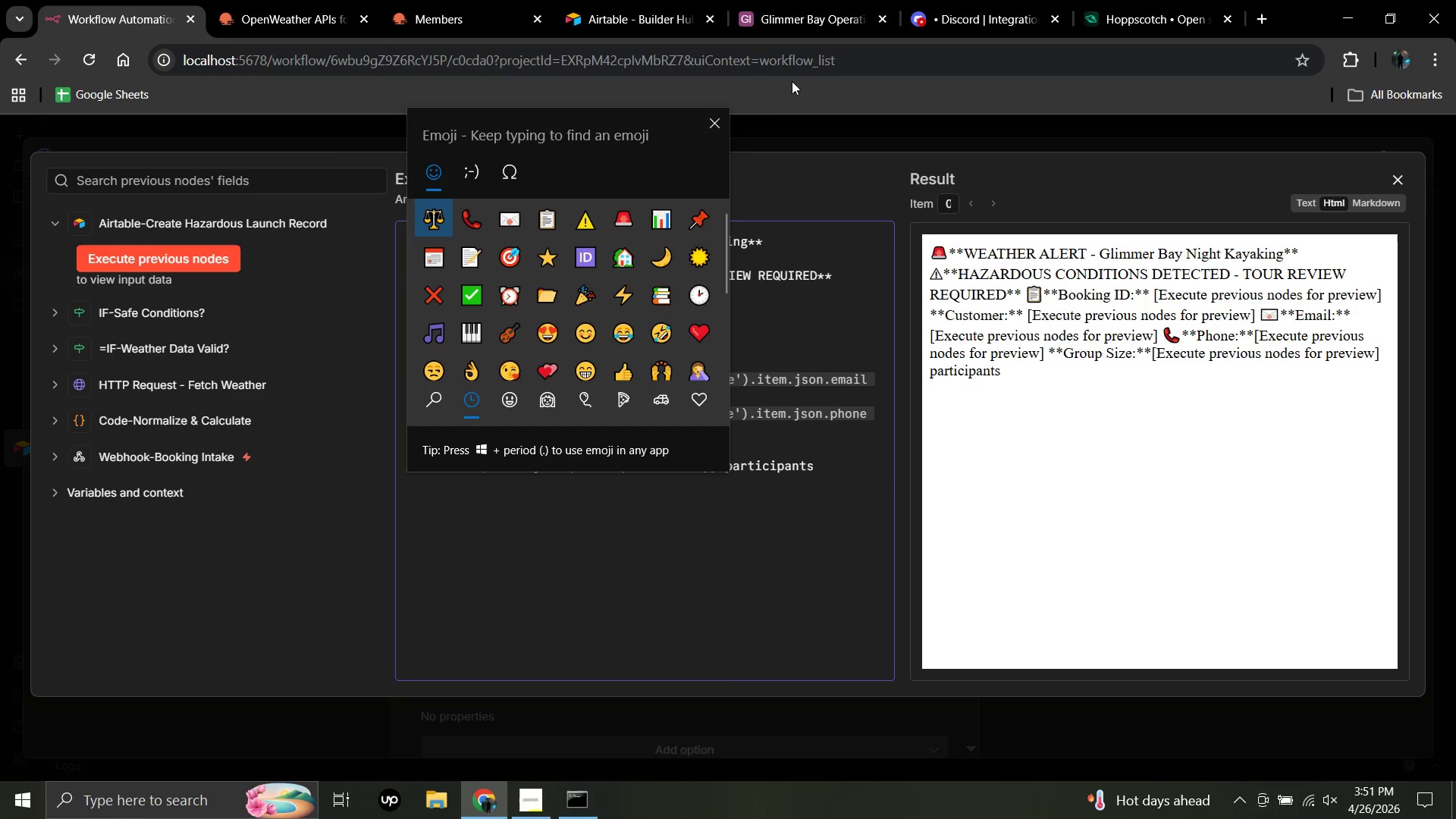 
wait(5.2)
 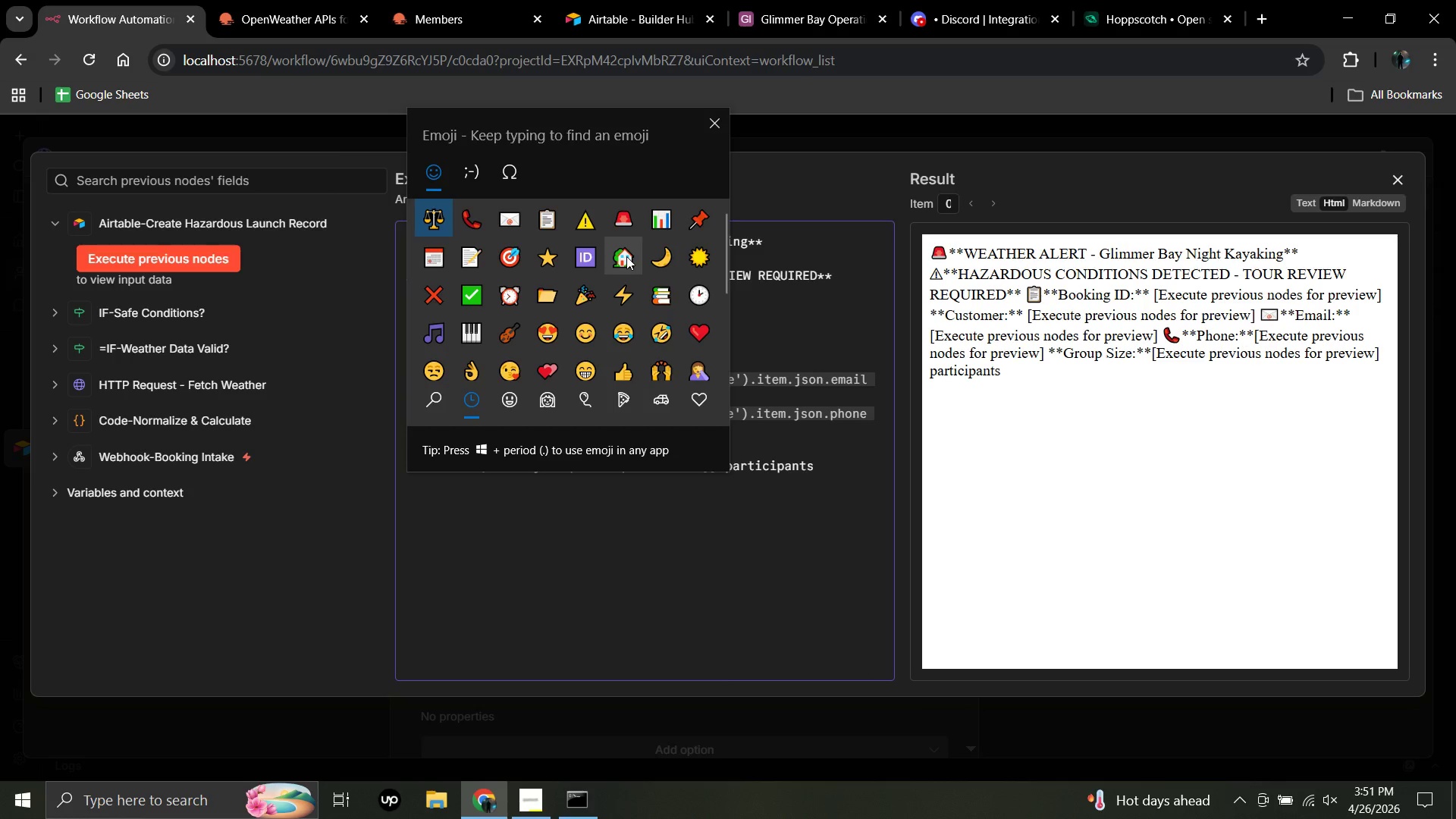 
left_click([430, 215])
 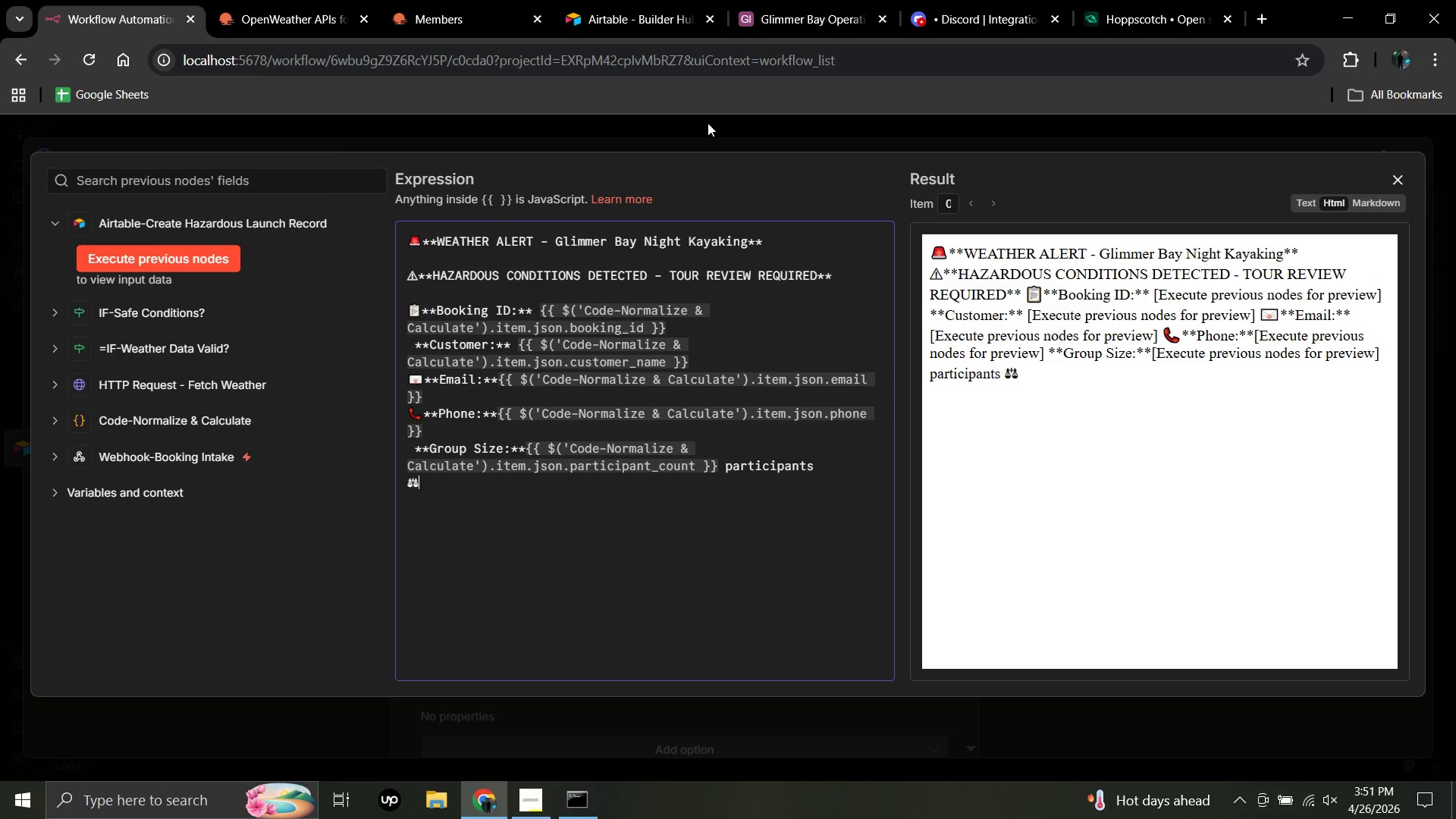 
left_click([708, 123])
 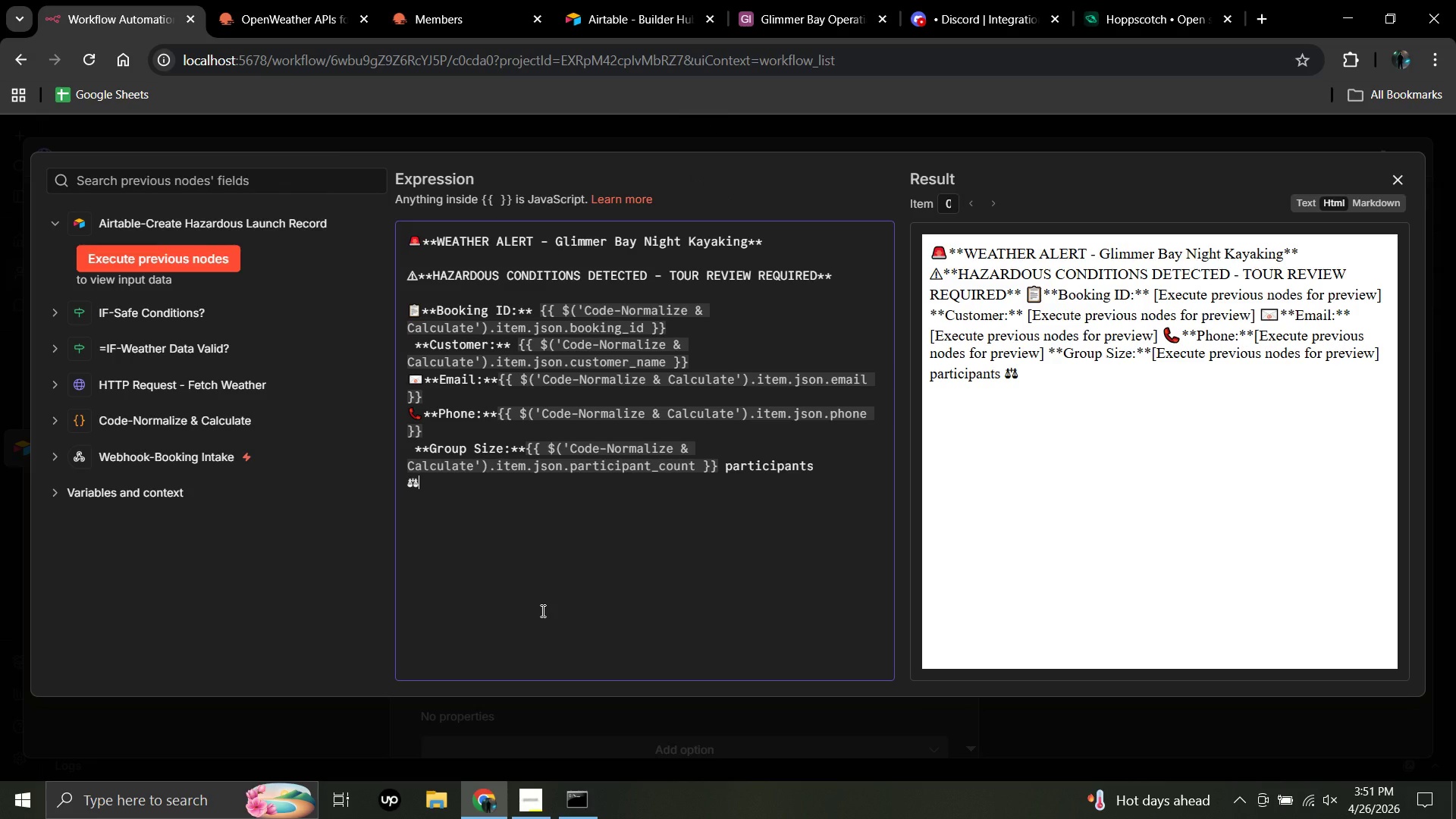 
type(**)
 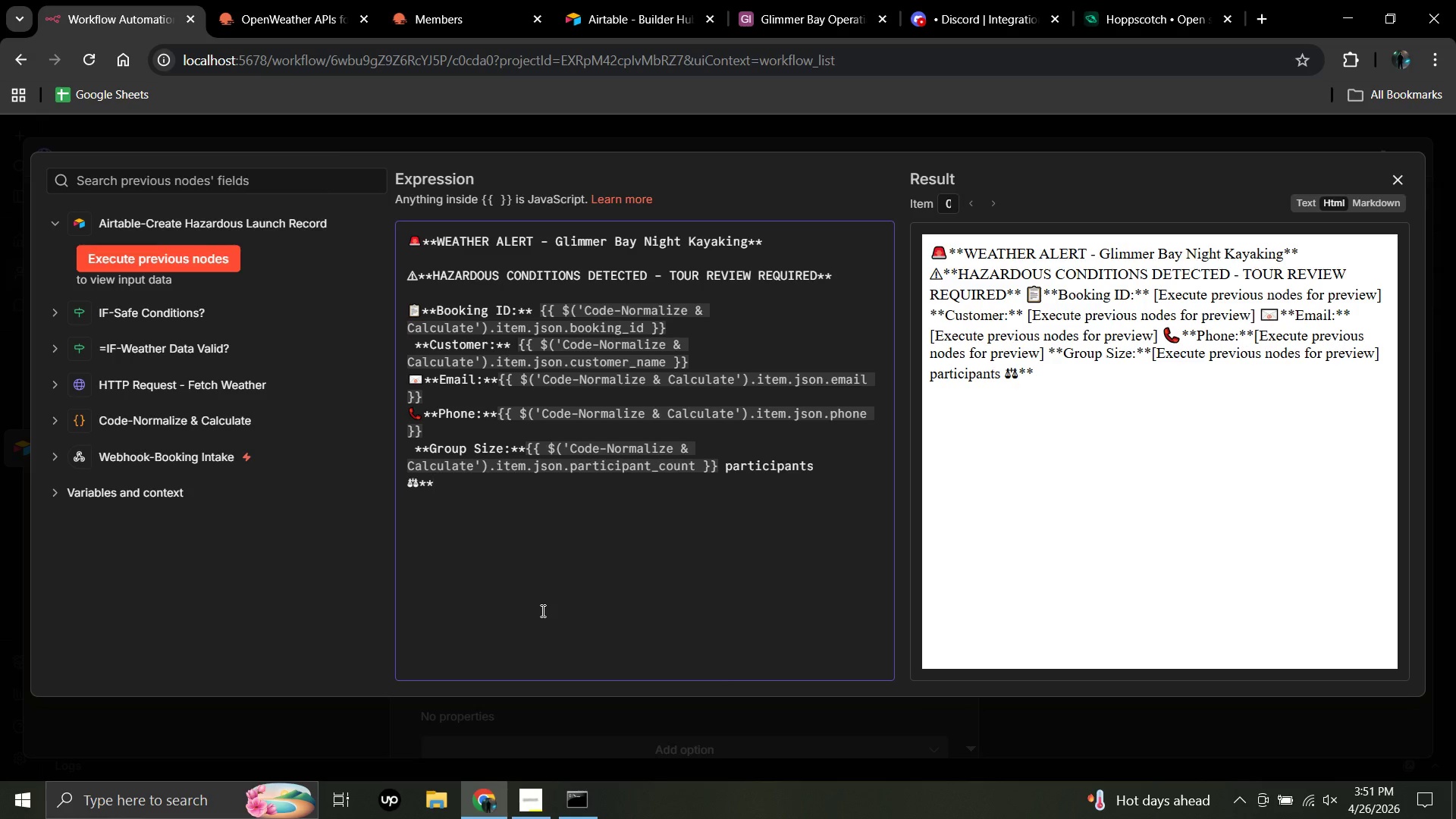 
wait(6.84)
 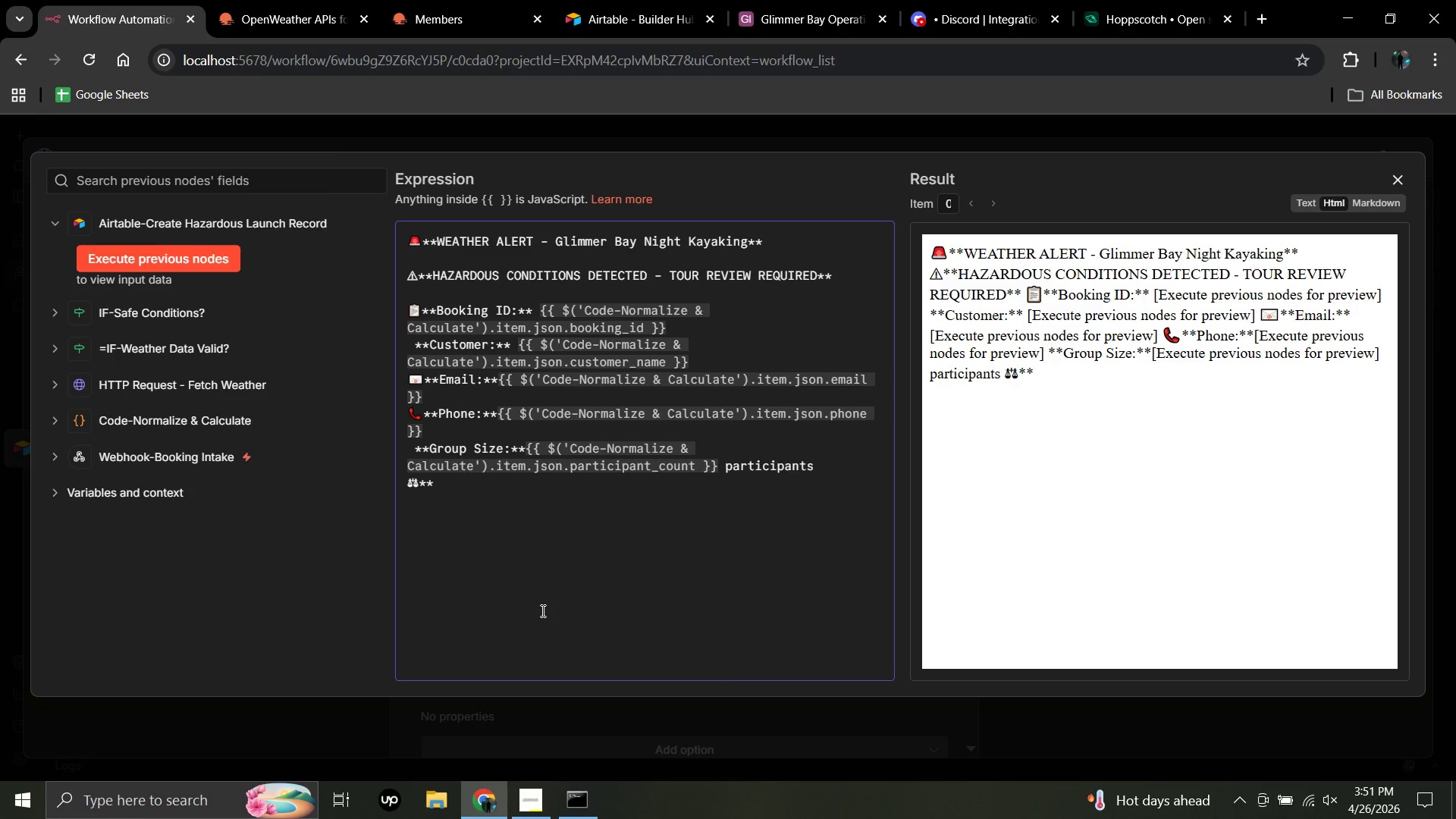 
type(Group Weight:**)
 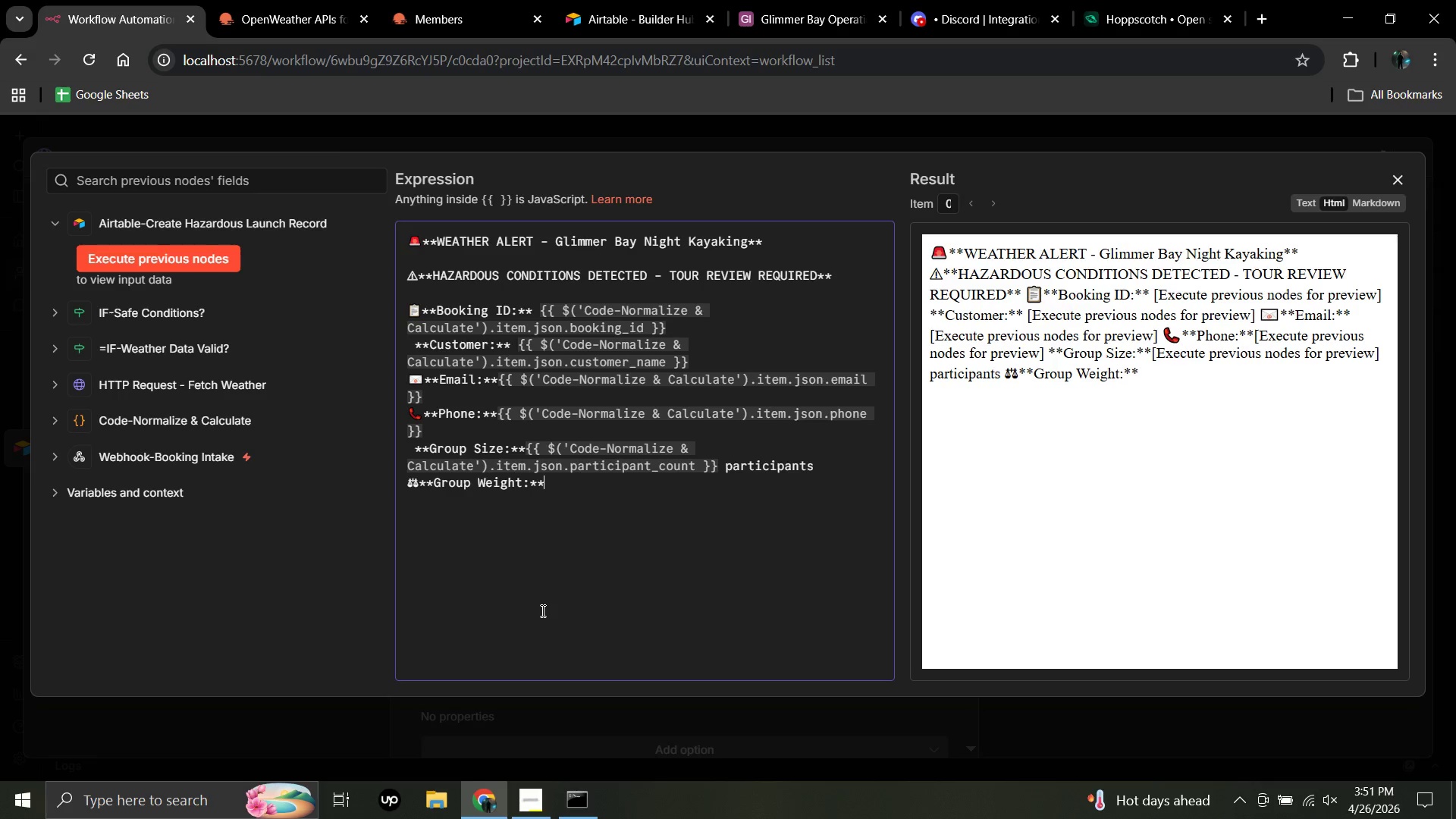 
key(Shift+BracketLeft)
 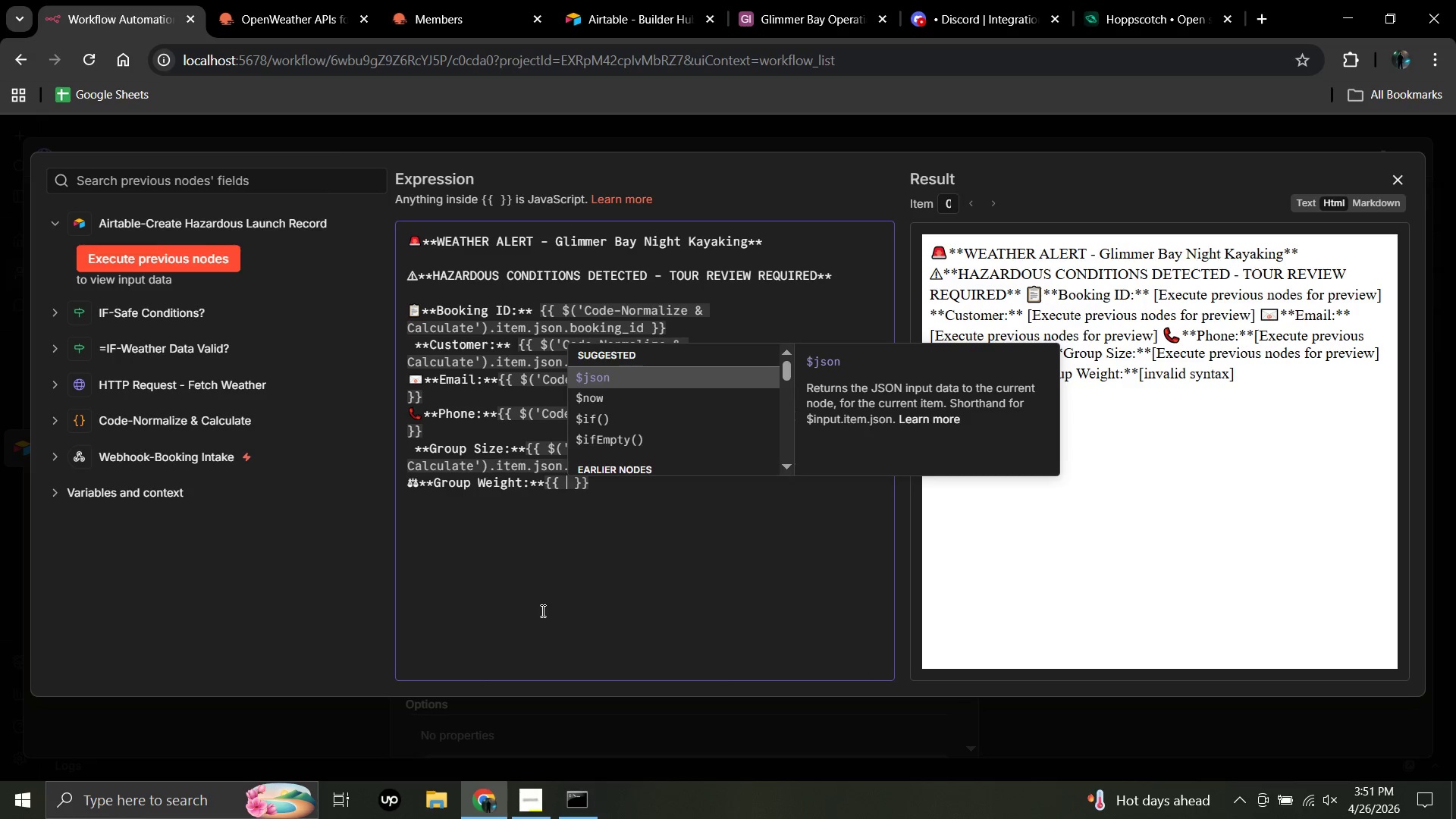 
key(Shift+BracketLeft)
 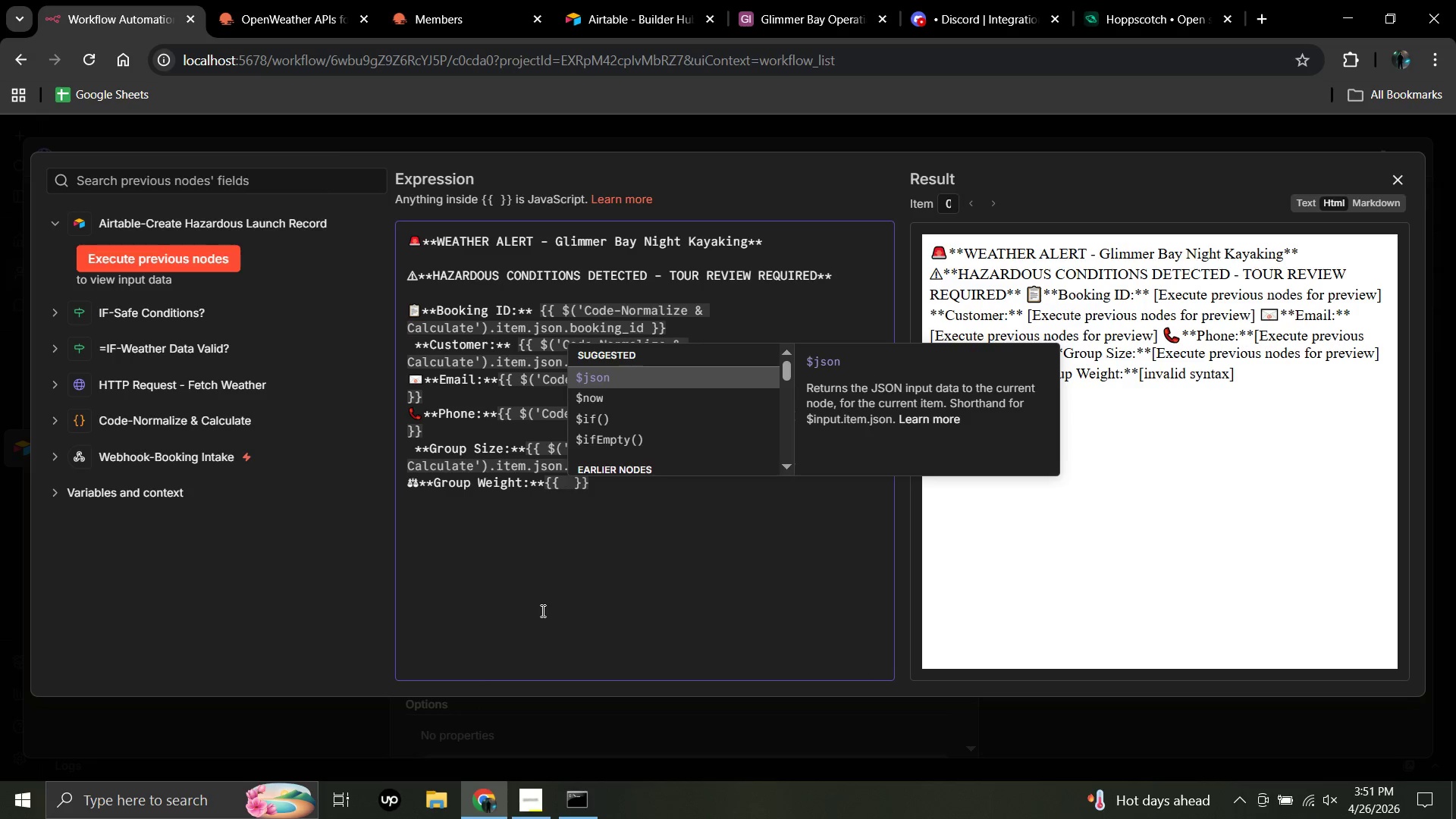 
type($(')
 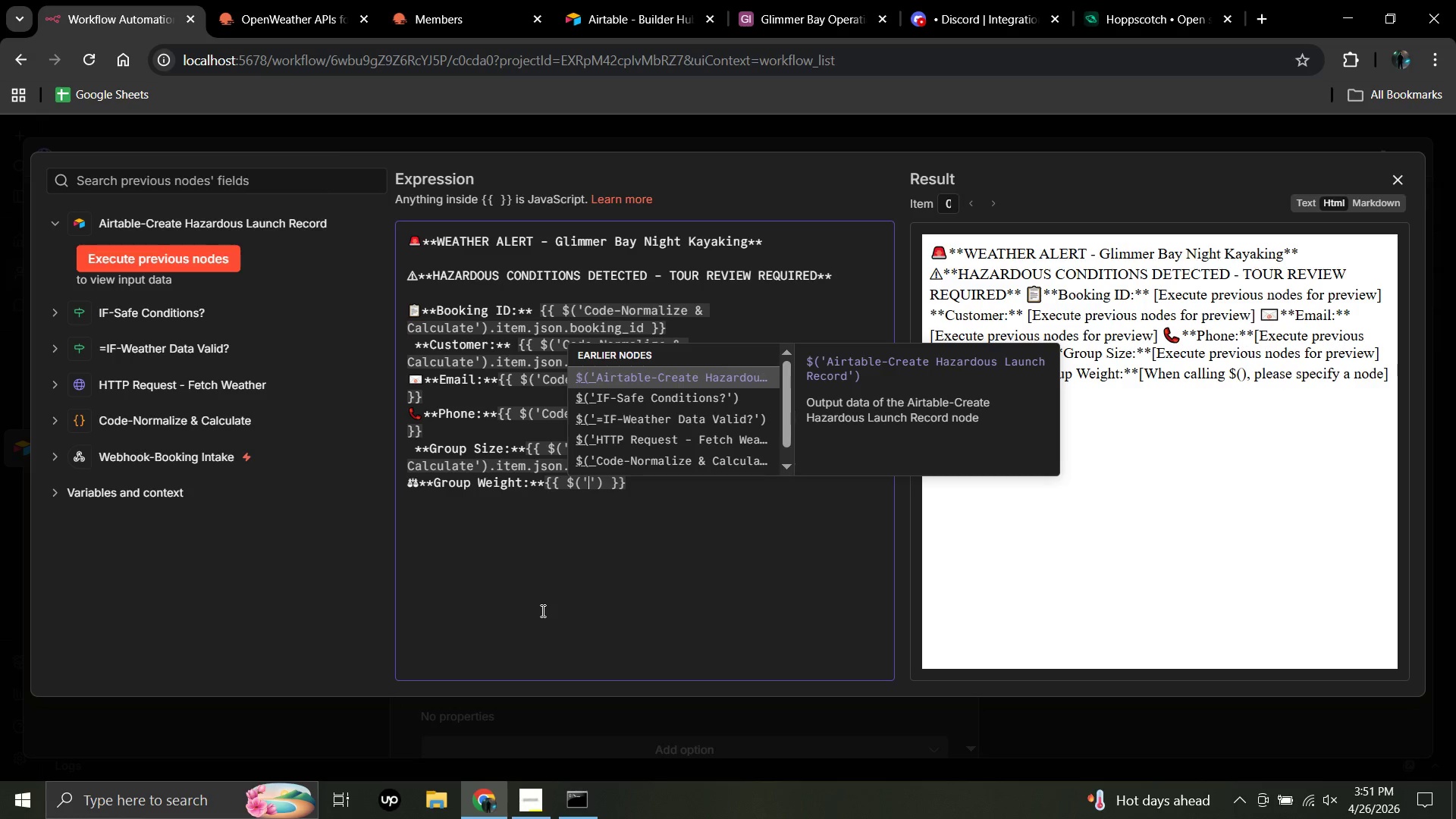 
left_click([675, 459])
 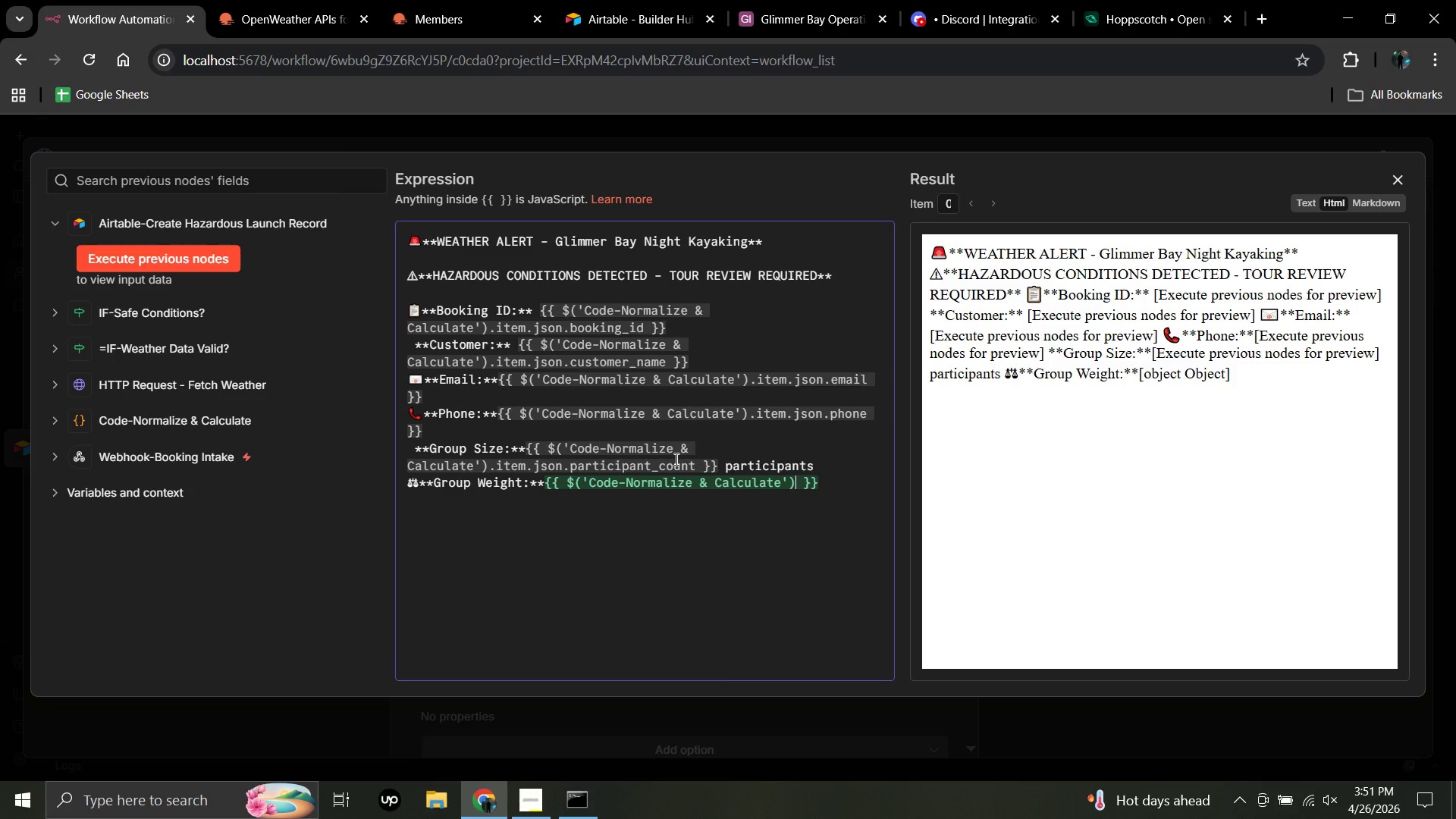 
wait(8.75)
 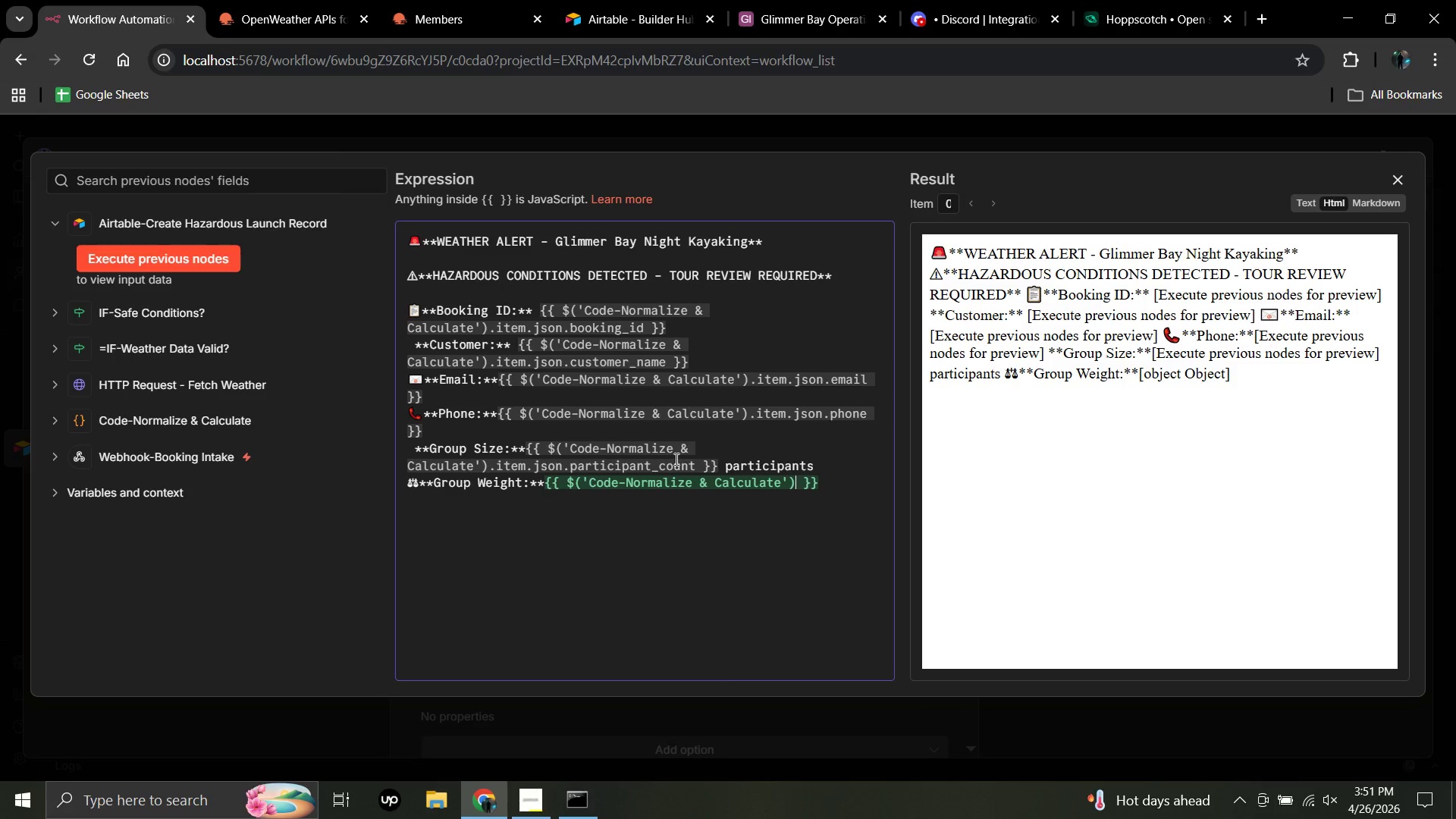 
type(.item)
 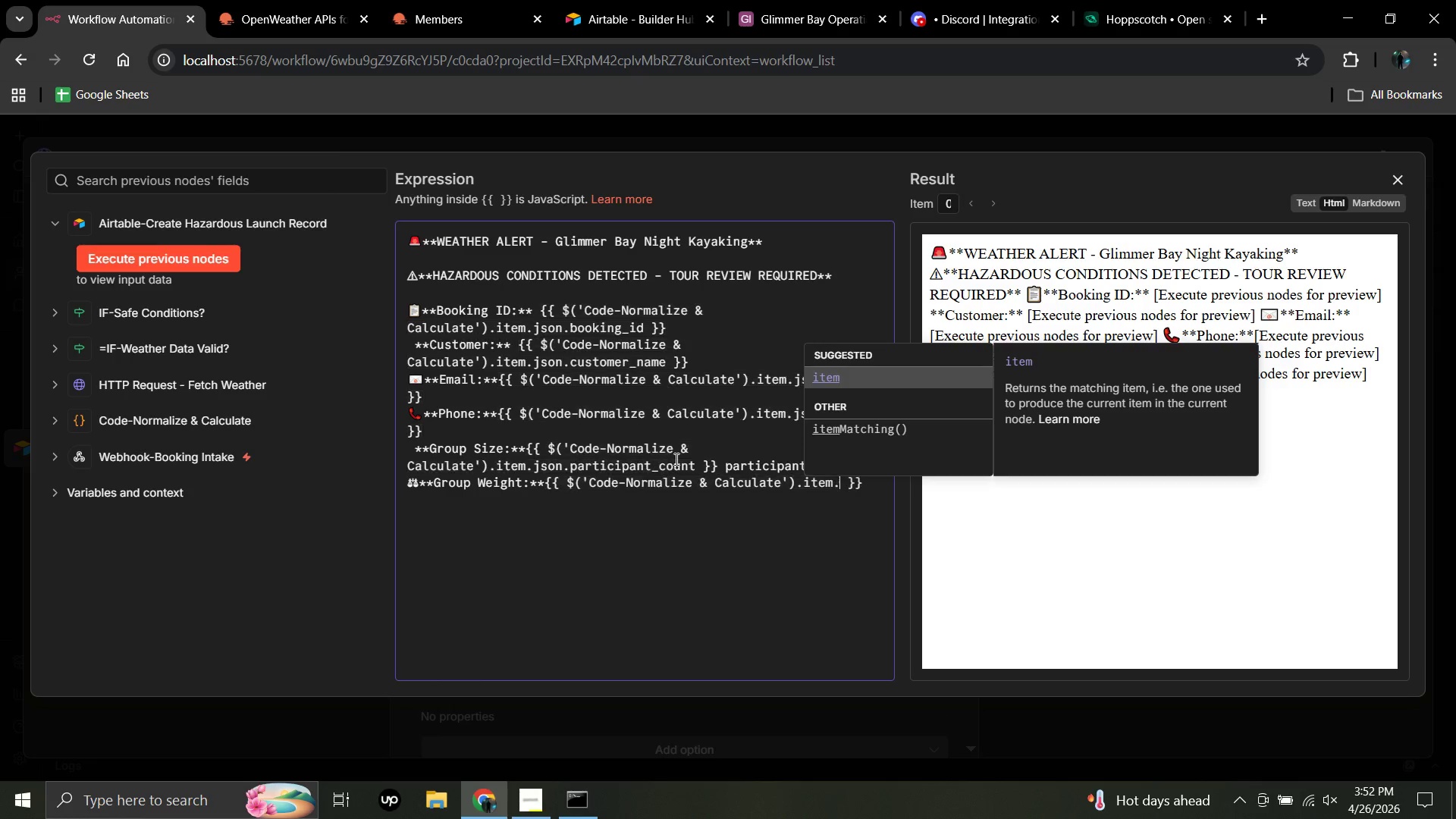 
type(.json)
 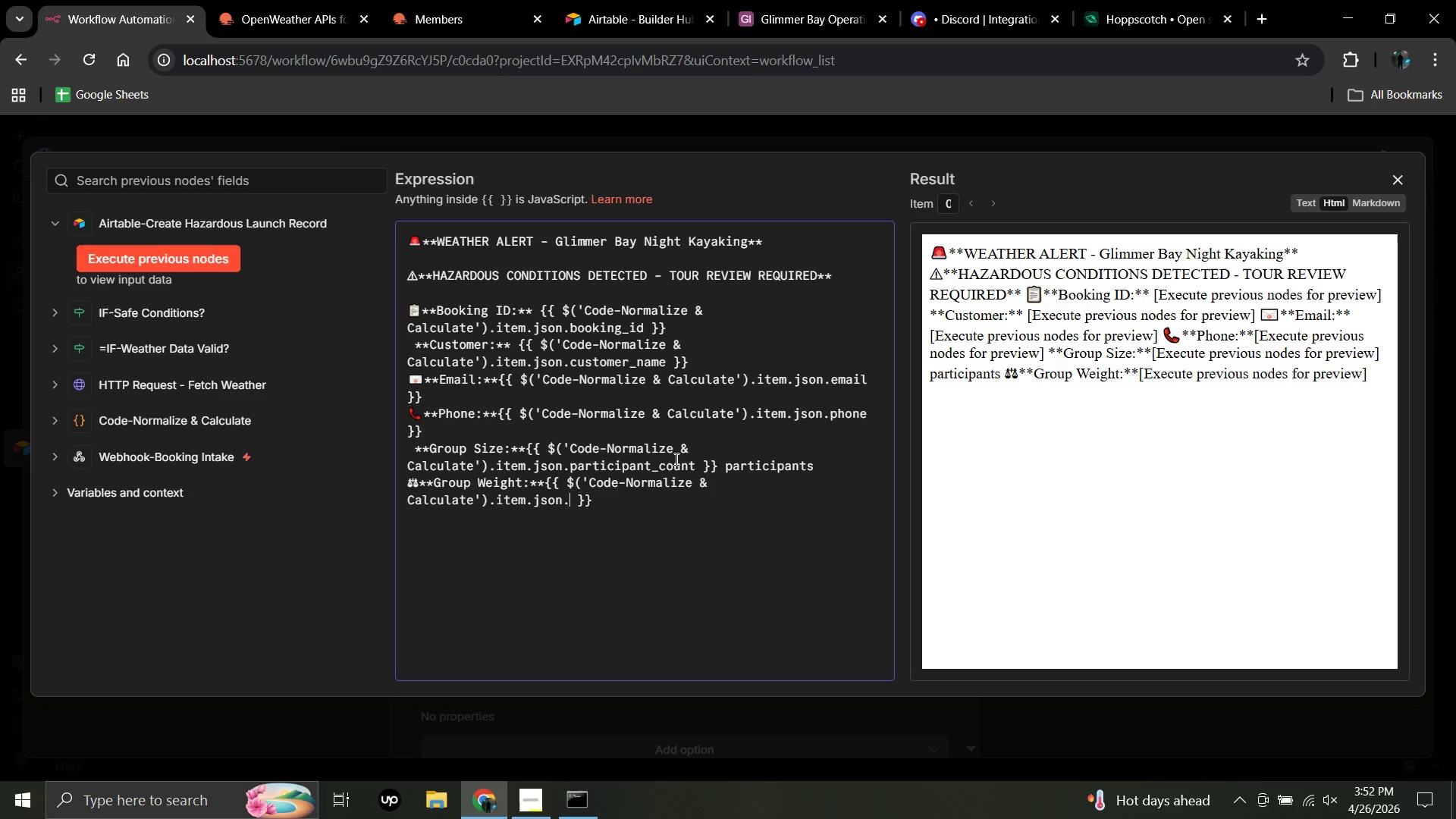 
type(.group_weight)
 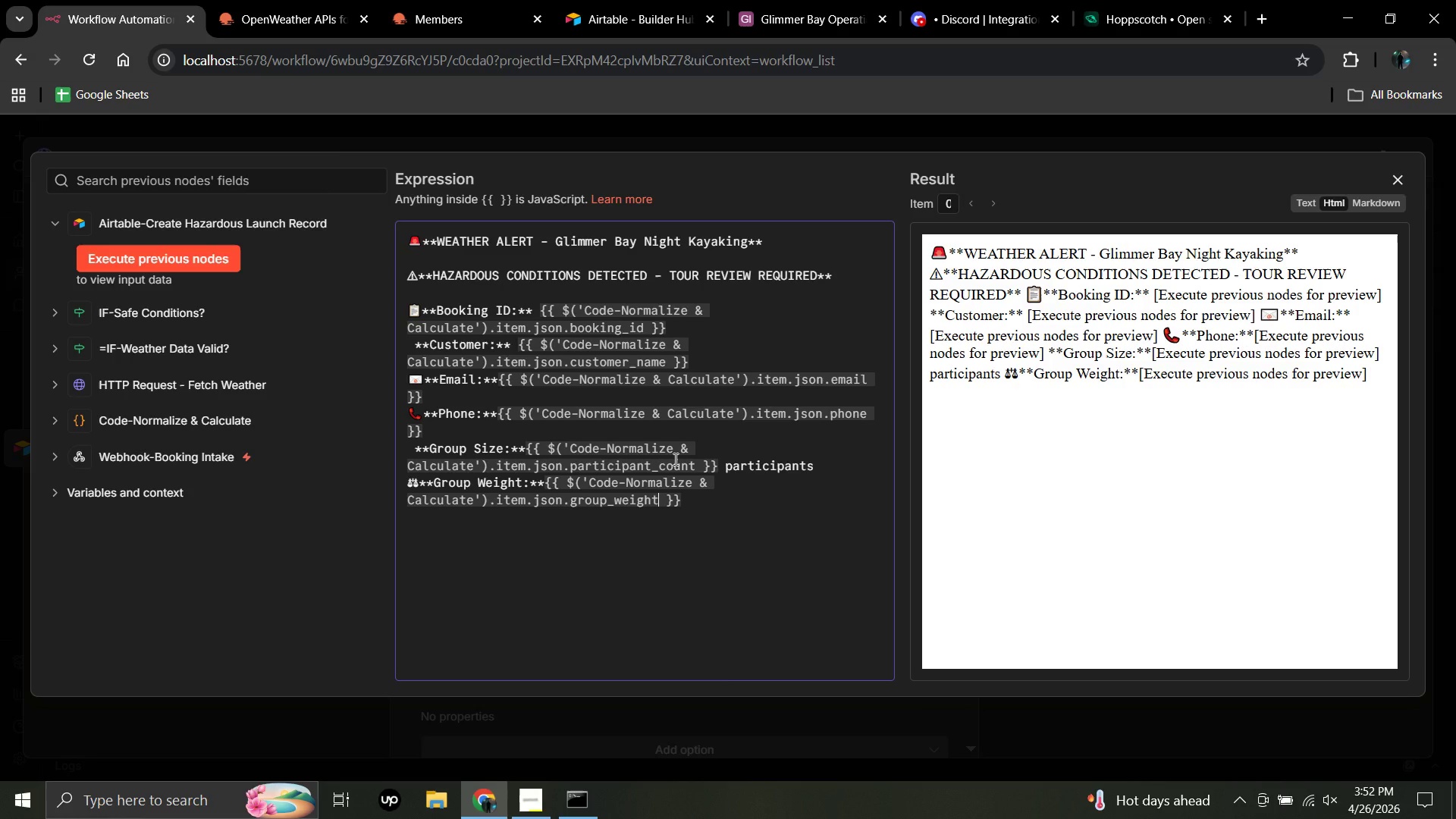 
wait(5.8)
 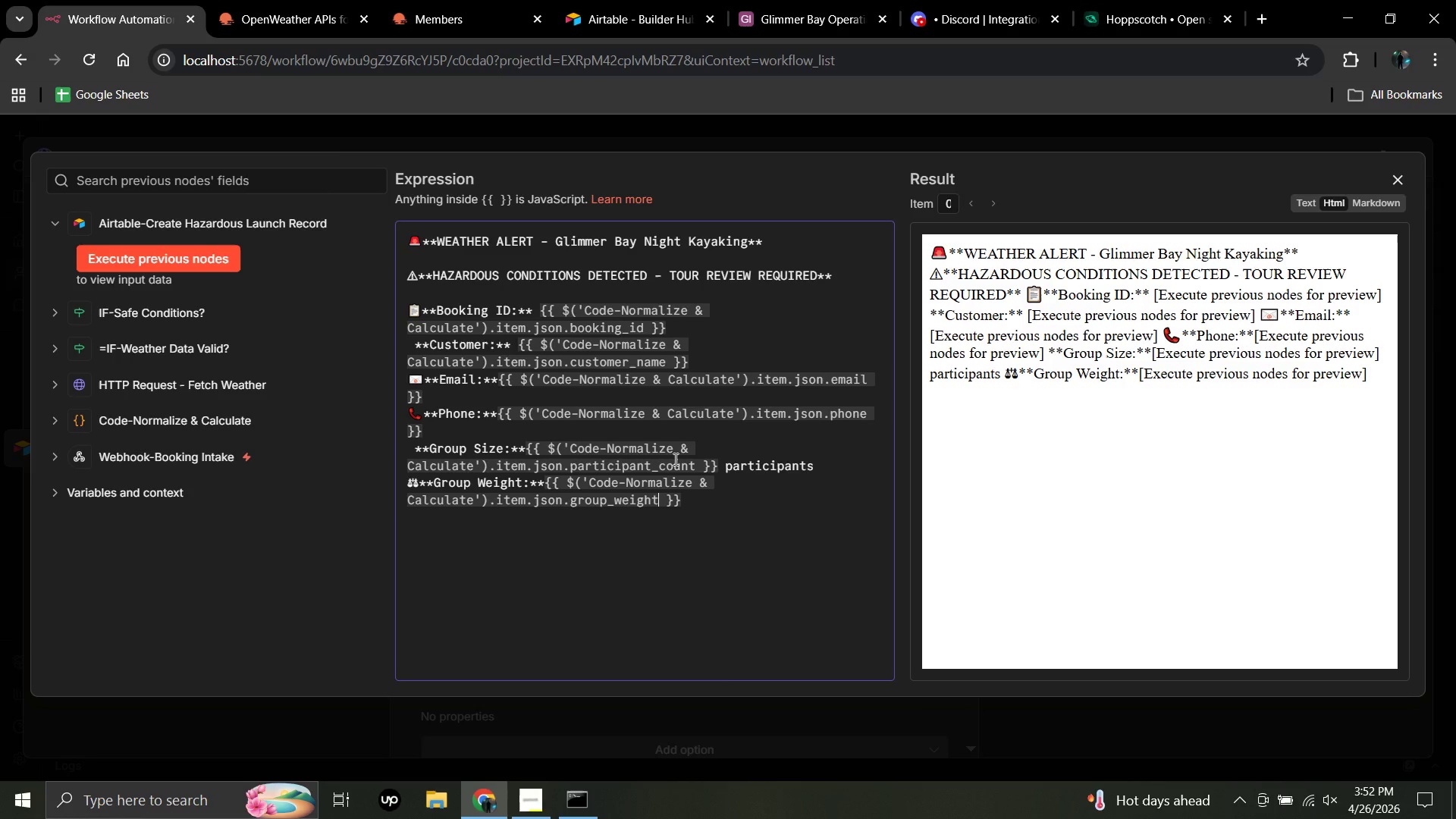 
left_click([688, 498])
 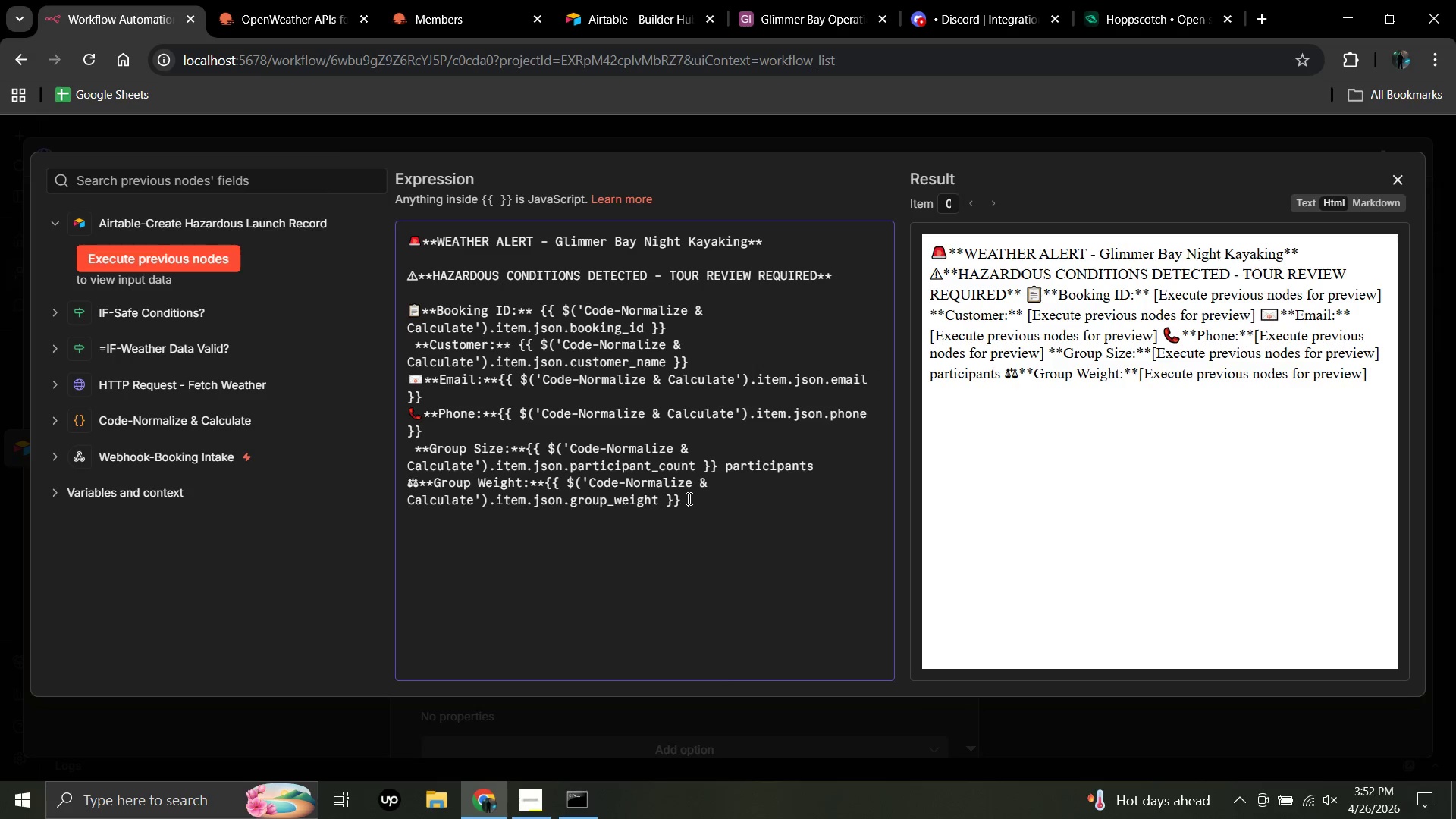 
key(Space)
 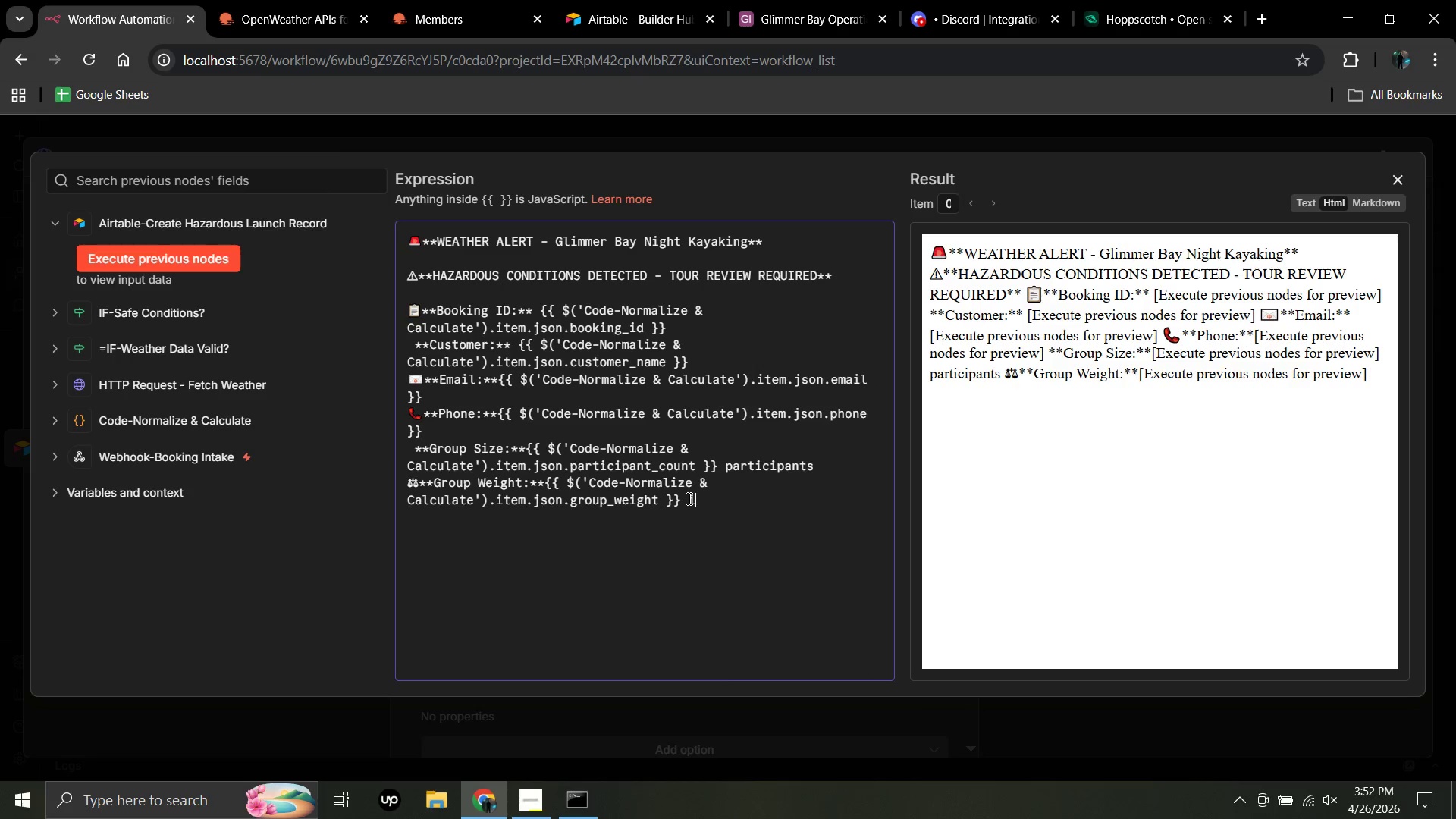 
type(ibs)
 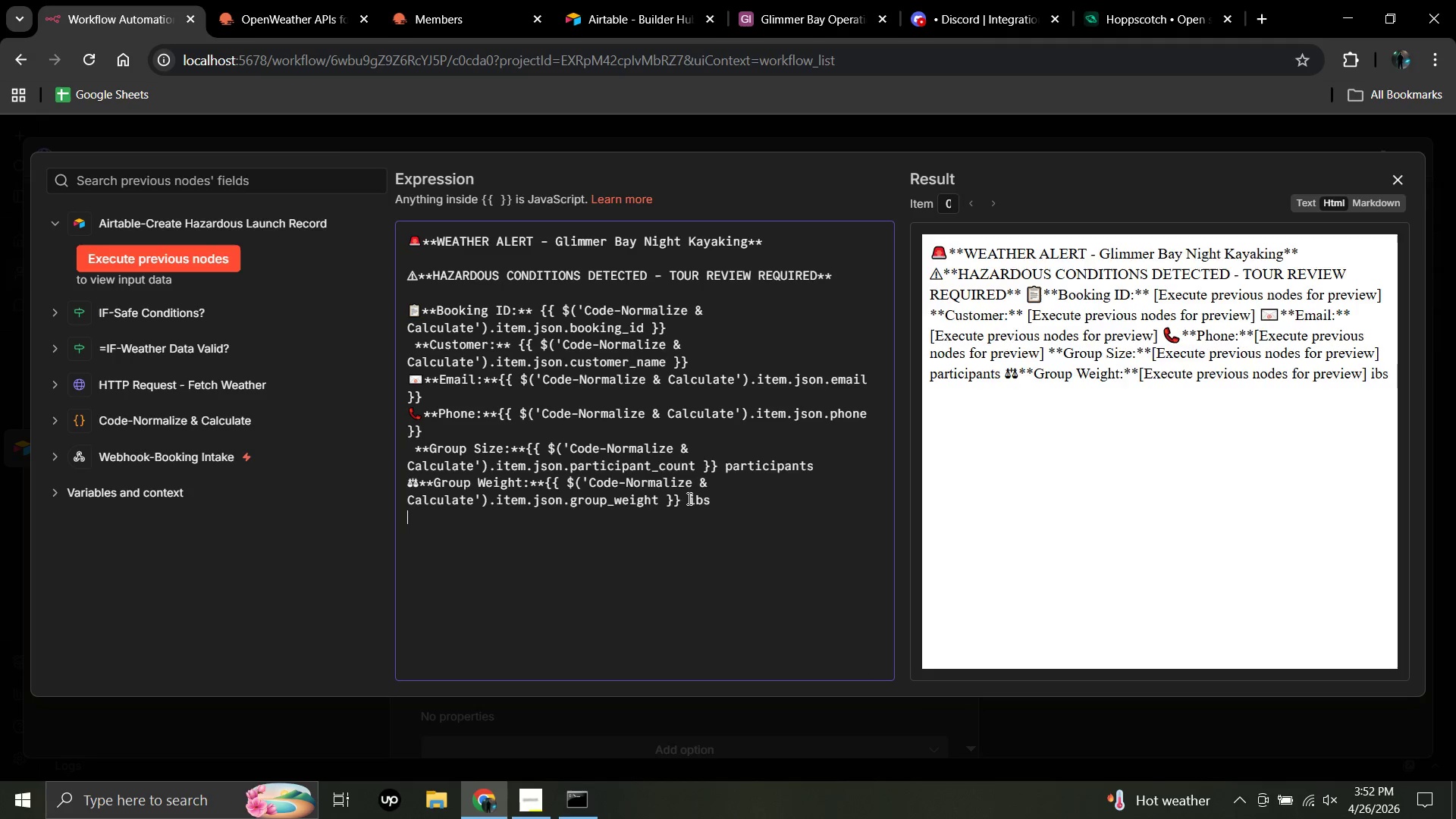 
key(Enter)
 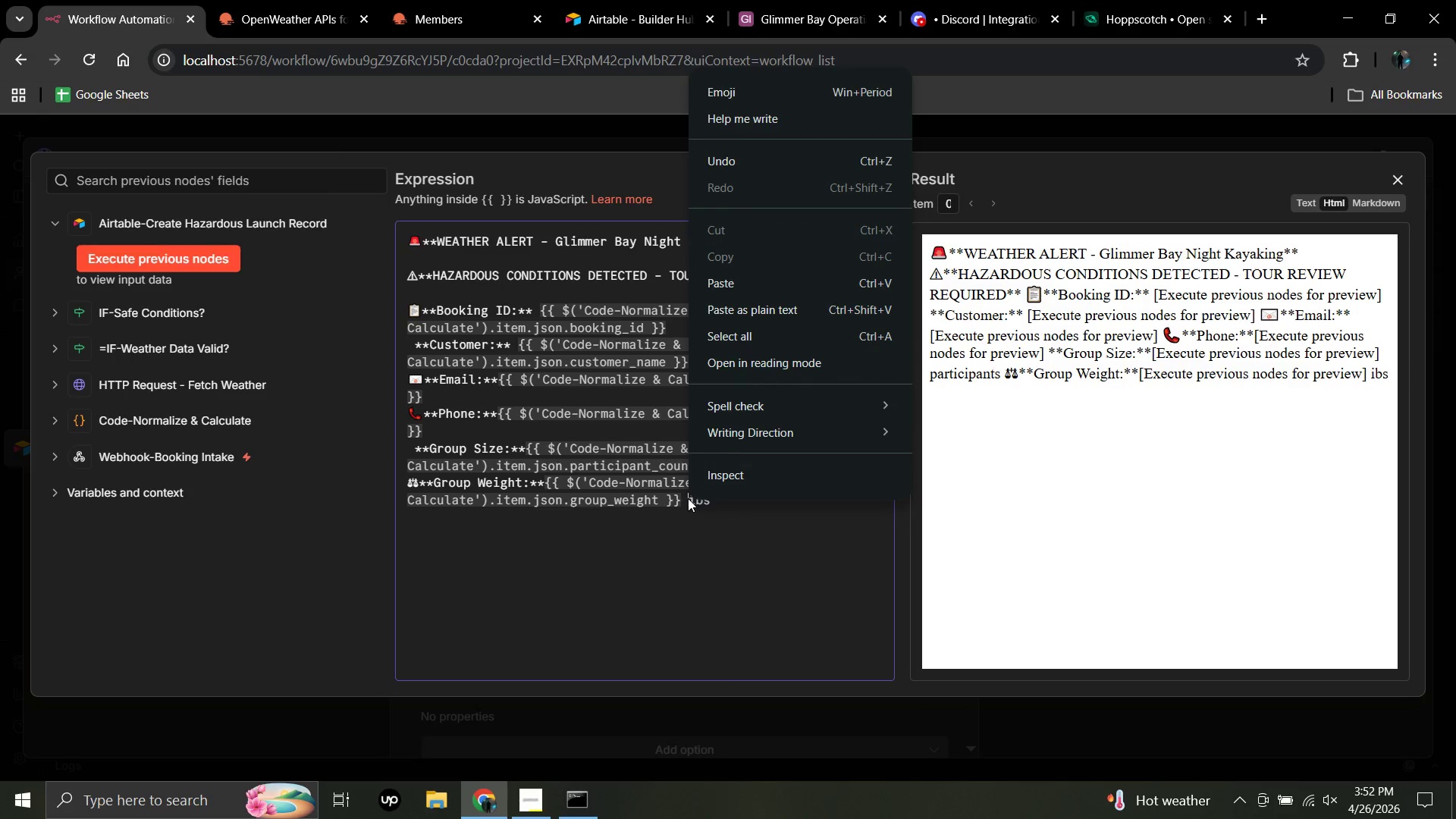 
right_click([688, 498])
 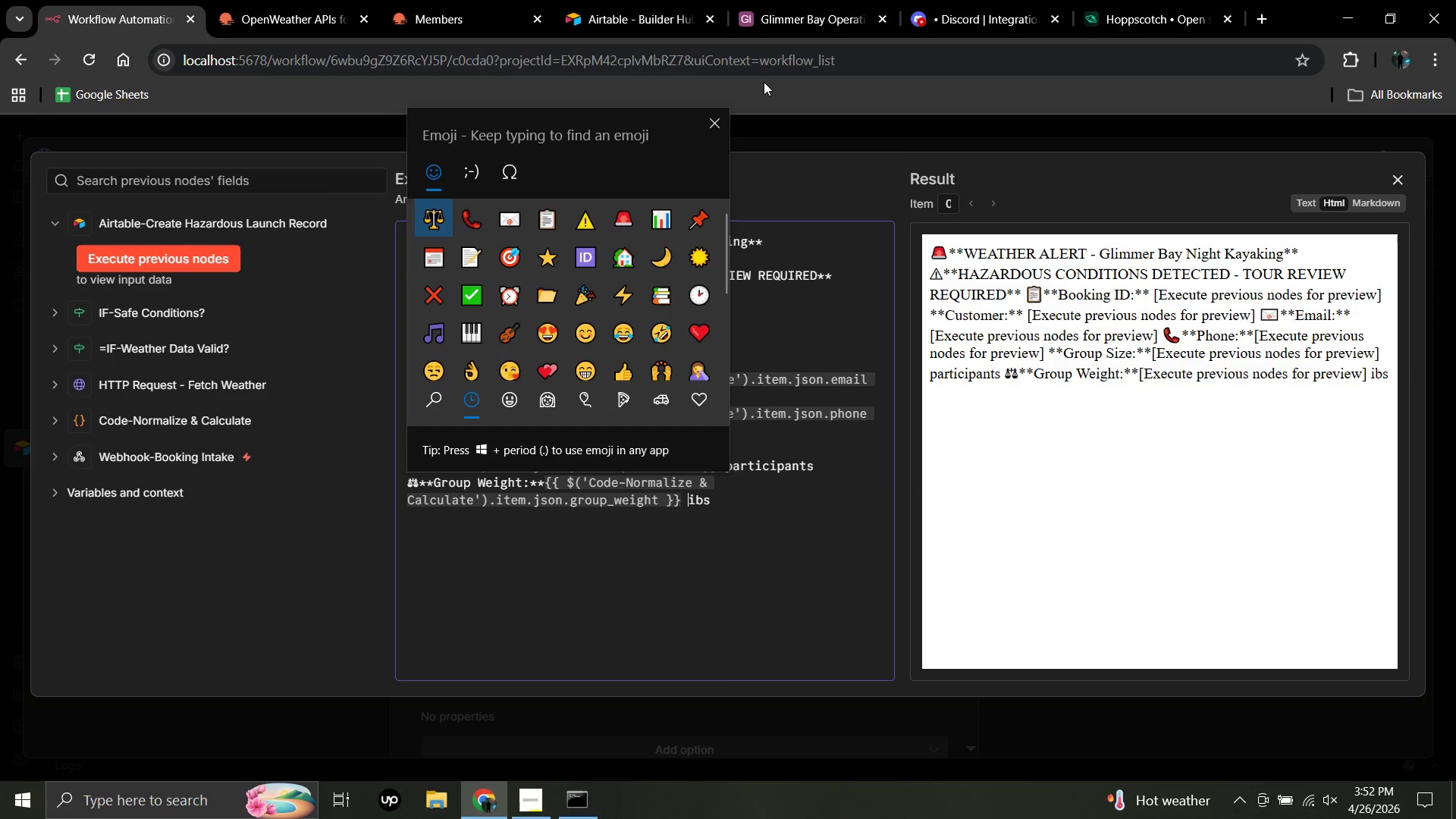 
left_click([764, 82])
 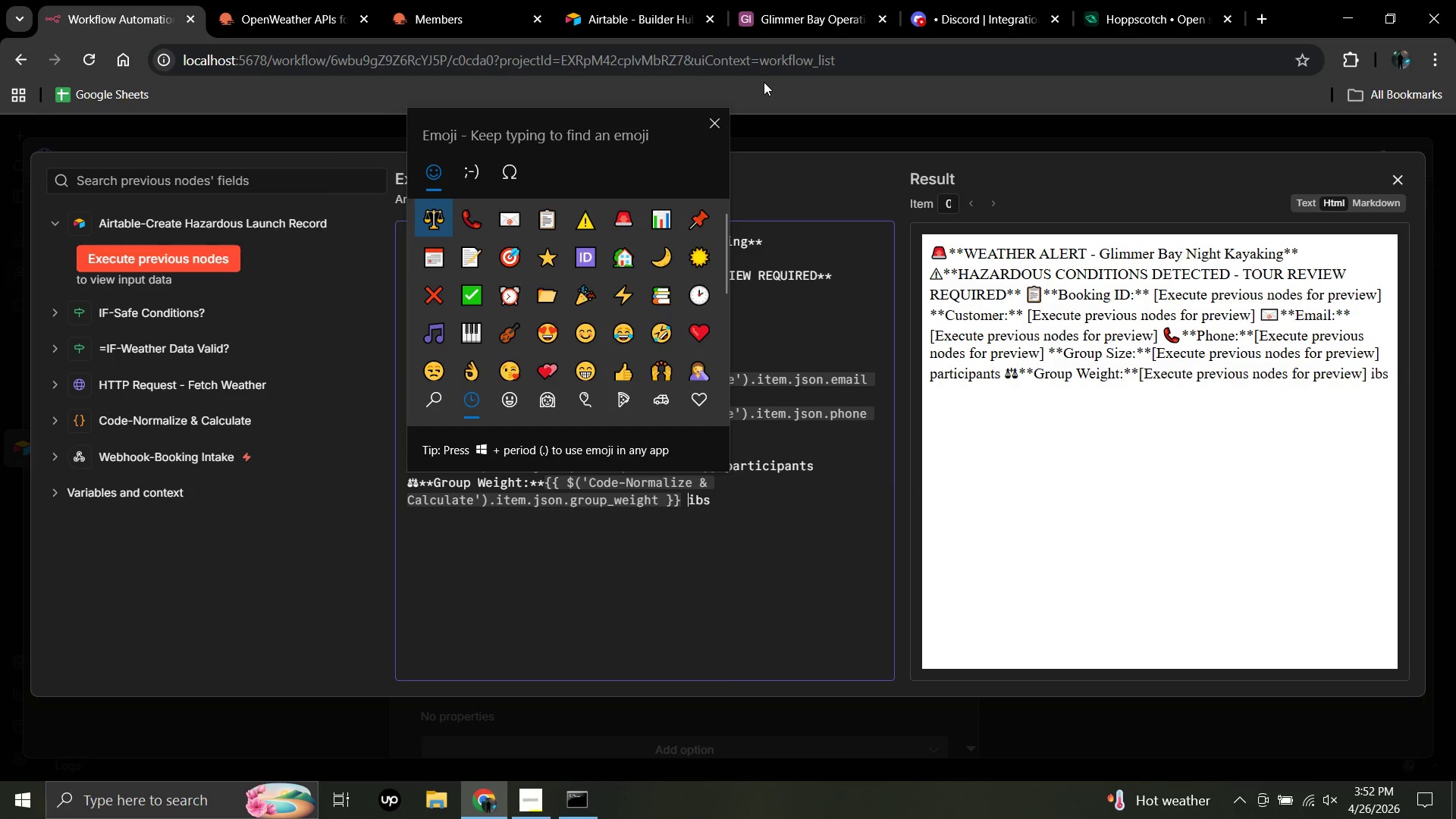 
key(Meta+MetaLeft)
 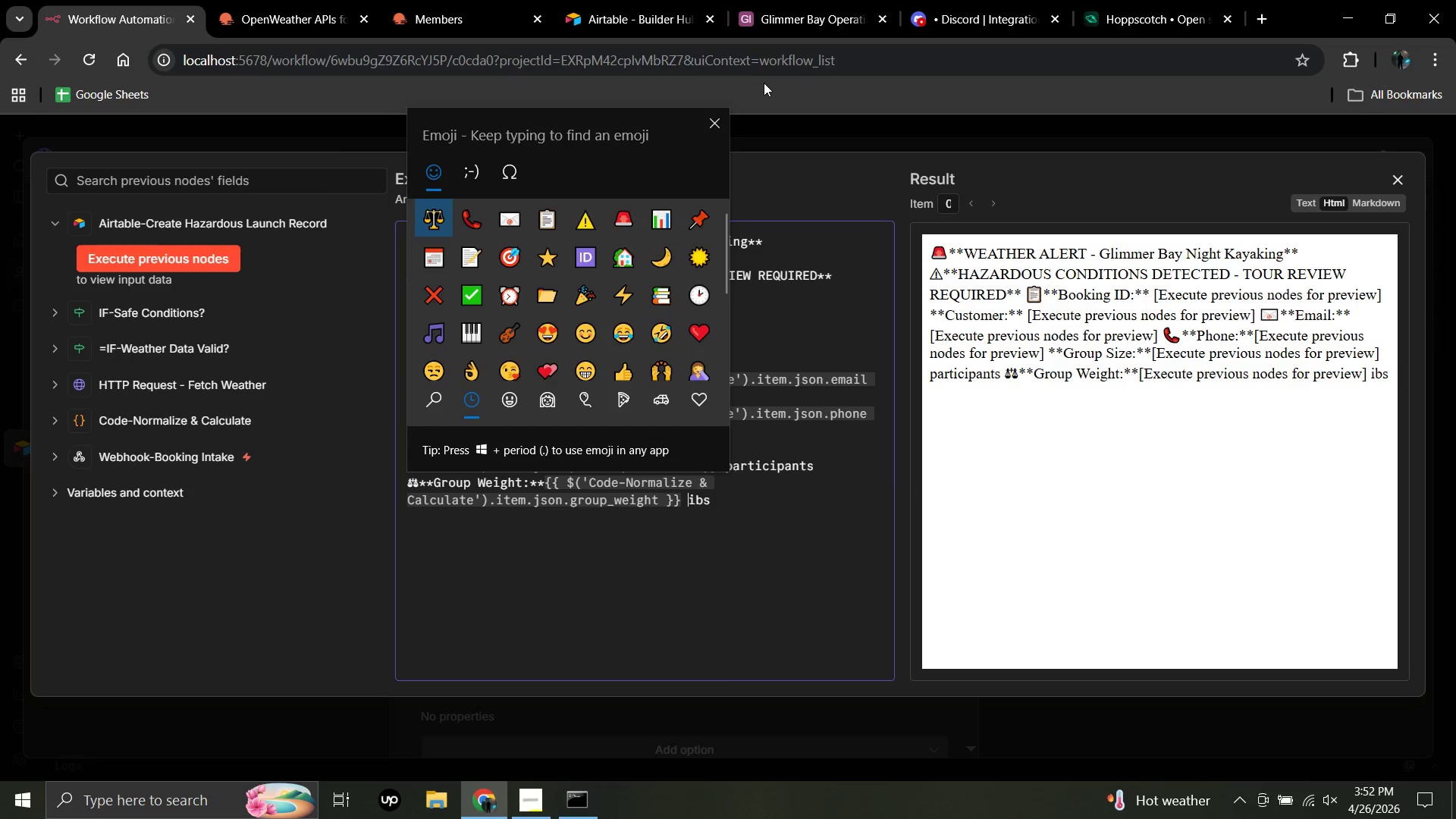 
left_click([438, 256])
 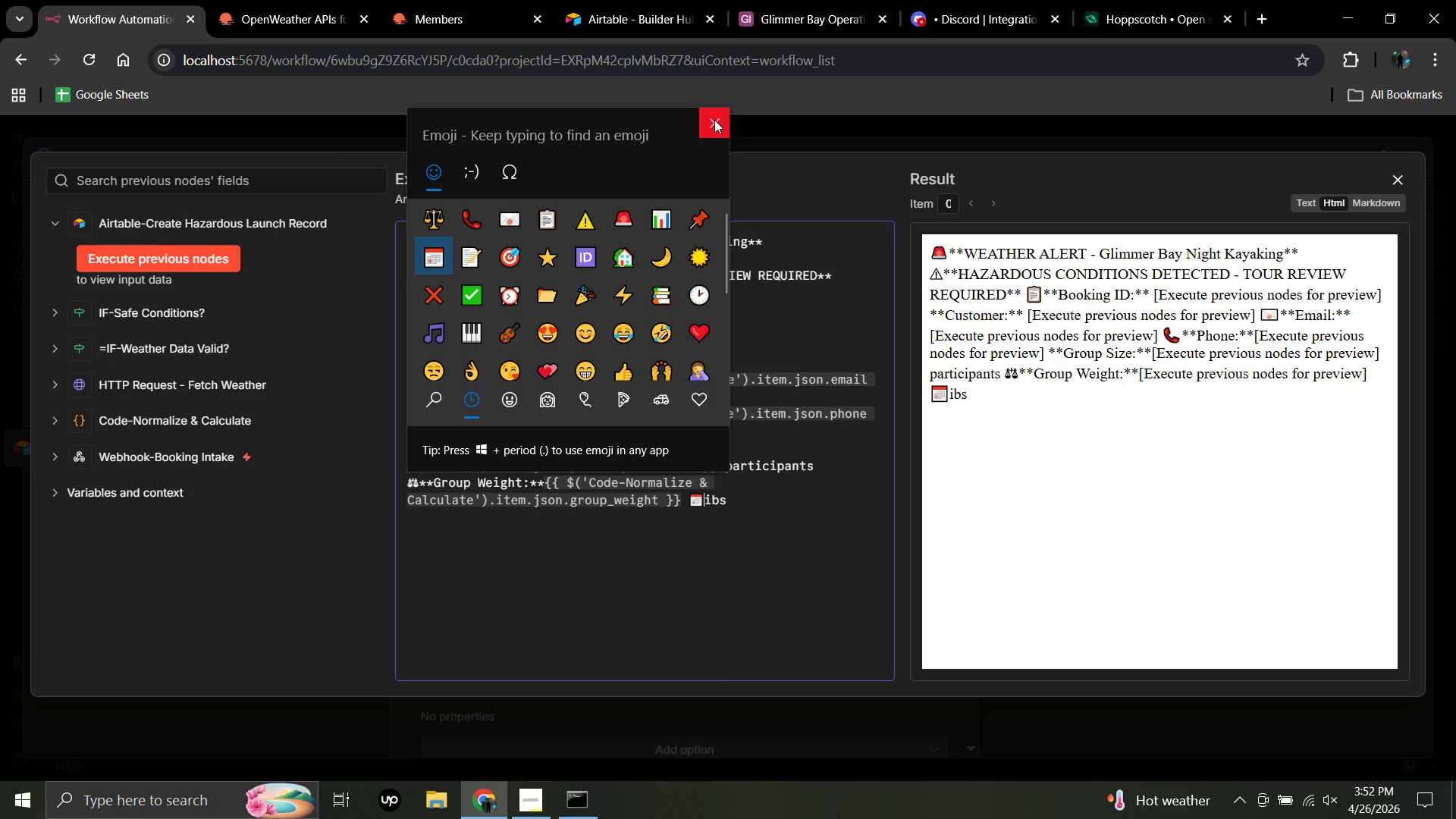 
left_click([714, 120])
 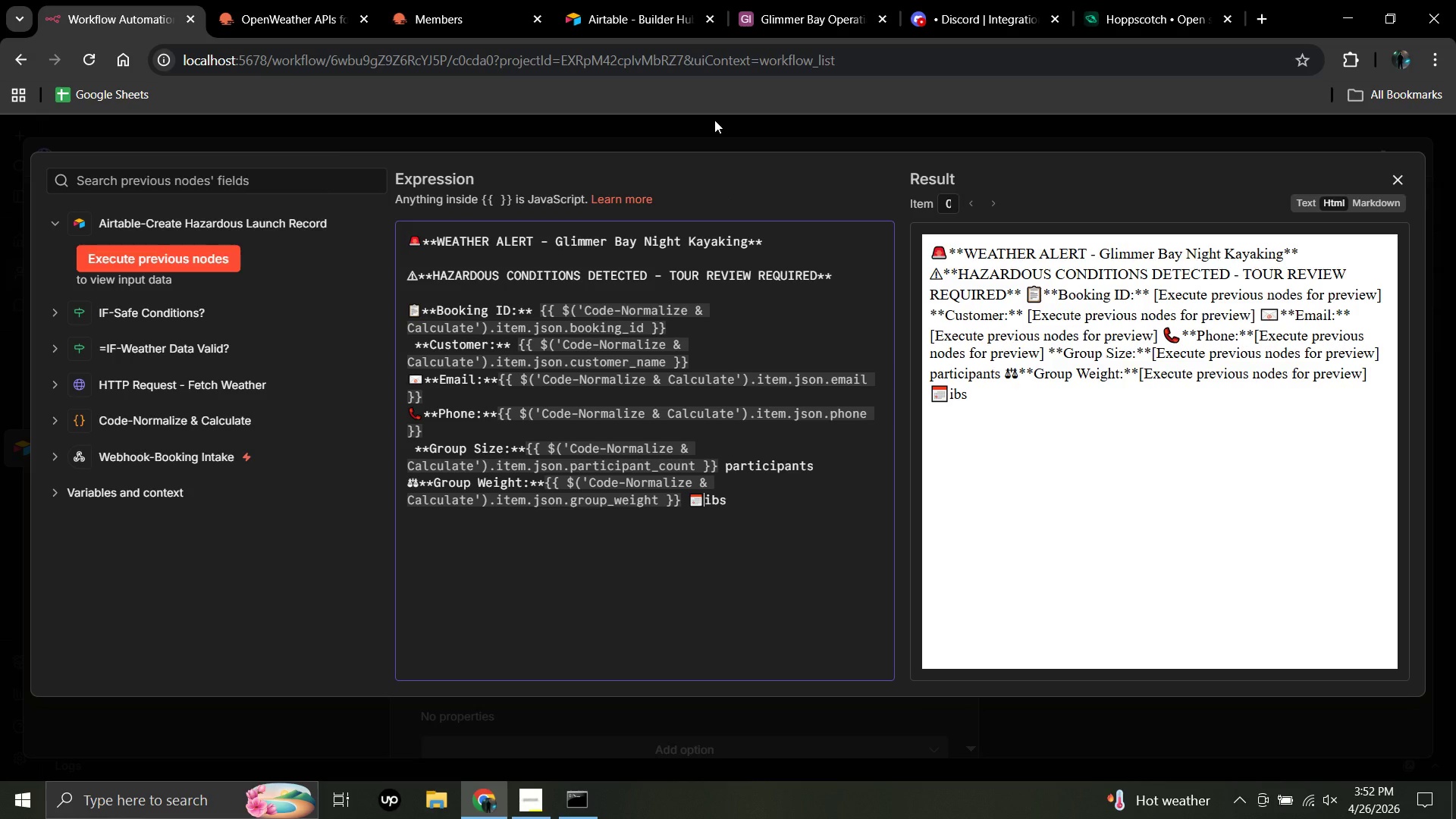 
wait(8.14)
 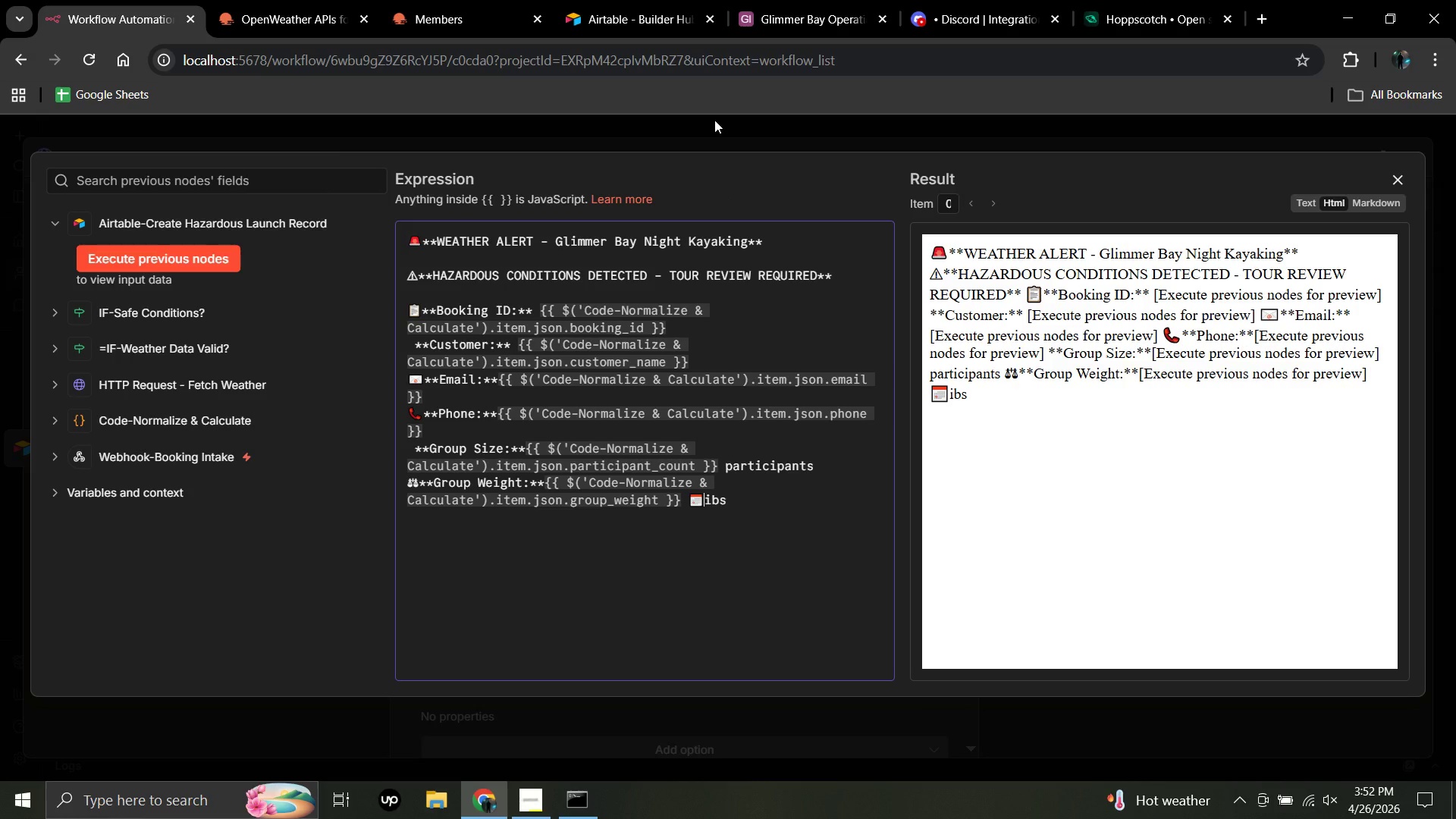 
left_click([686, 502])
 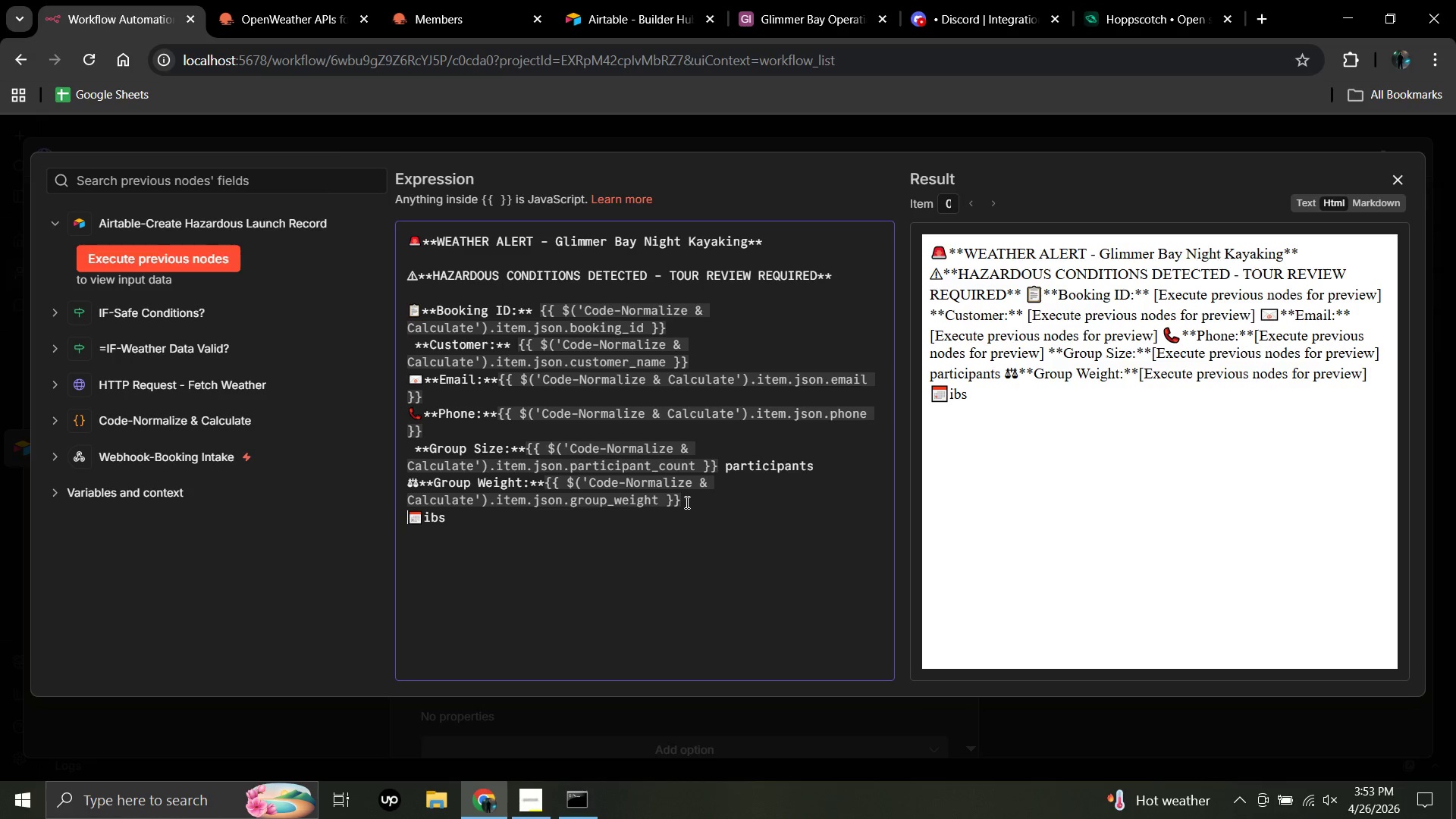 
key(Enter)
 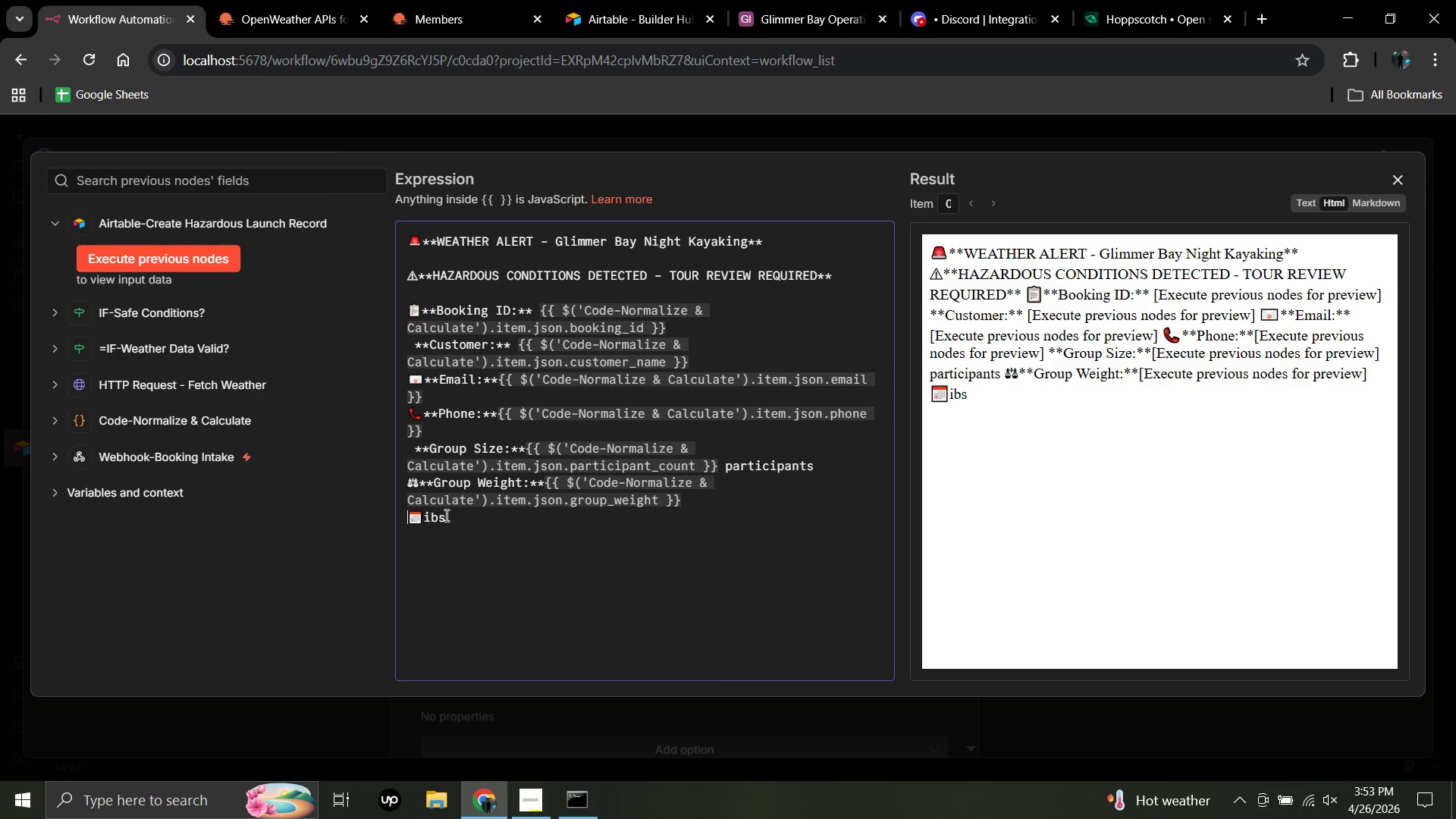 
left_click([445, 515])
 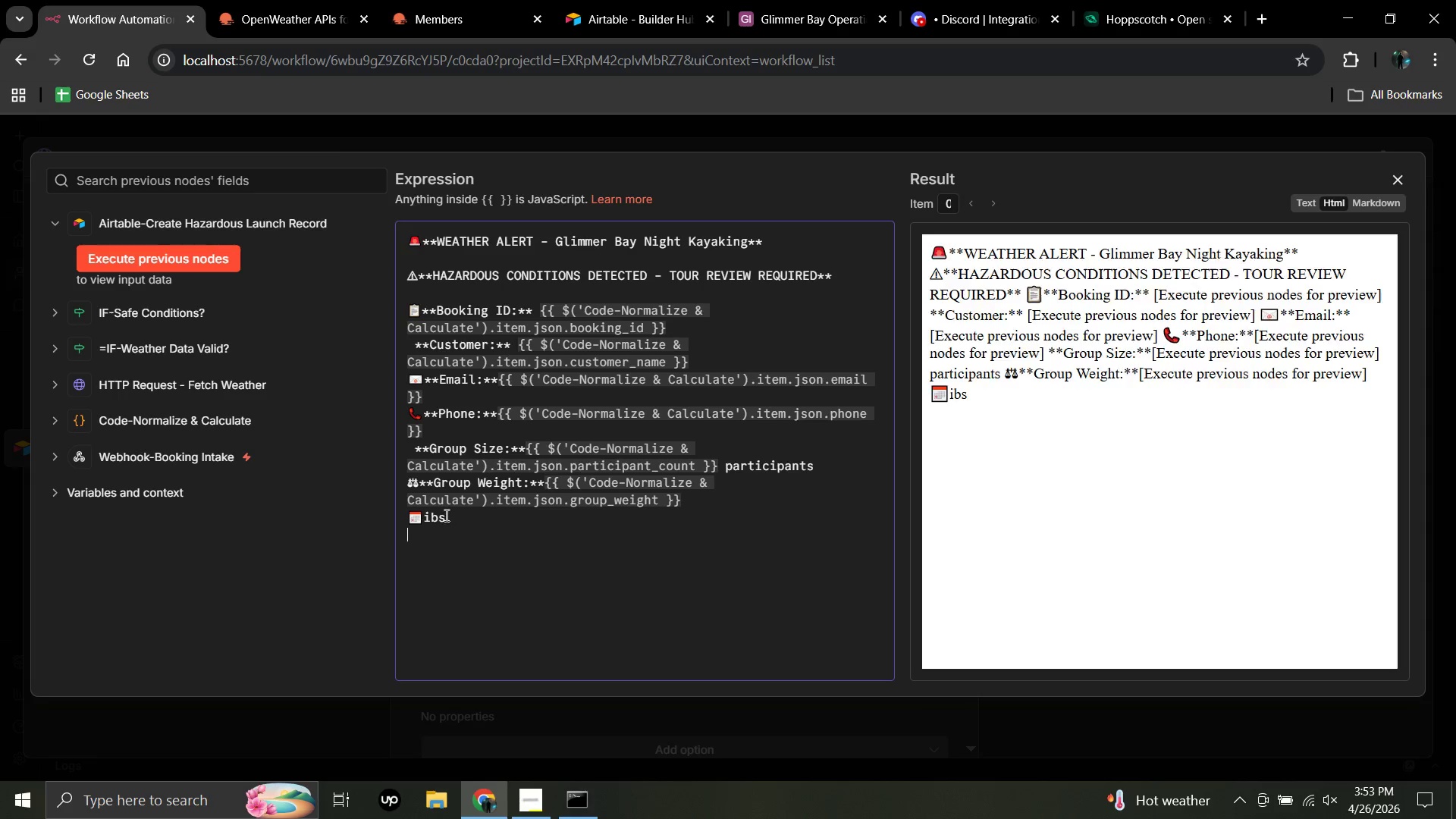 
key(Enter)
 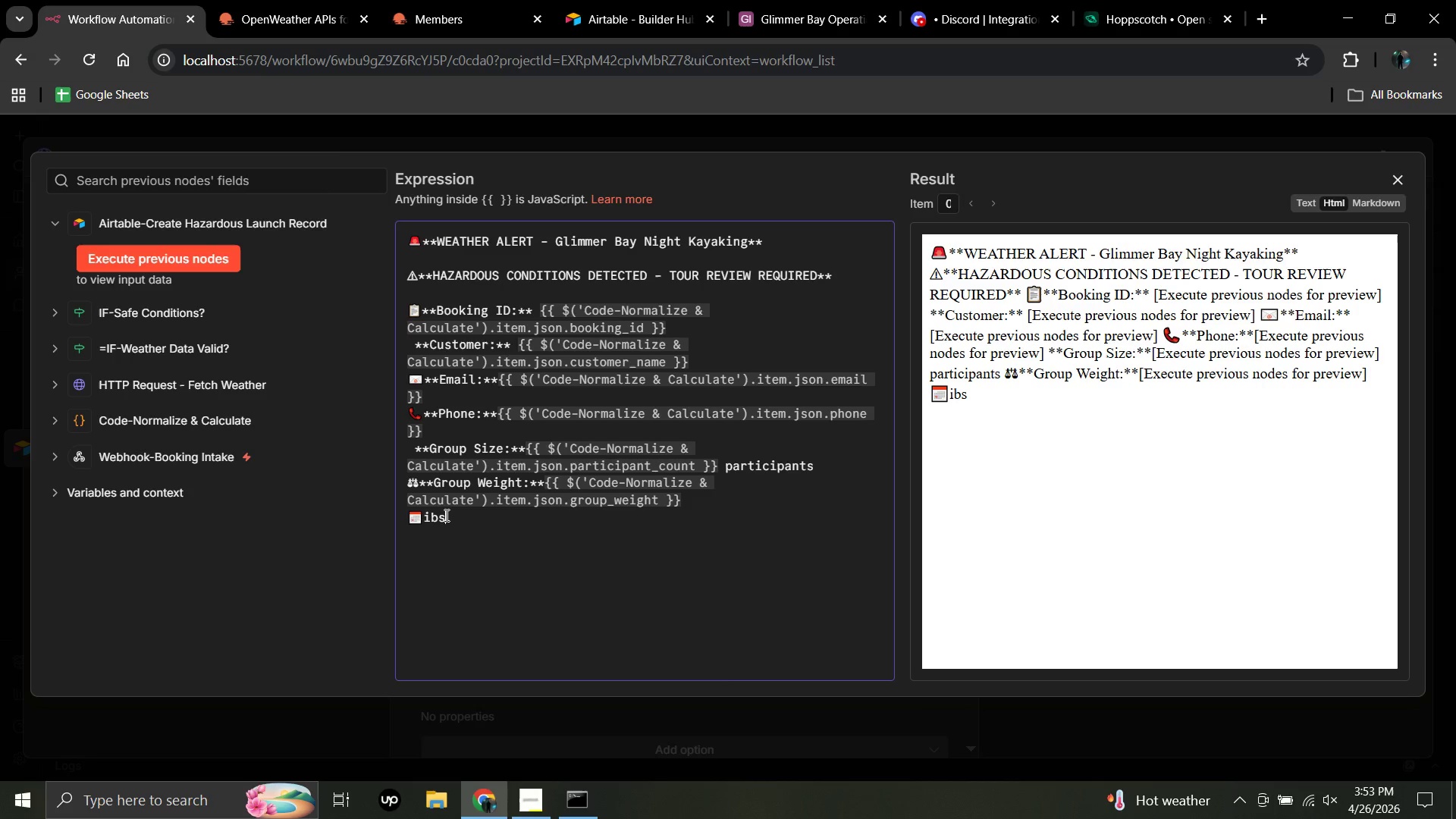 
left_click([445, 515])
 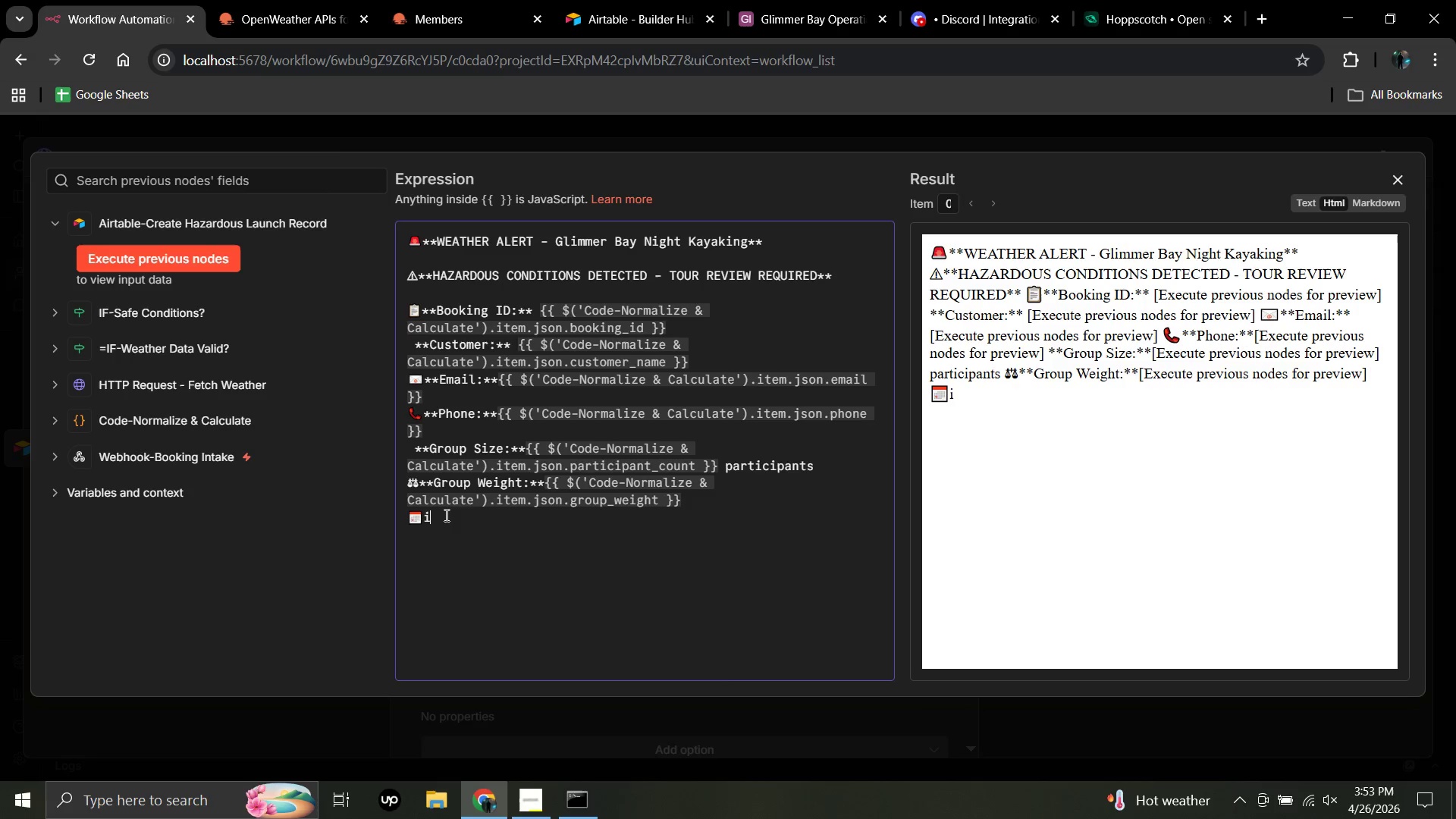 
key(Backspace)
 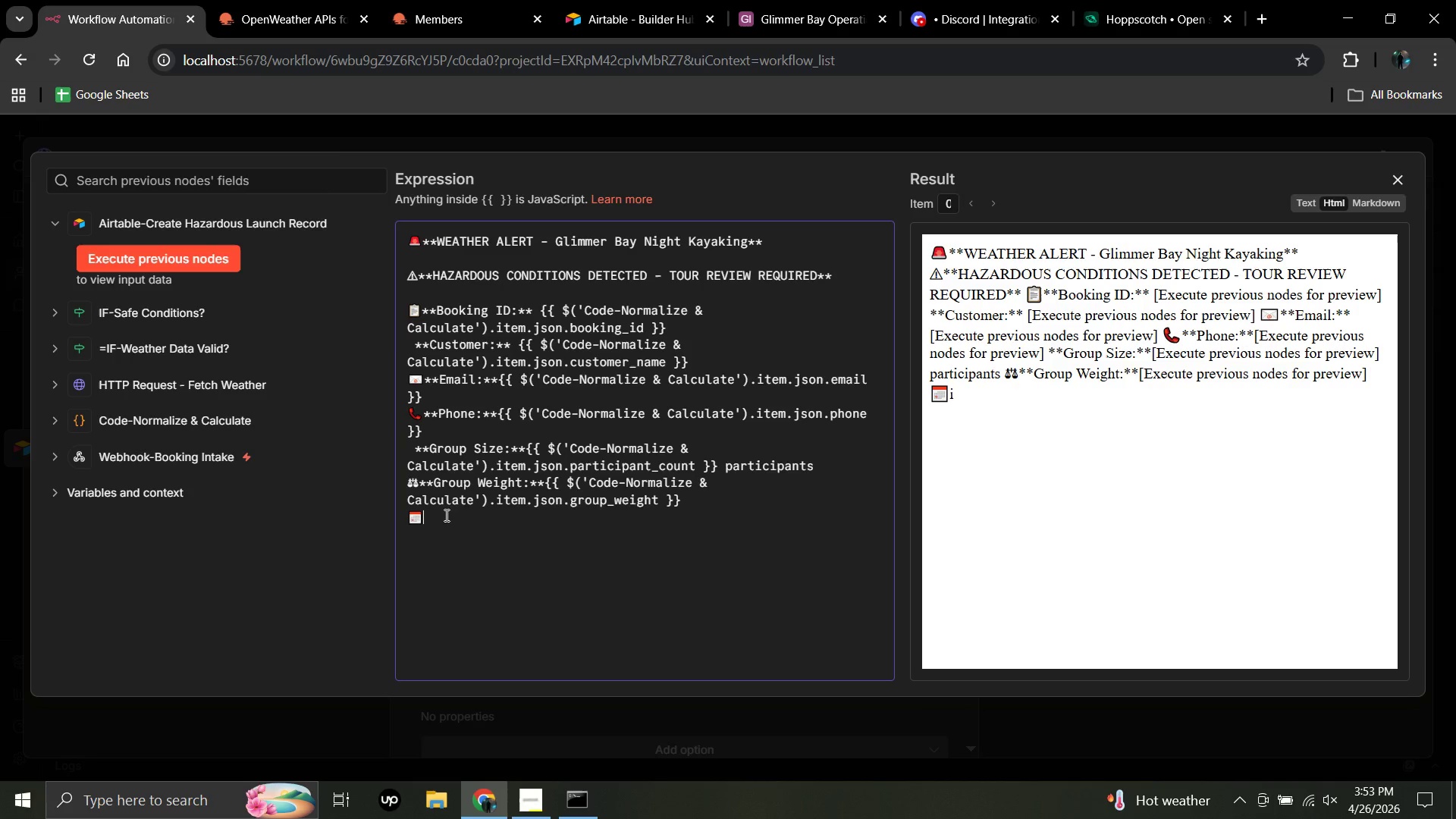 
key(Backspace)
 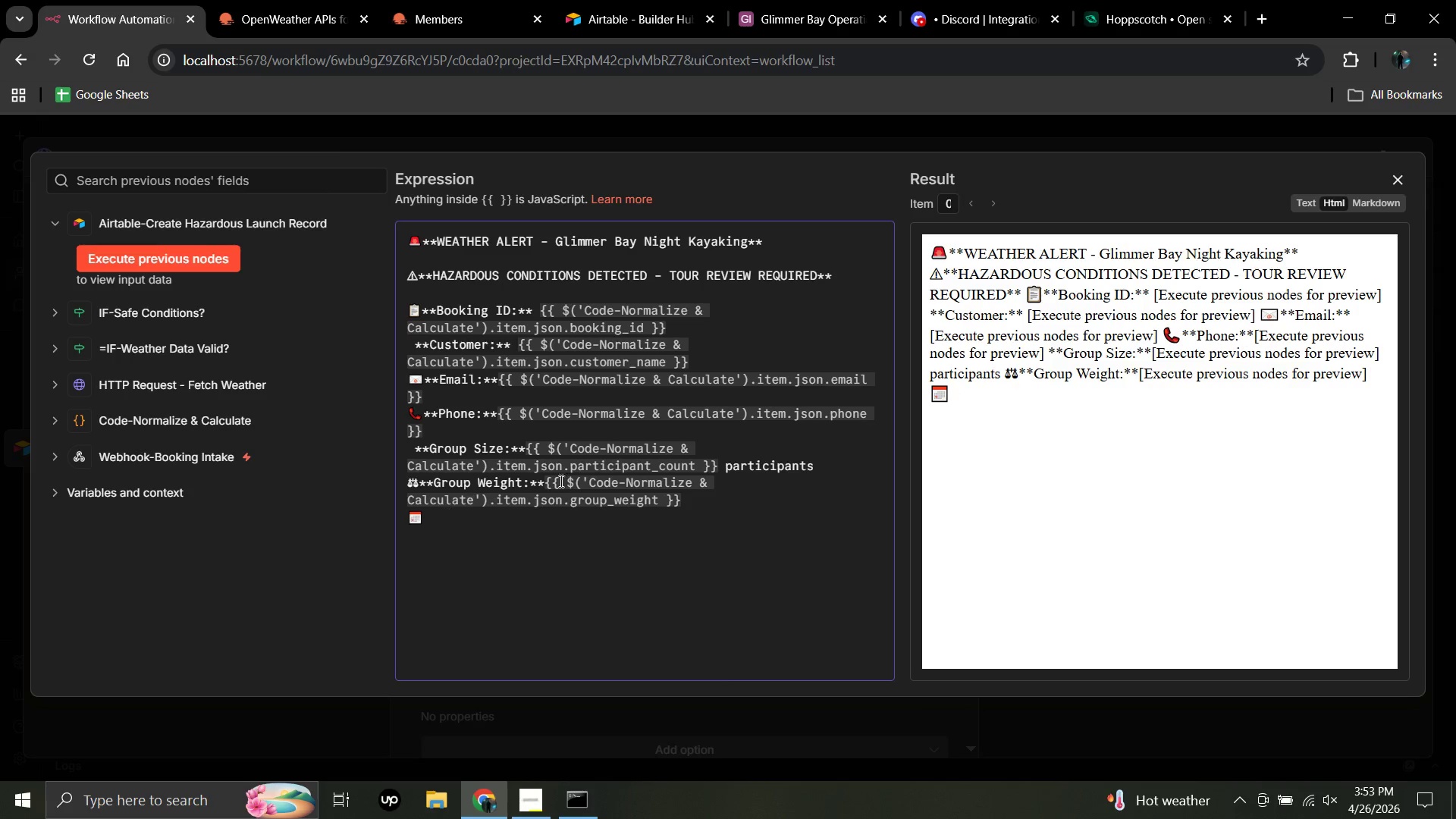 
key(Backspace)
 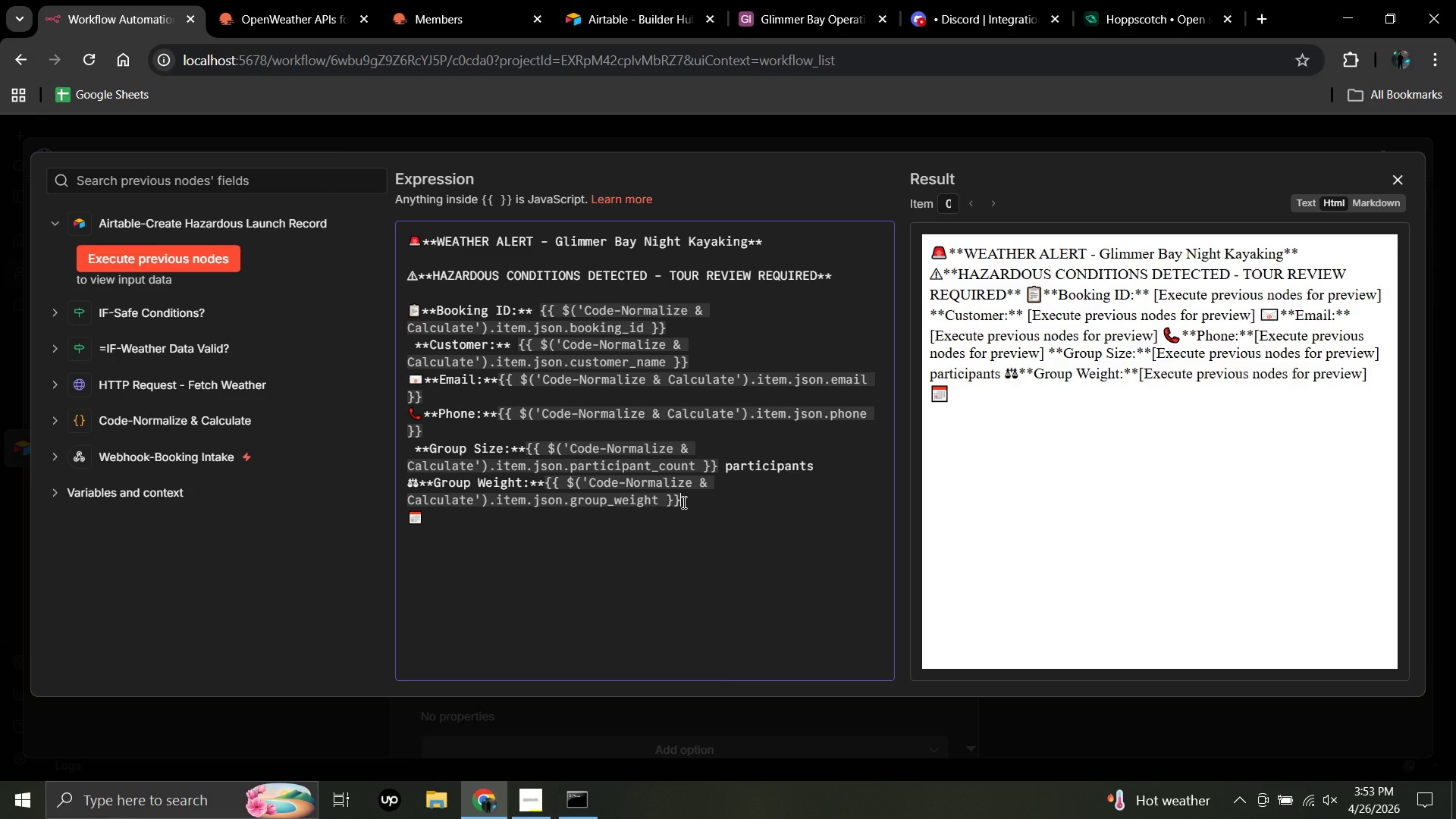 
left_click([682, 502])
 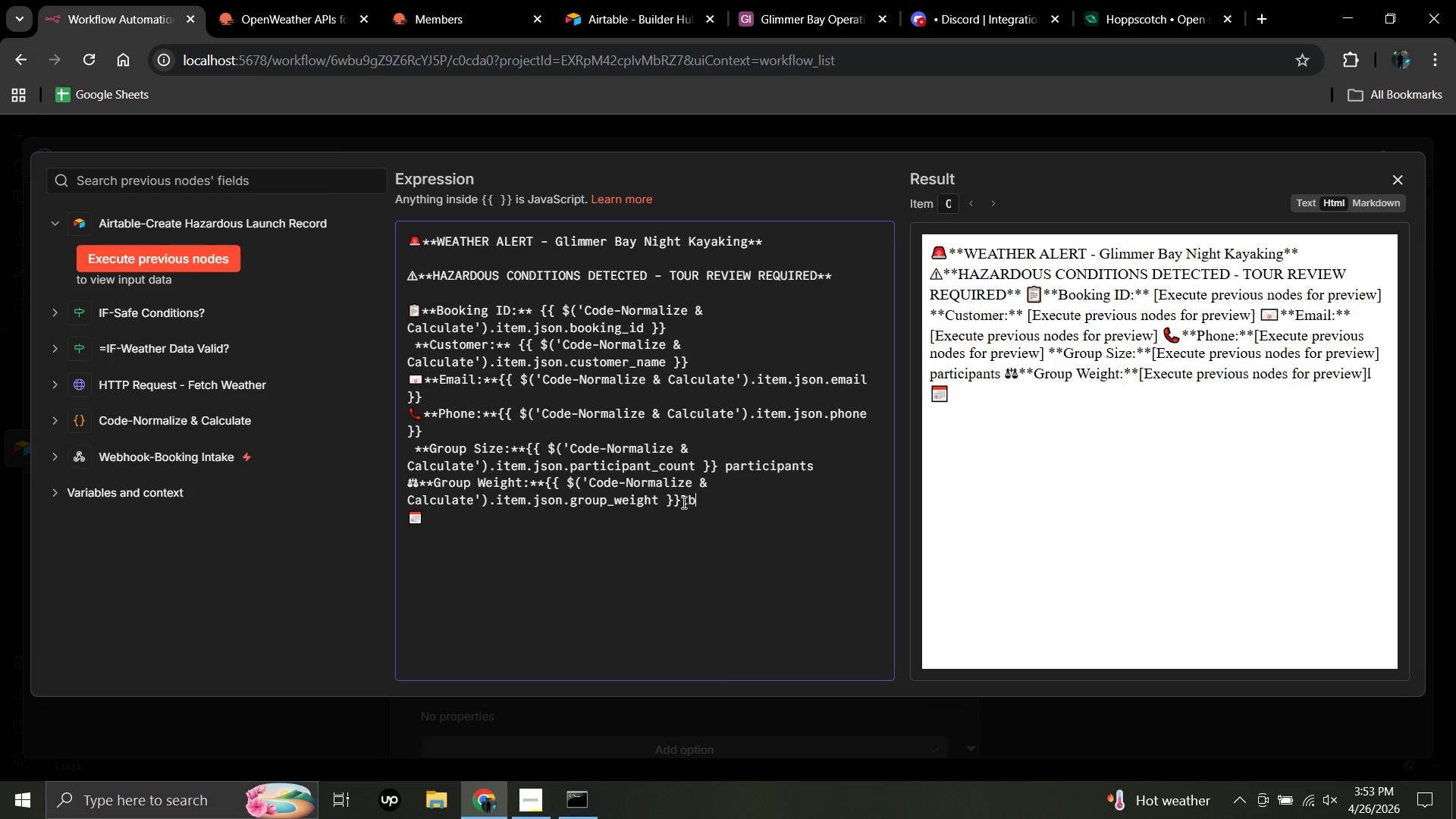 
type(lbs)
 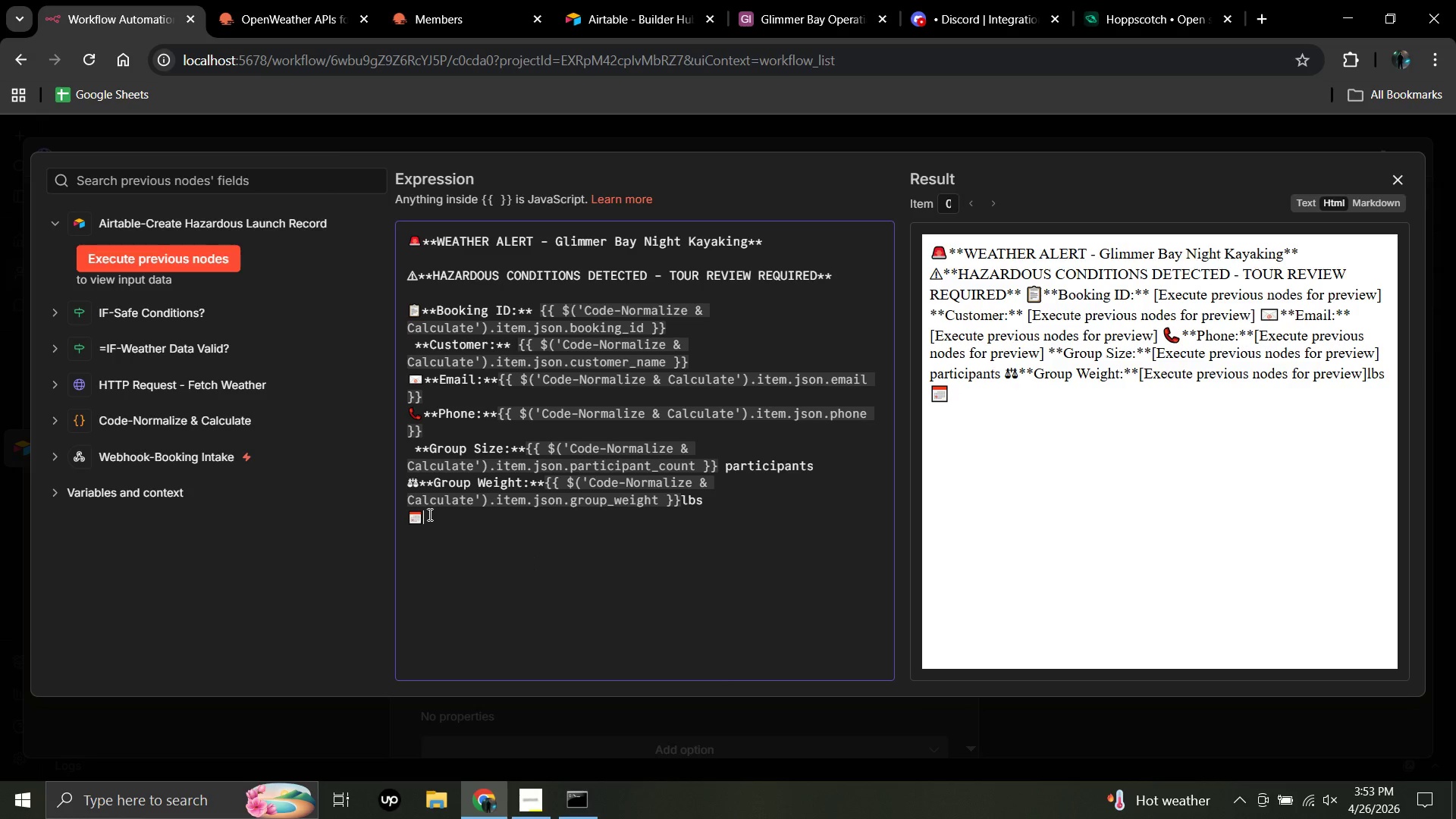 
left_click([428, 514])
 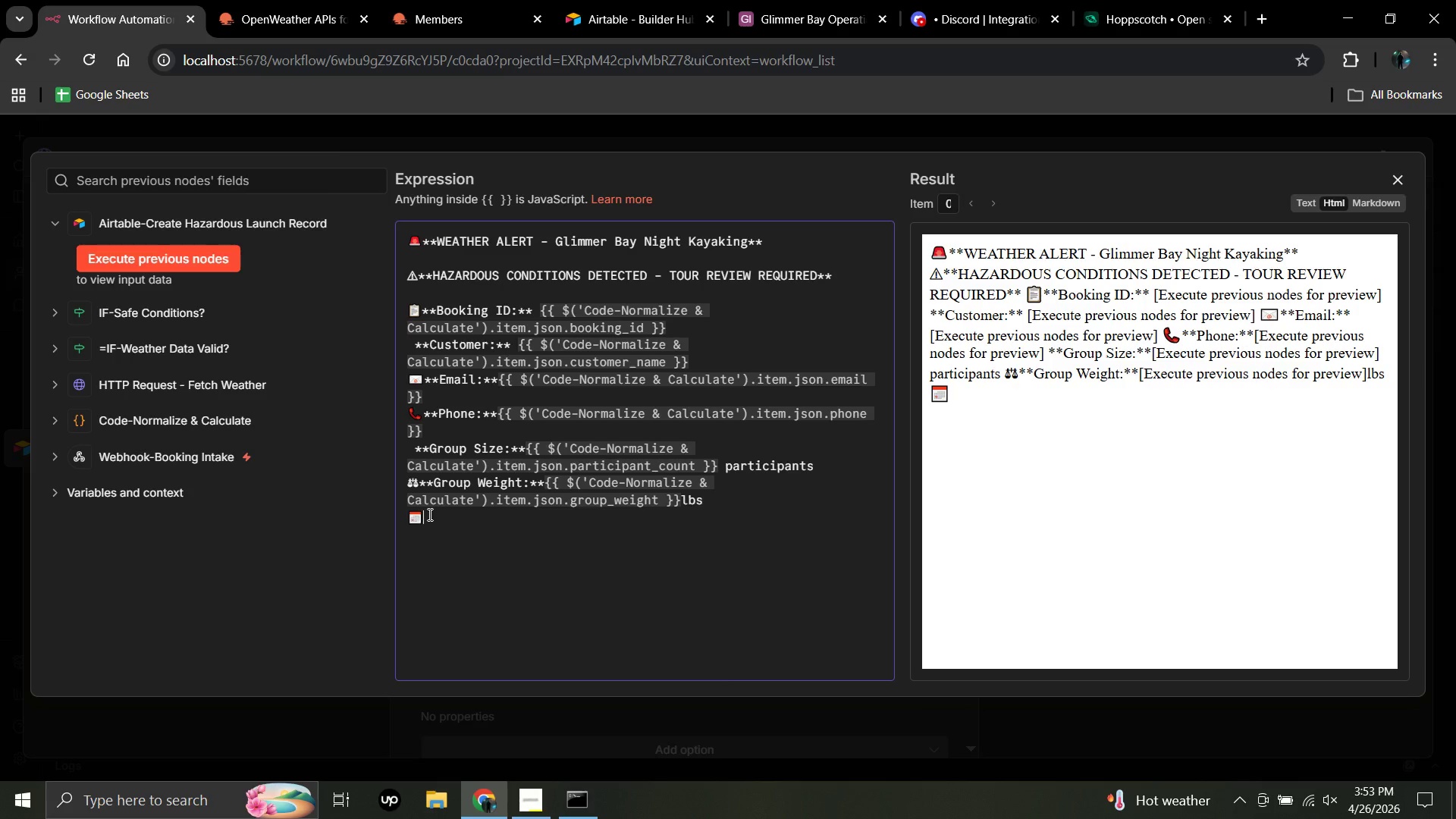 
type(**)
 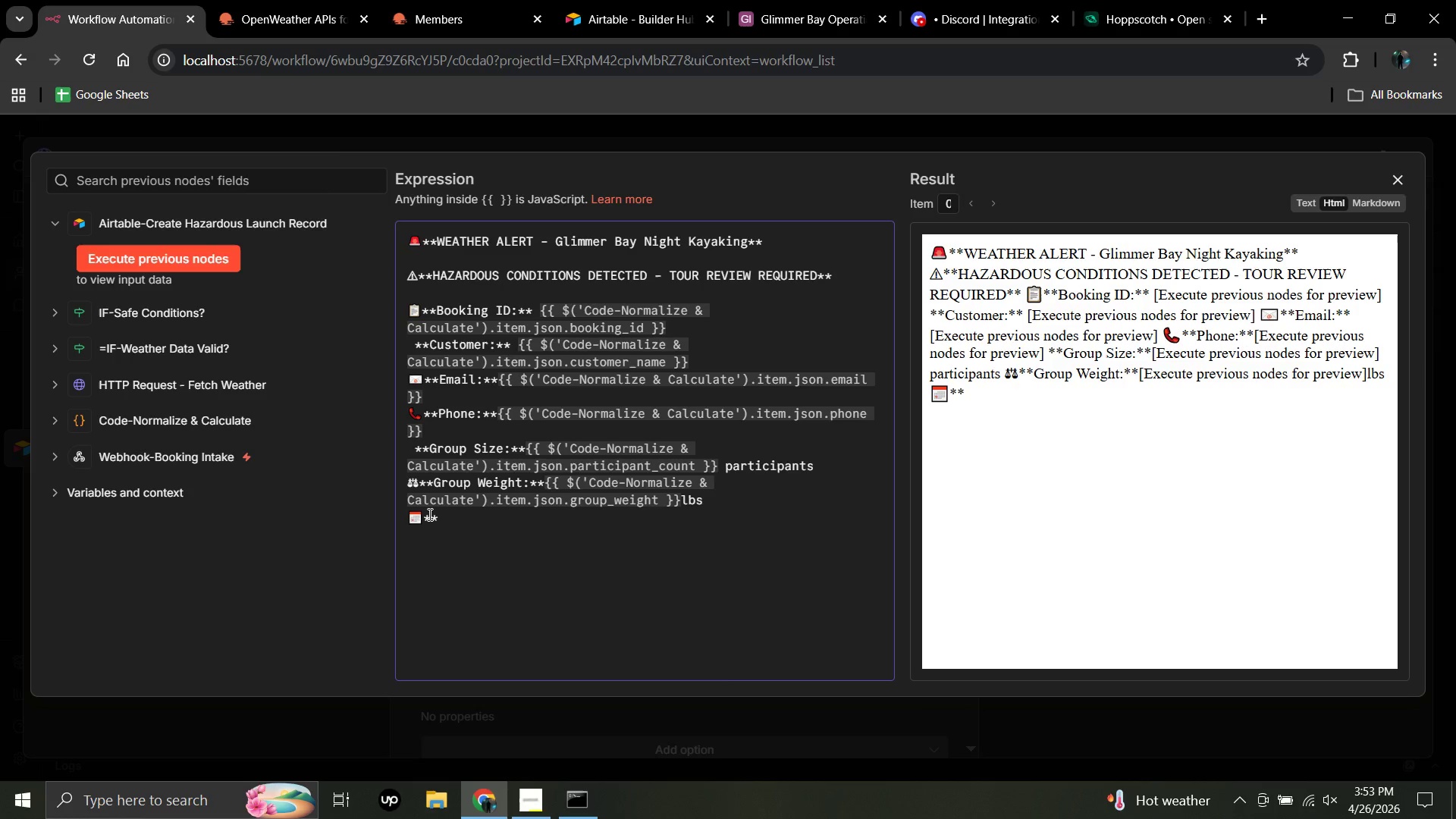 
type(Tour Date)
 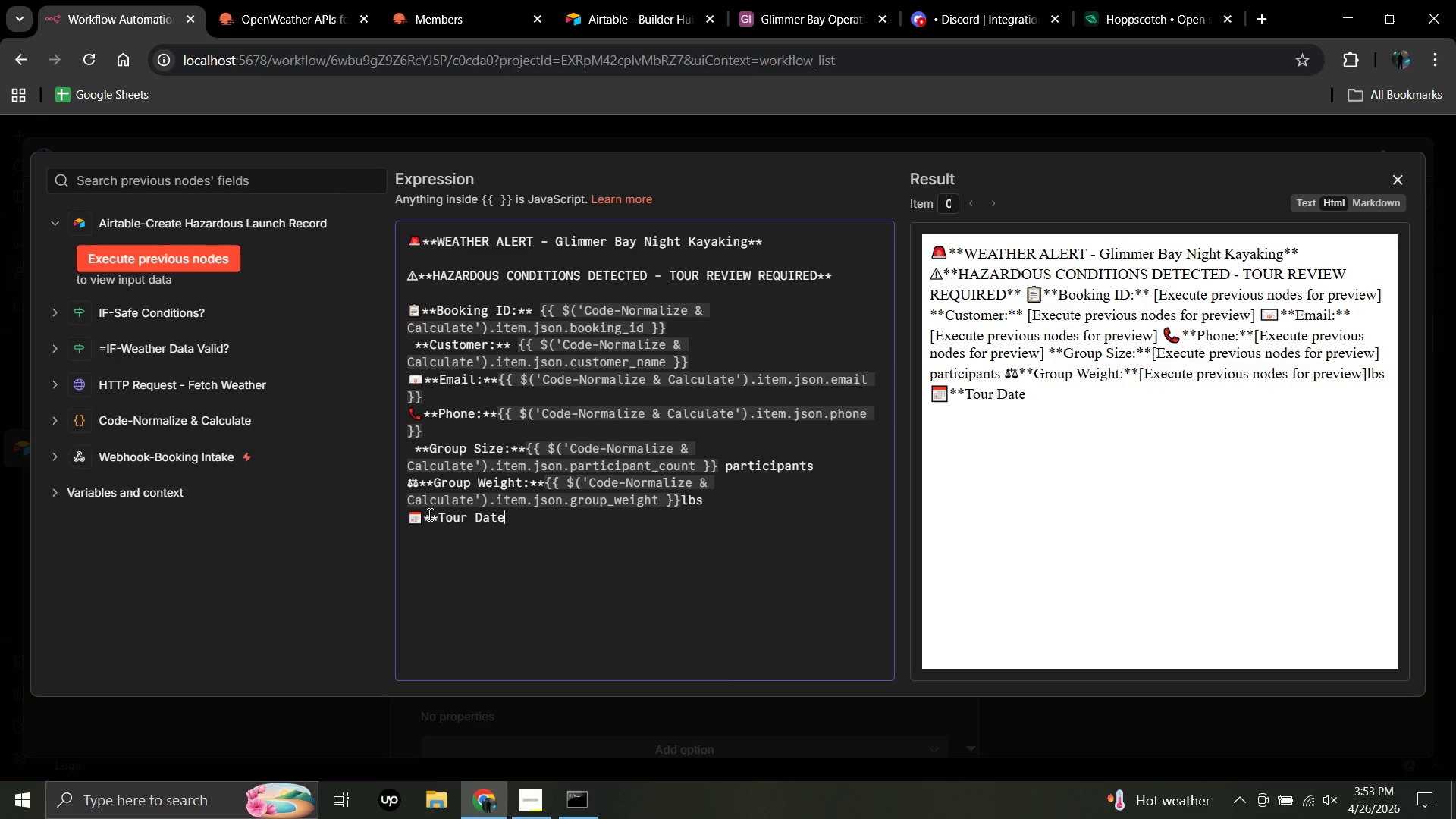 
type(:**{{$)
 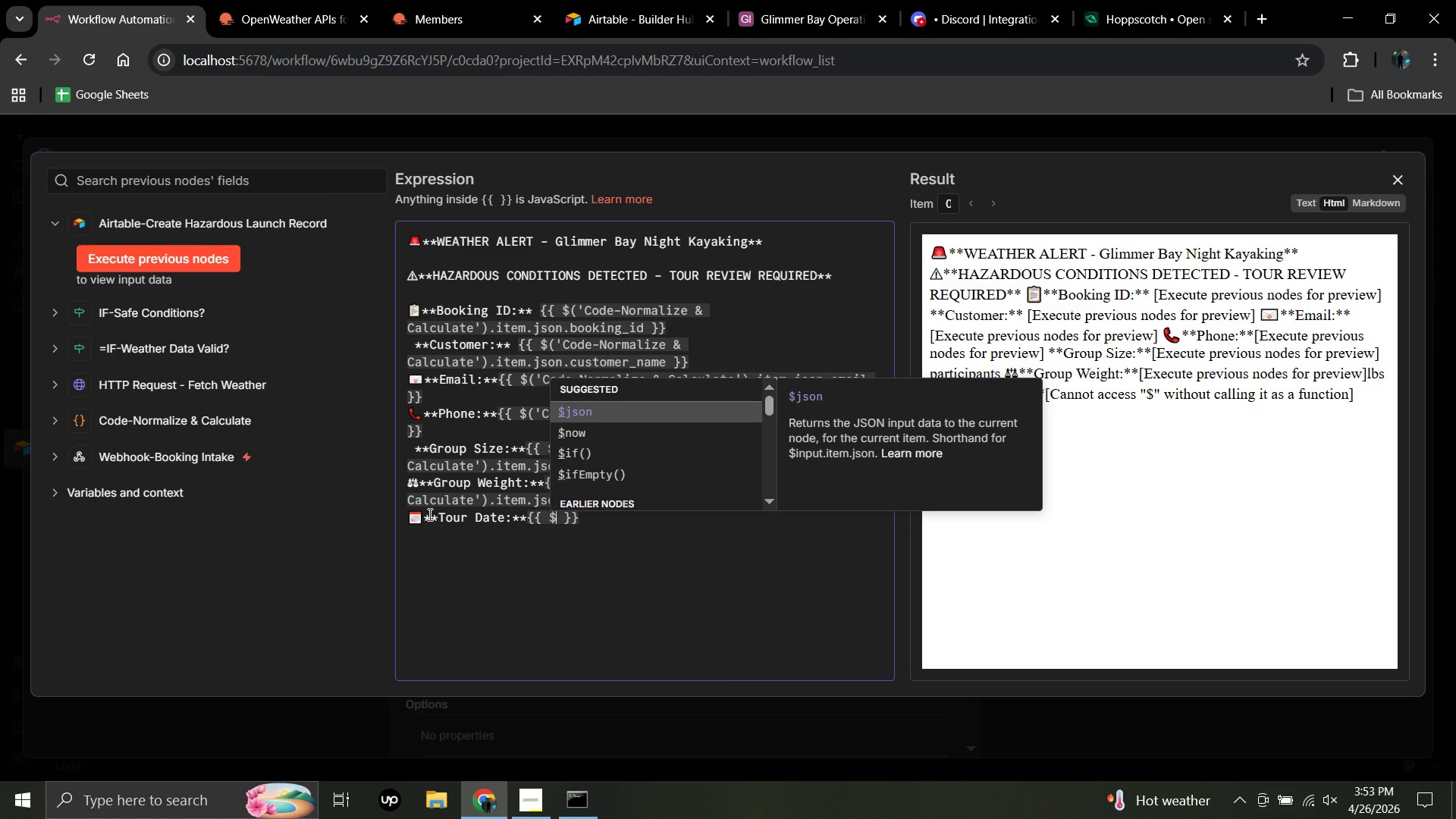 
type(('Code)
 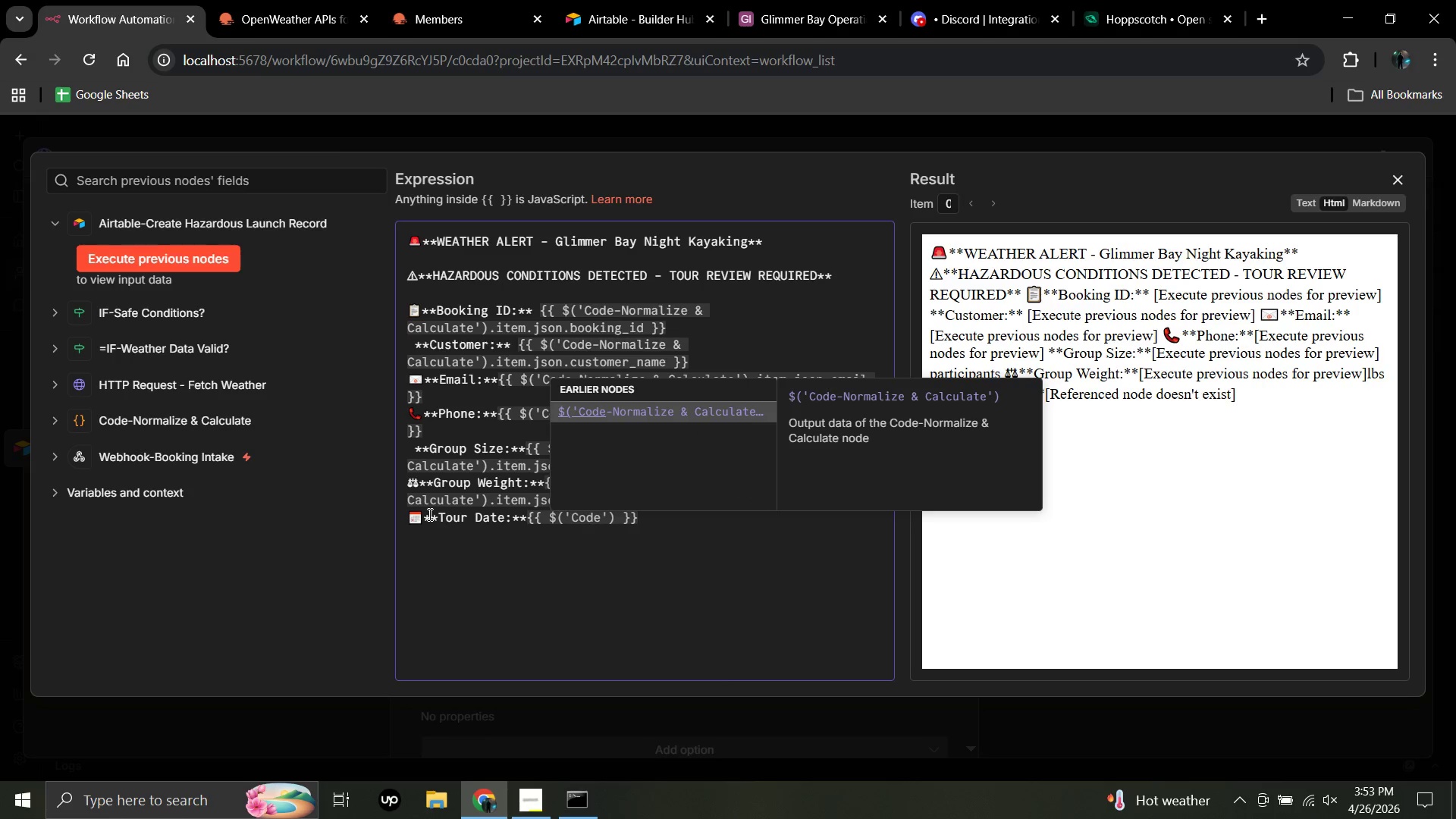 
wait(8.09)
 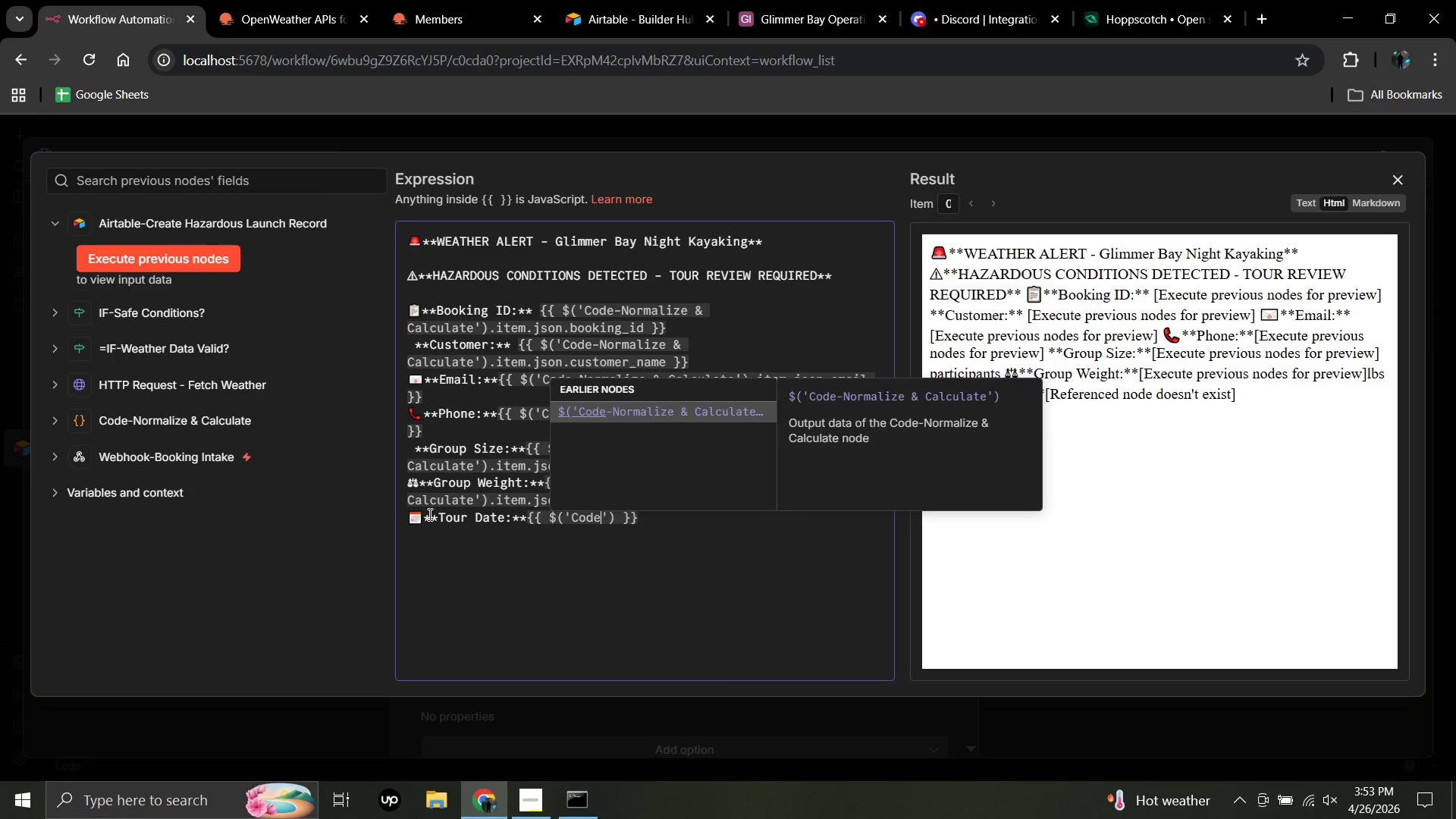 
left_click([721, 411])
 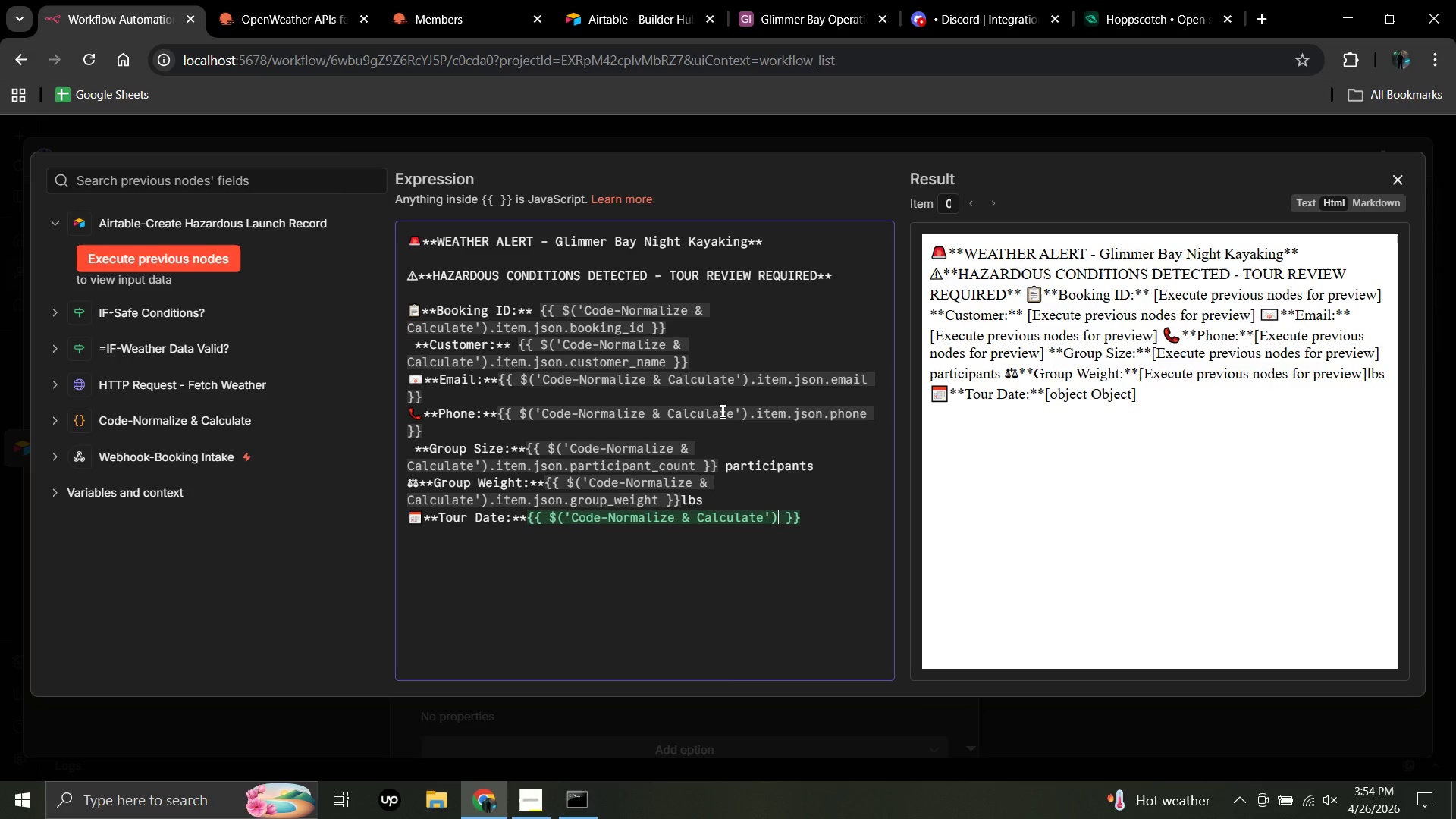 
wait(5.22)
 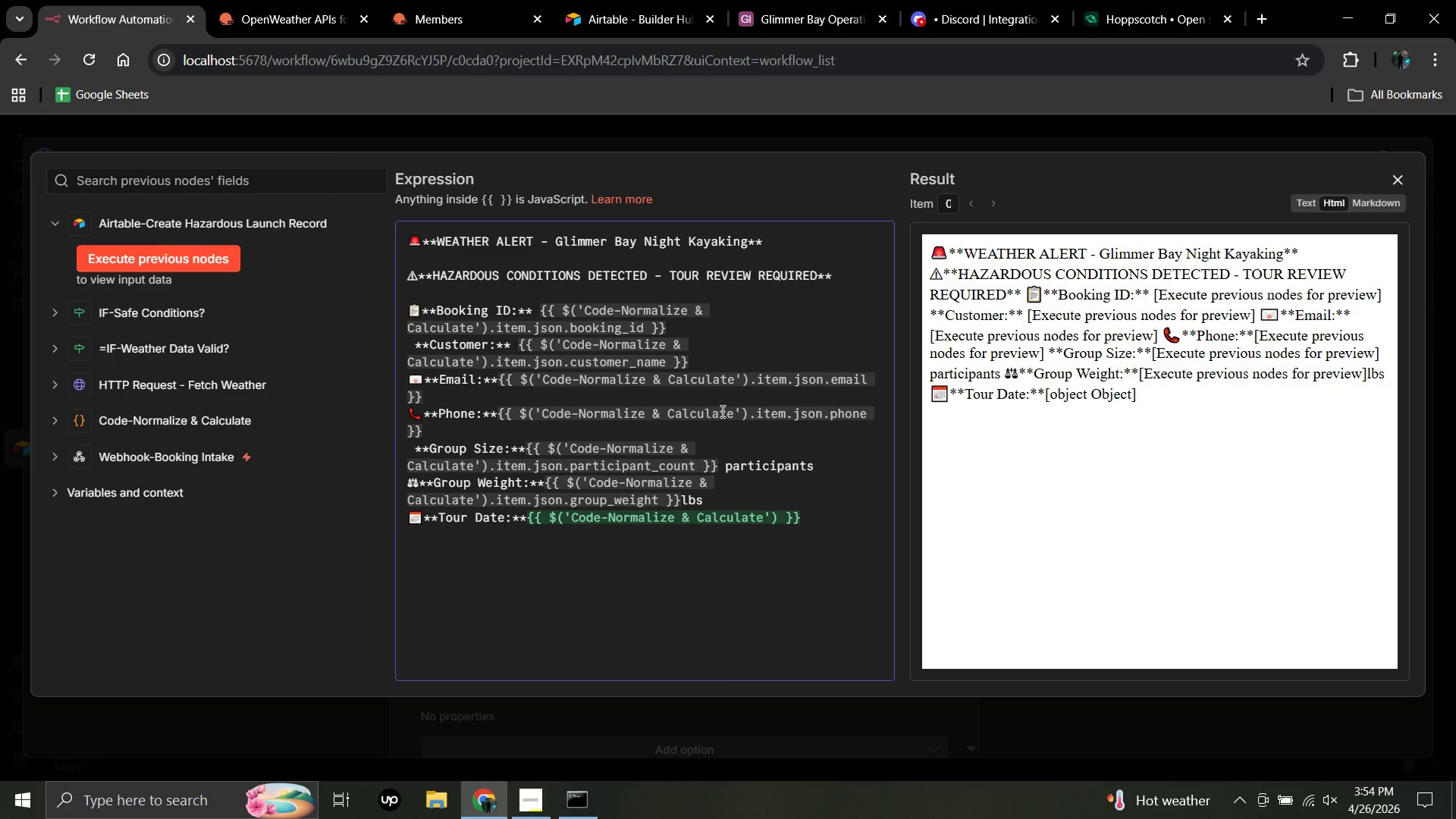 
type(.item)
 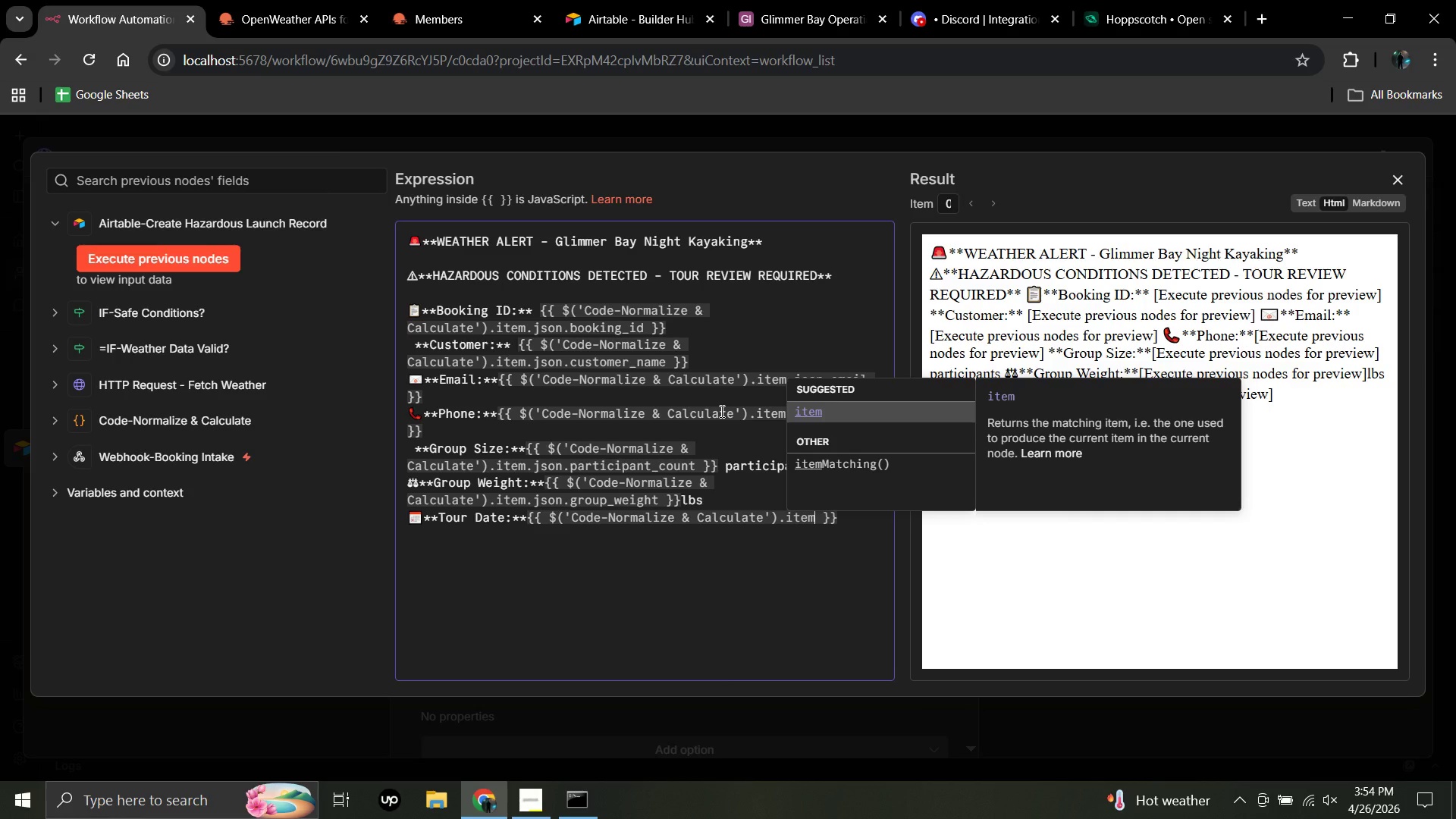 
wait(17.42)
 